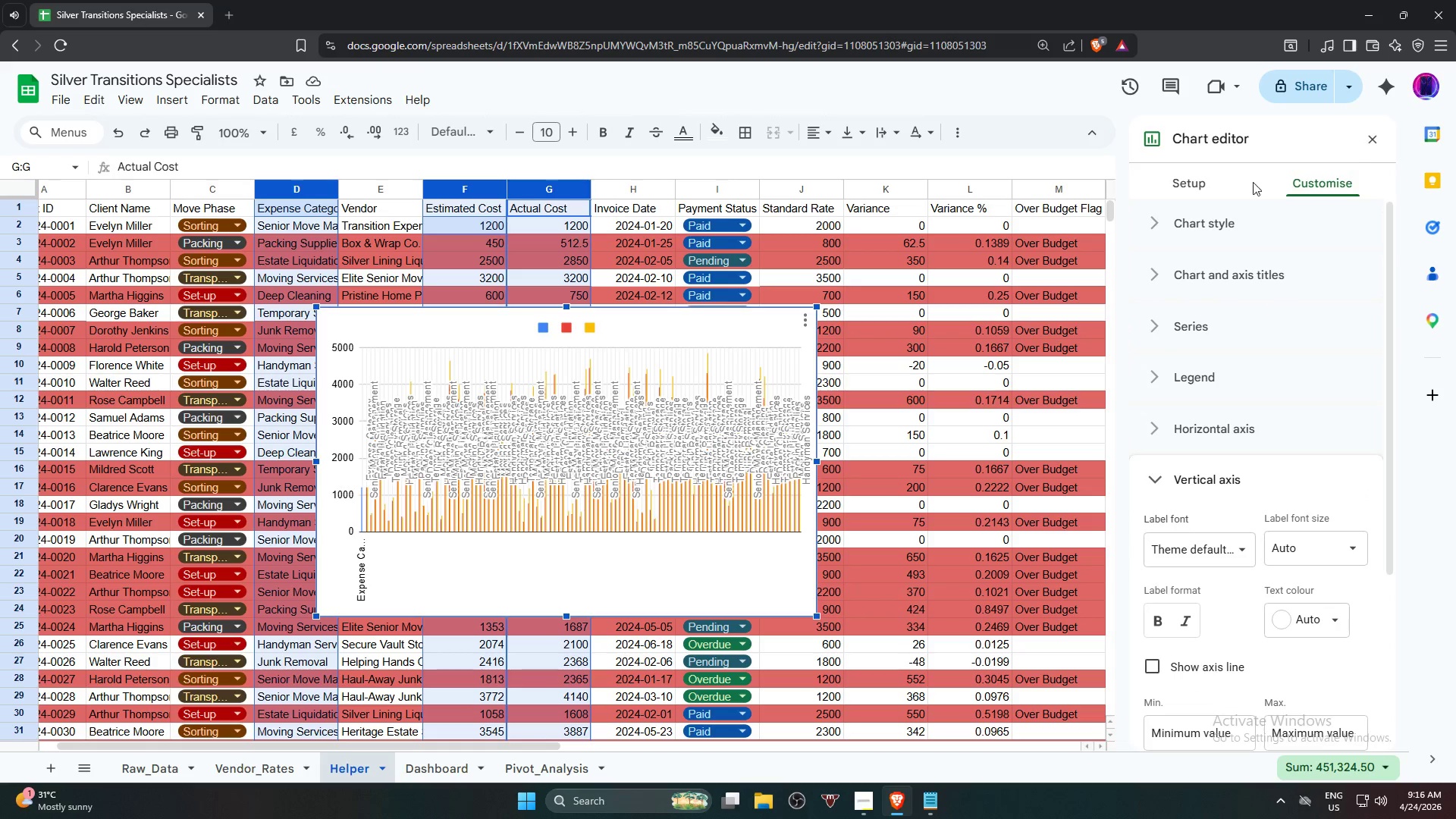 
left_click([1200, 188])
 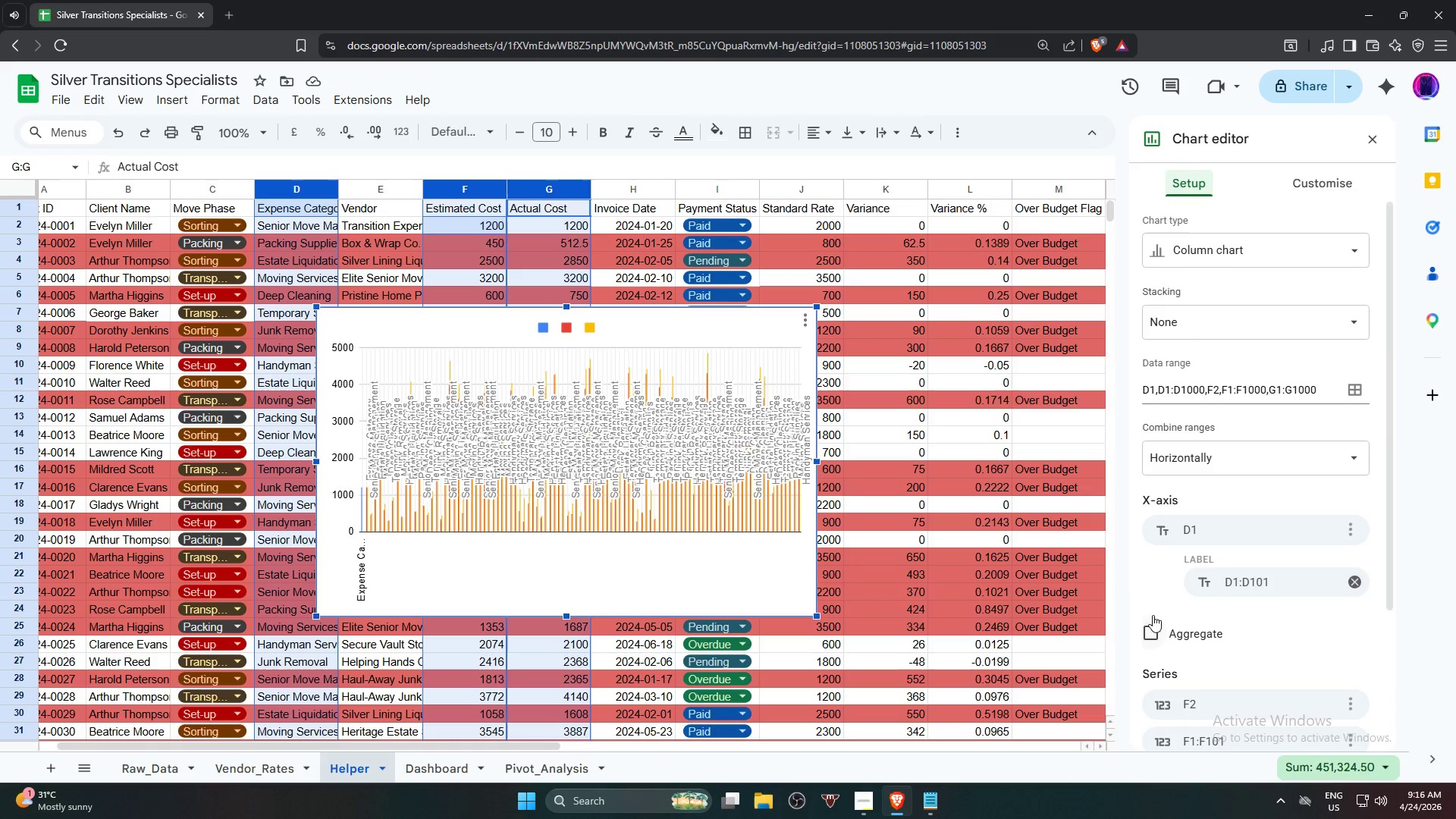 
scroll: coordinate [1198, 560], scroll_direction: down, amount: 4.0
 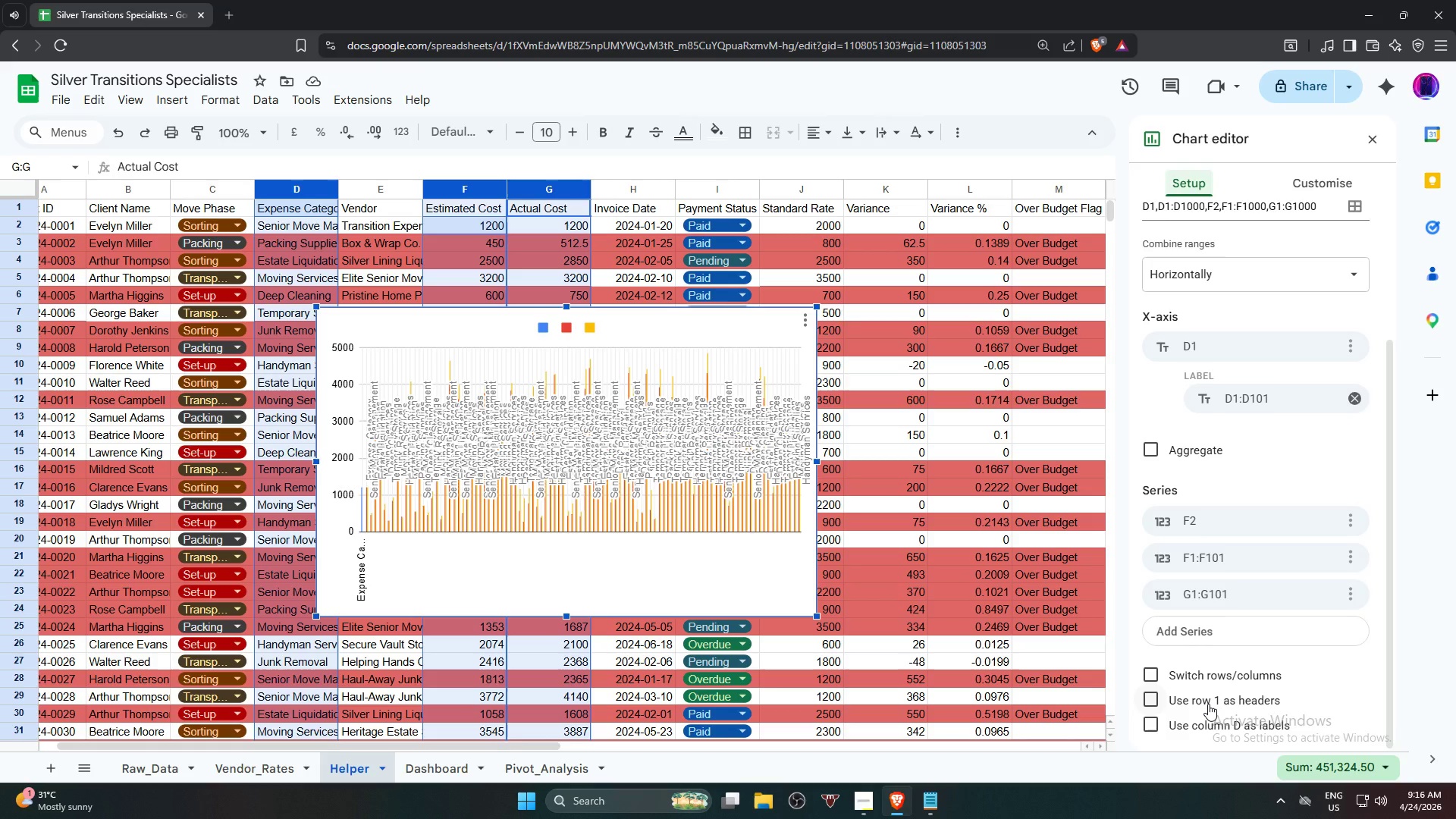 
left_click([1205, 701])
 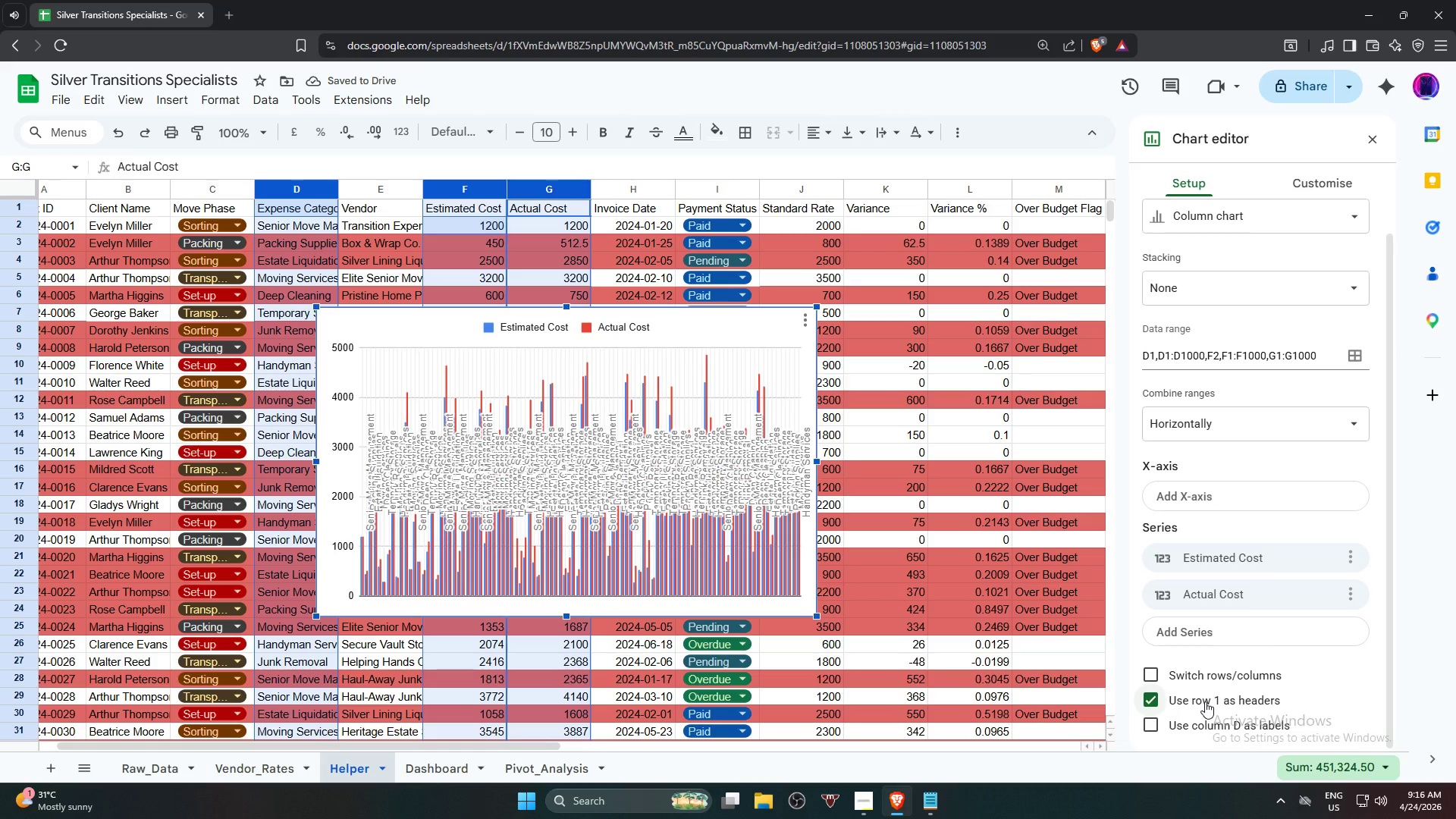 
wait(8.66)
 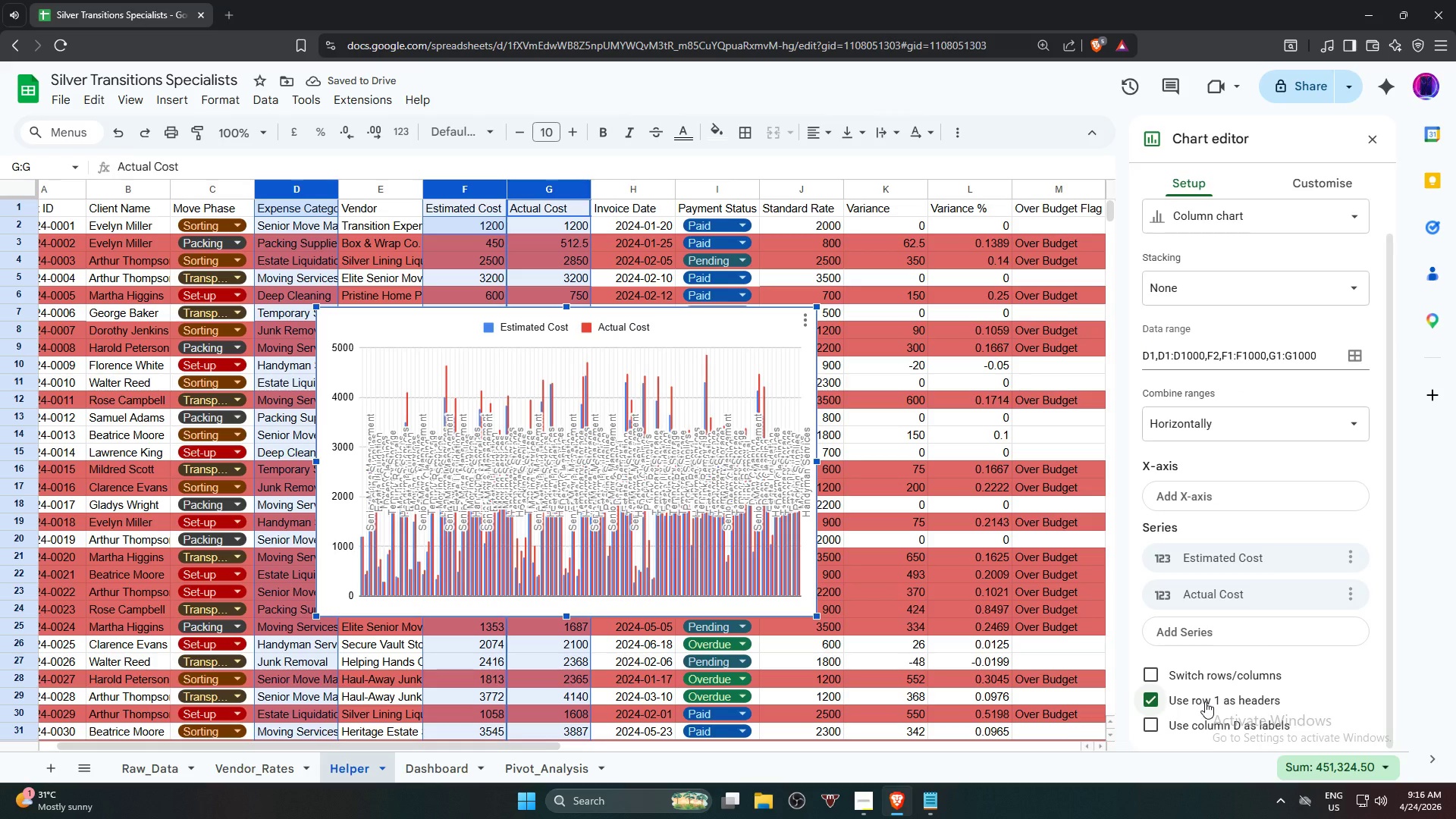 
left_click([1219, 728])
 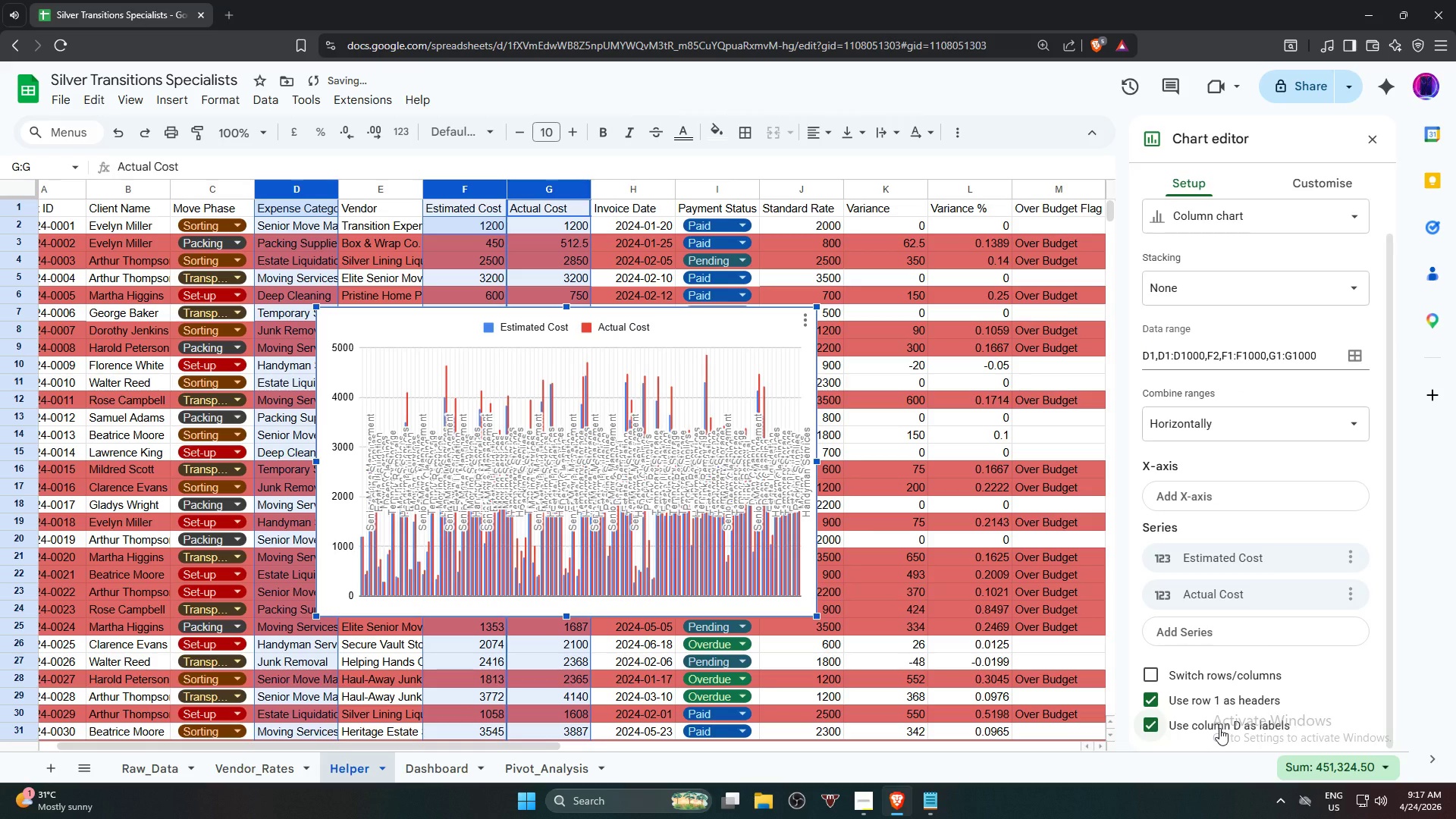 
left_click([1219, 728])
 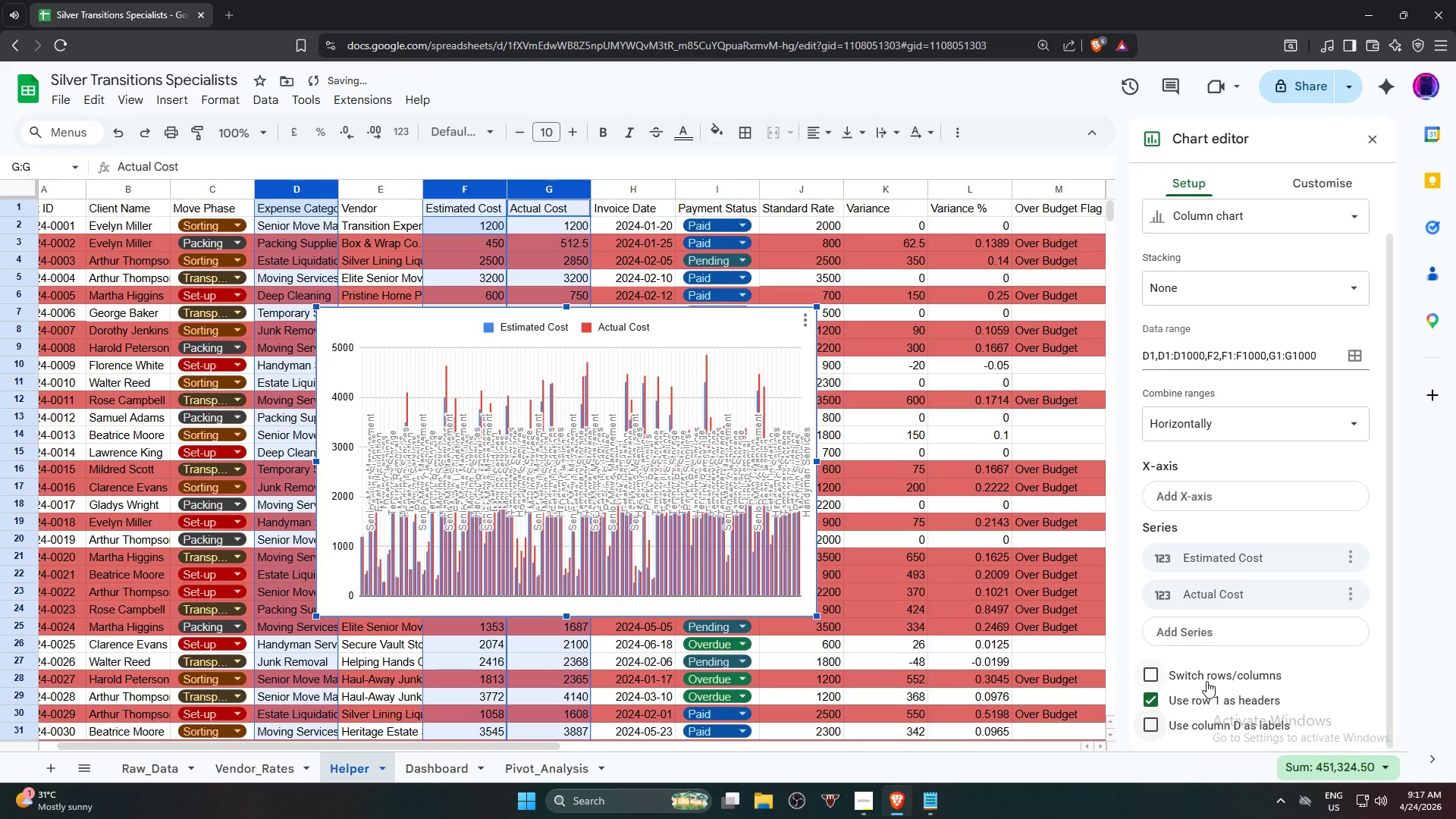 
left_click([1207, 679])
 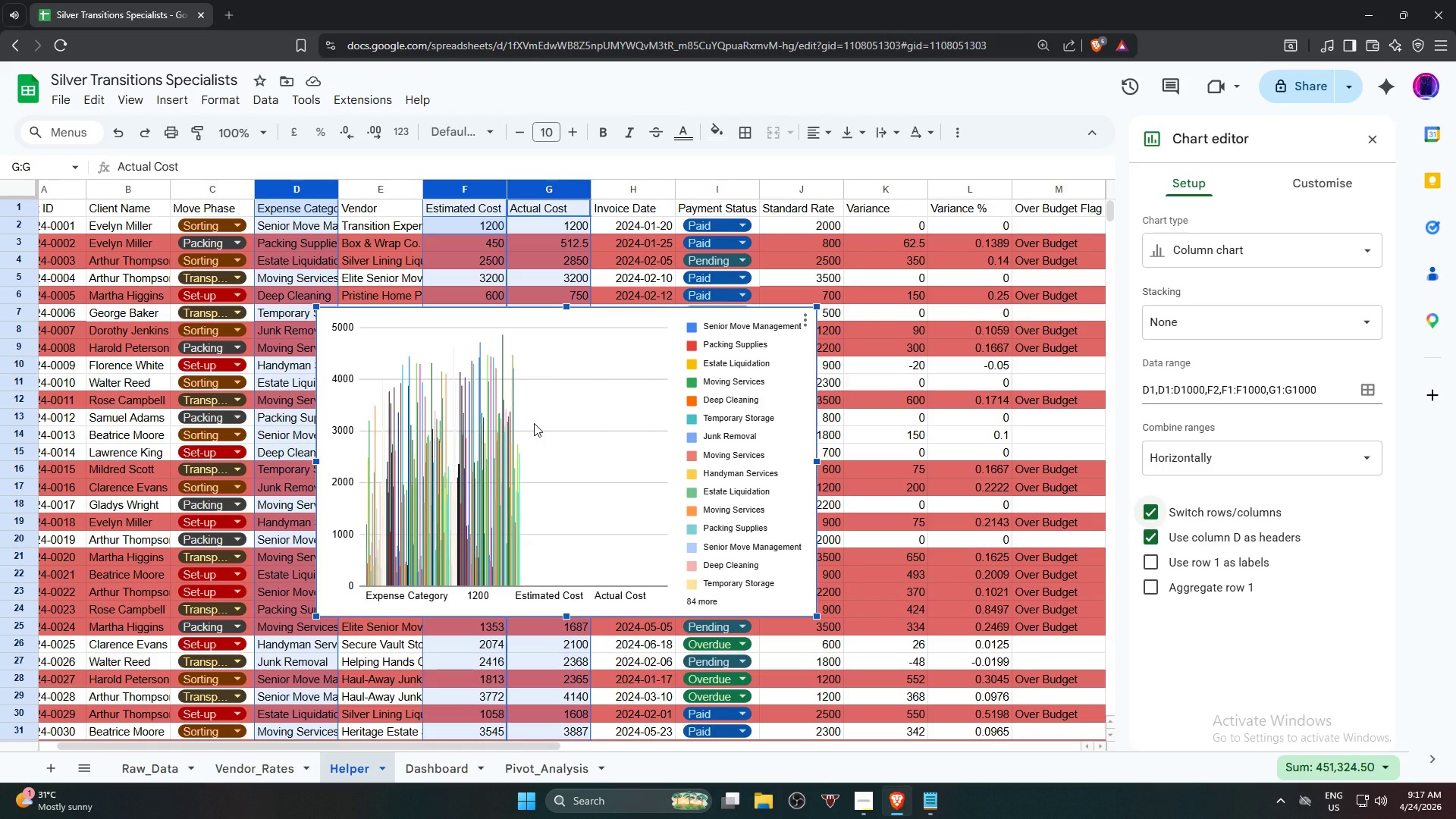 
wait(33.58)
 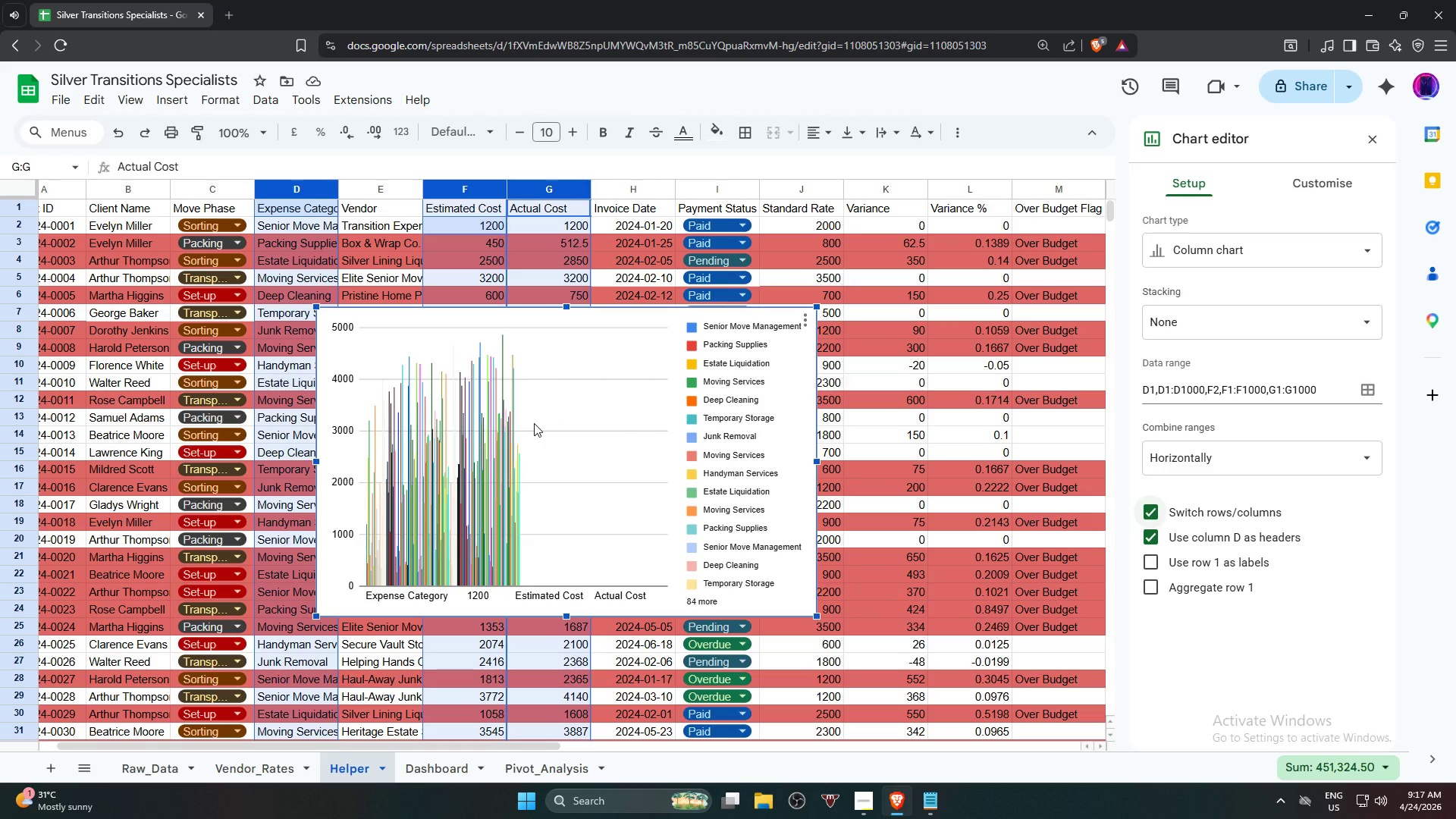 
left_click([1203, 514])
 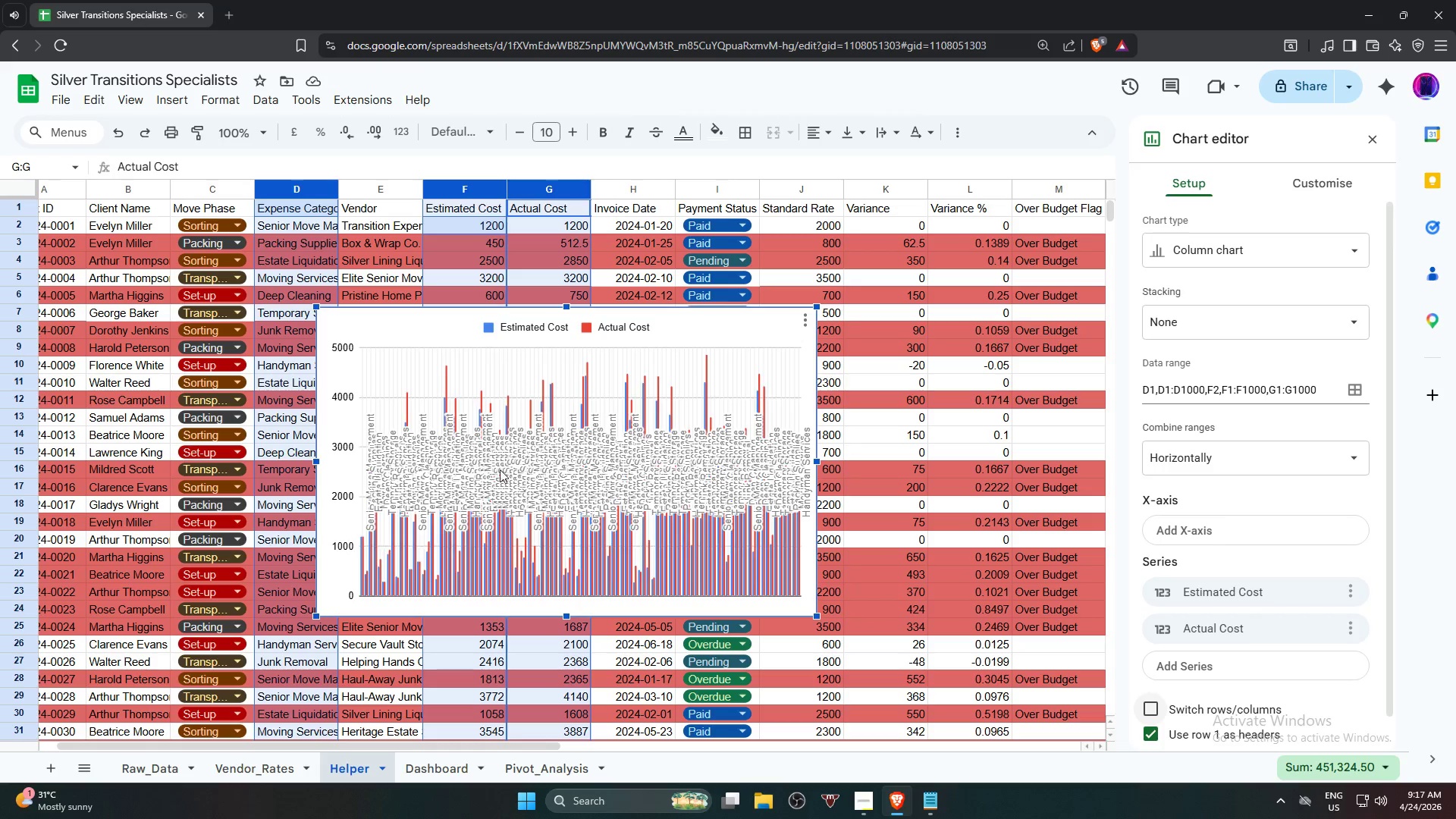 
wait(15.23)
 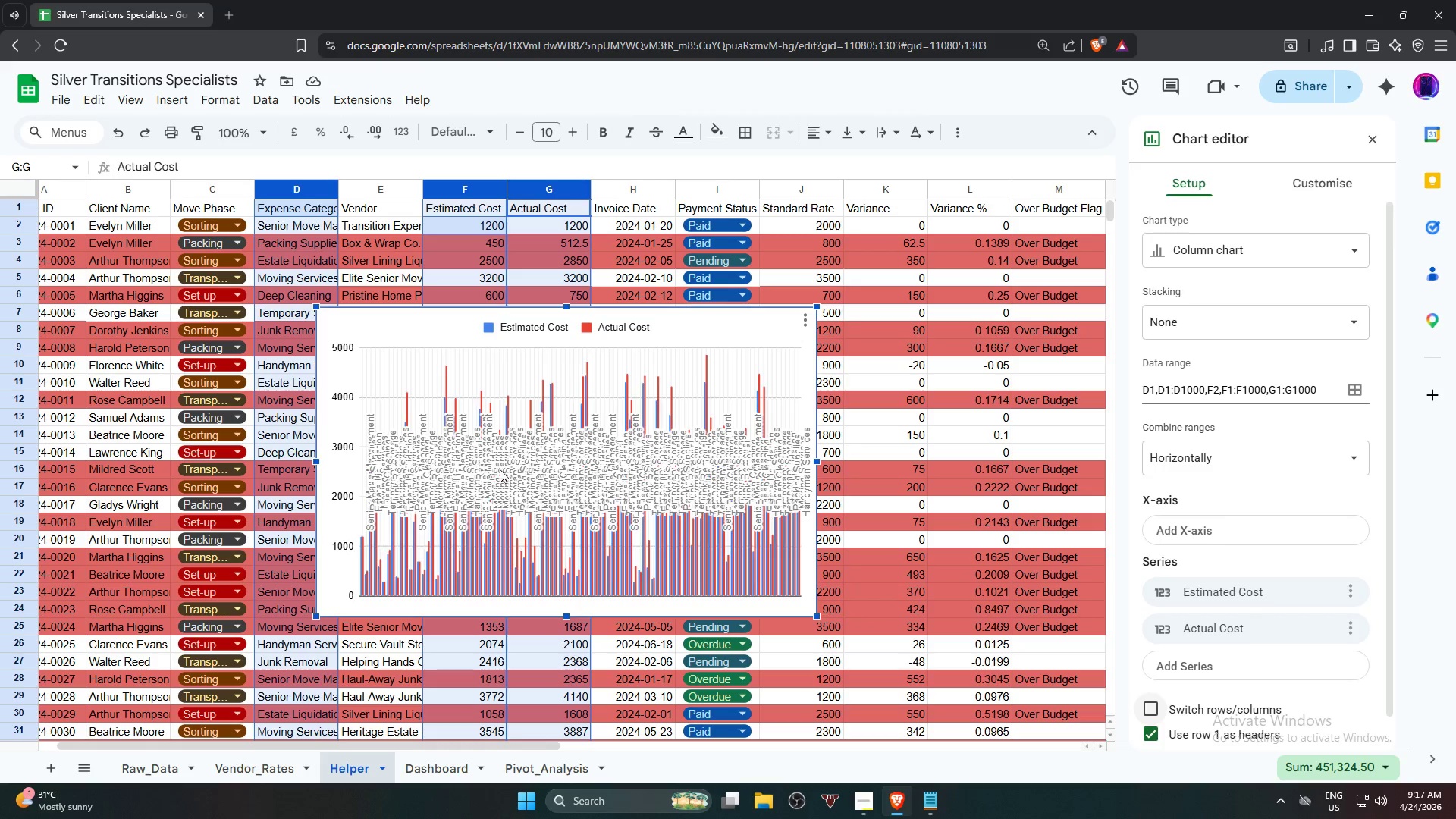 
left_click([1289, 532])
 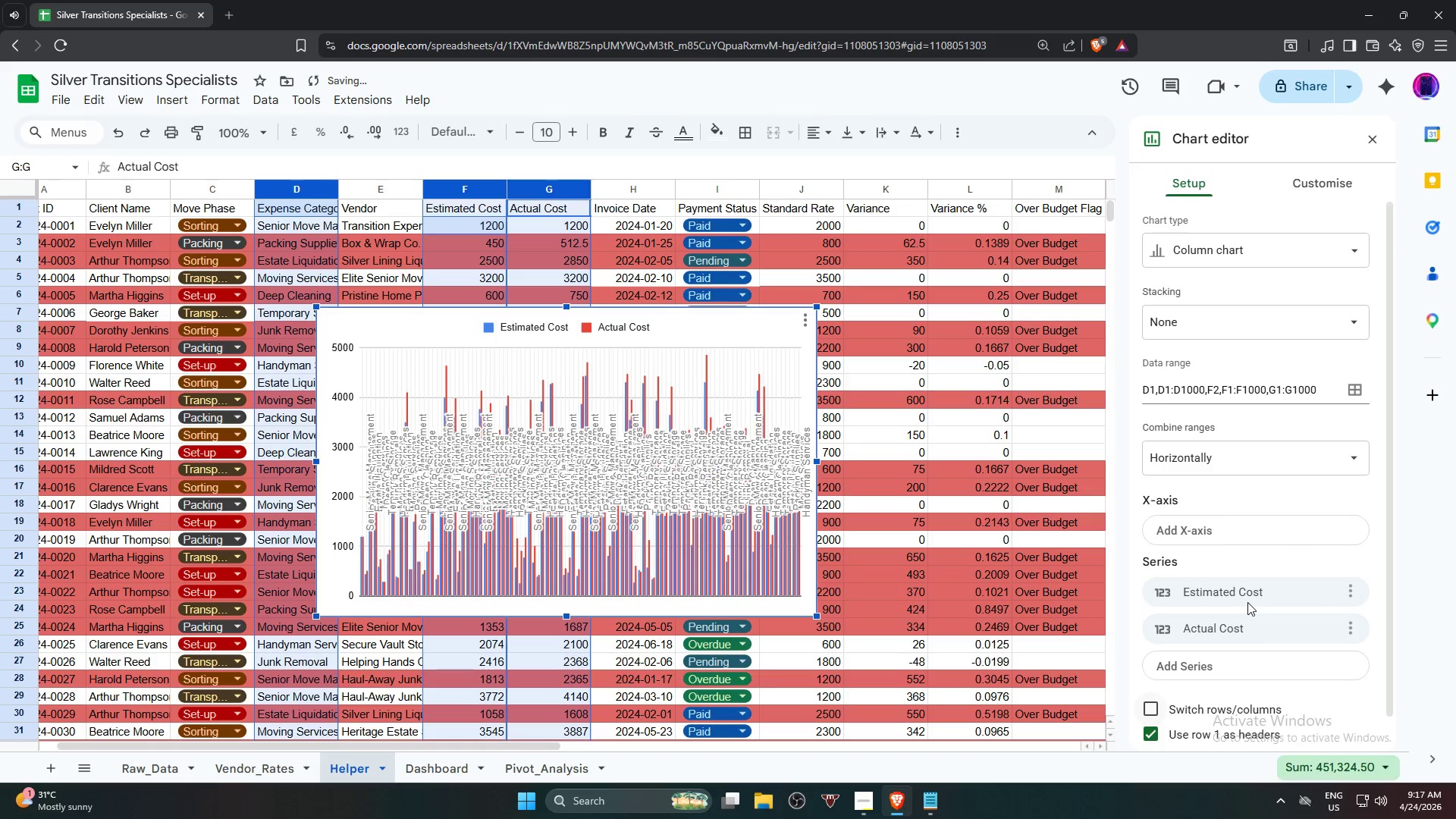 
left_click([1225, 528])
 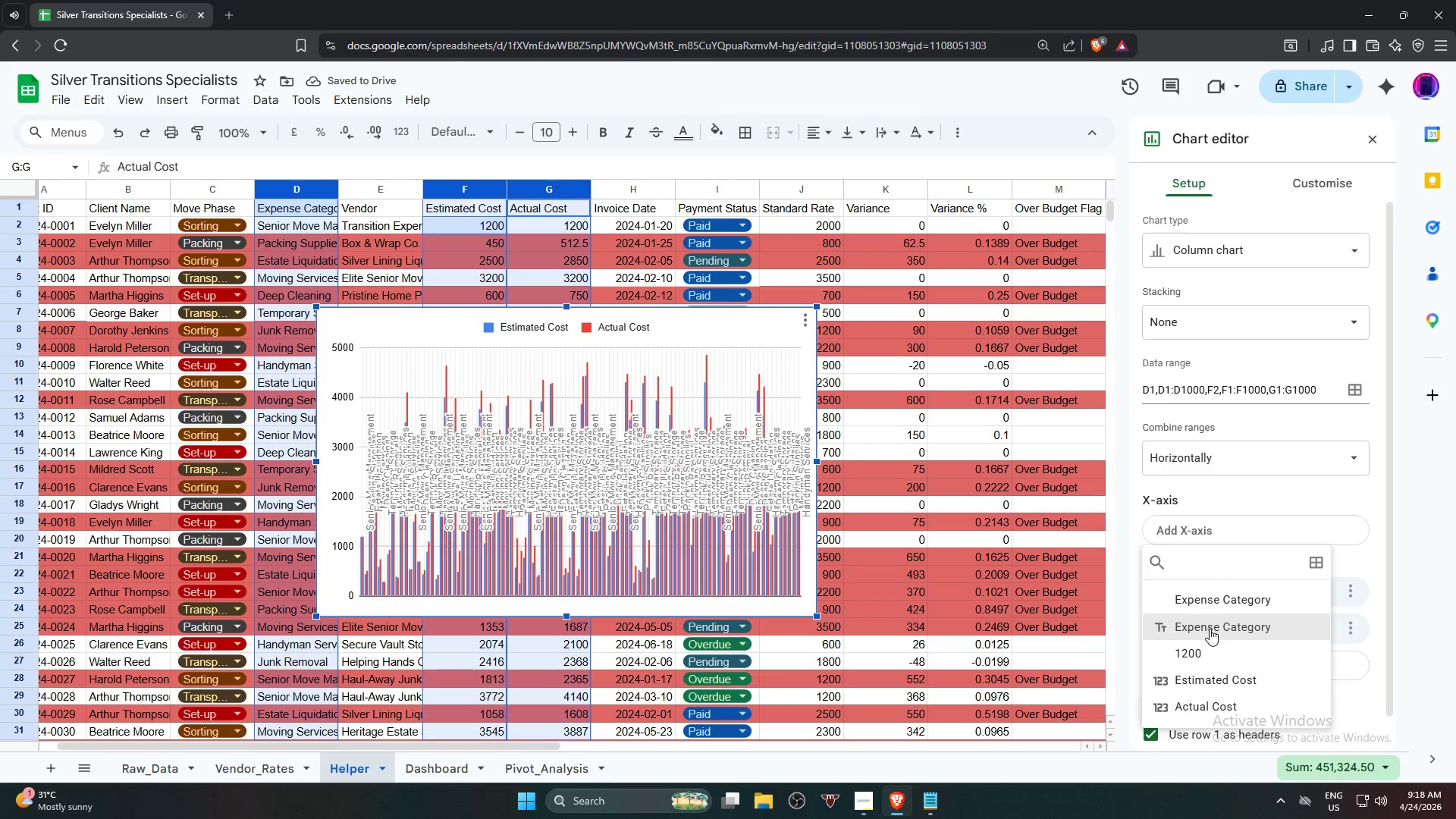 
left_click([1210, 629])
 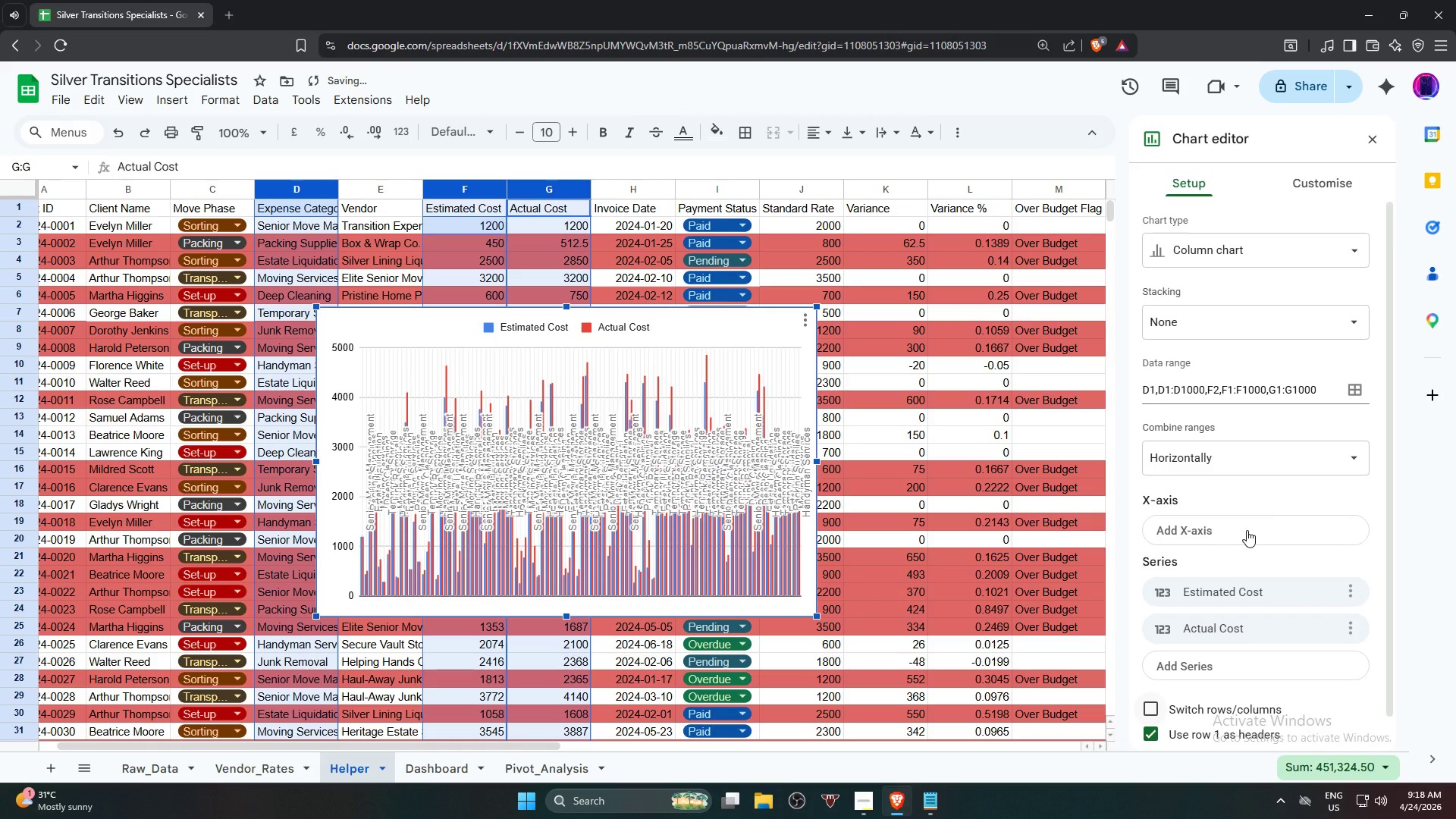 
scroll: coordinate [1238, 607], scroll_direction: down, amount: 2.0
 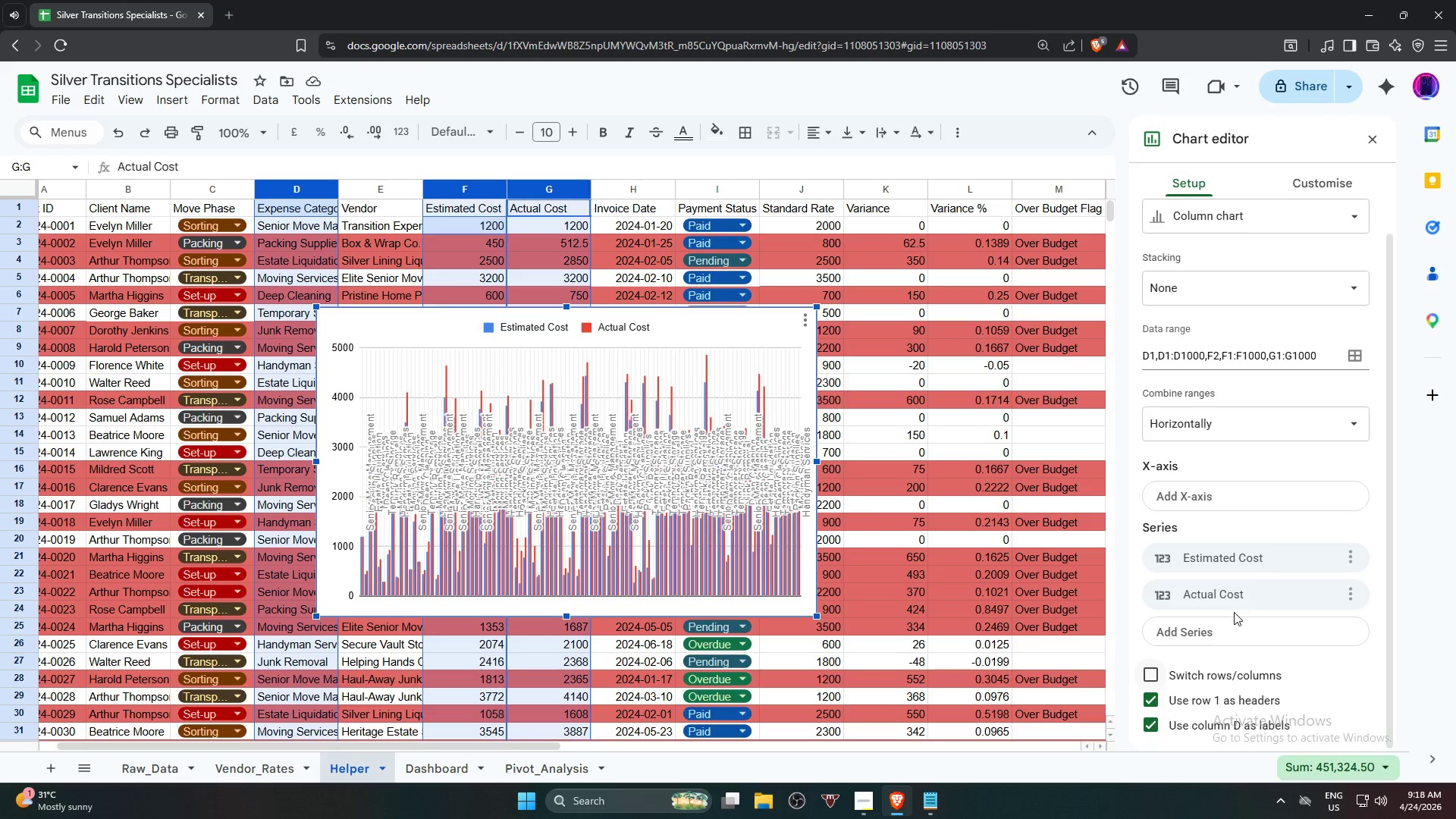 
left_click([1225, 633])
 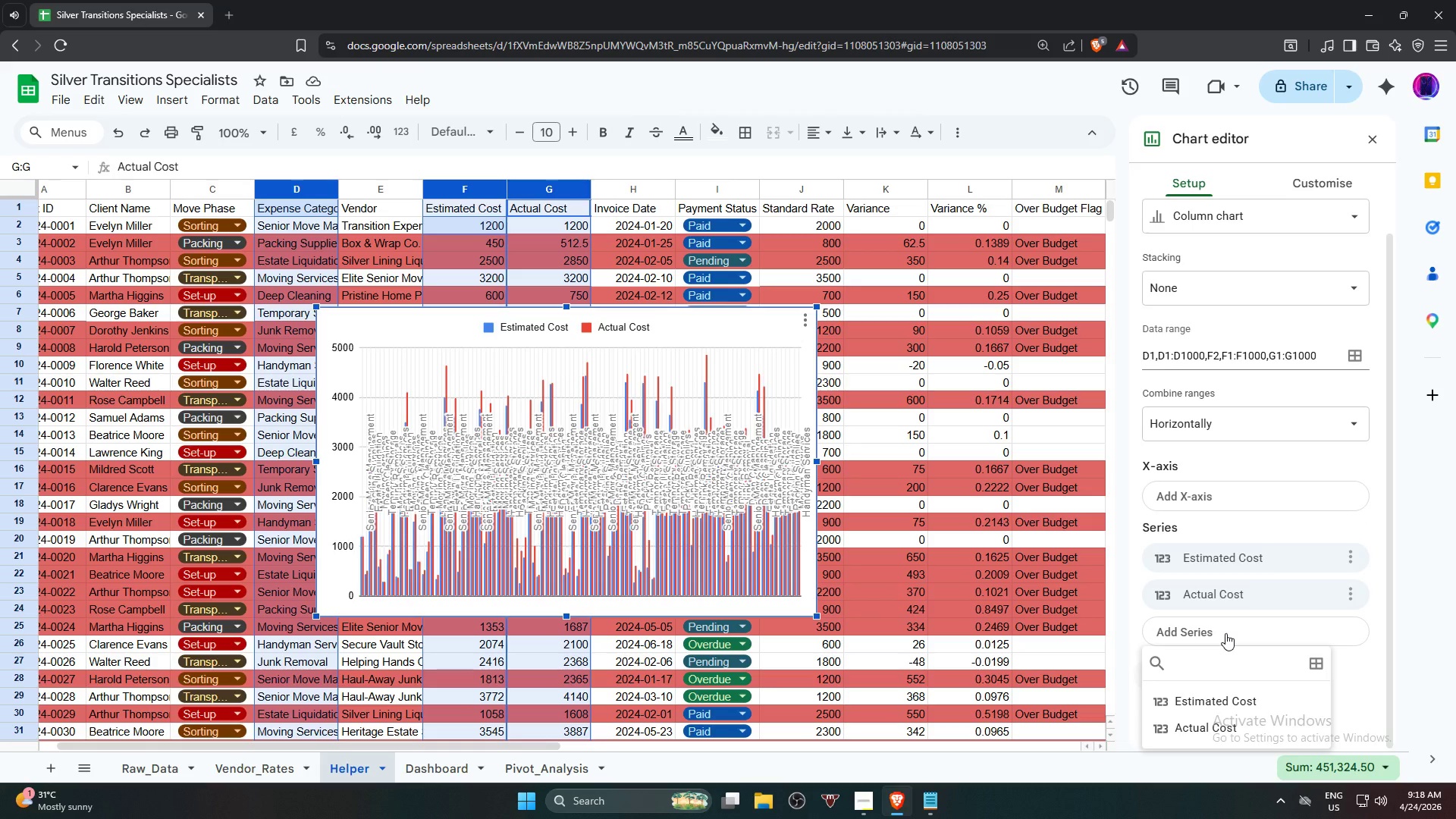 
wait(7.39)
 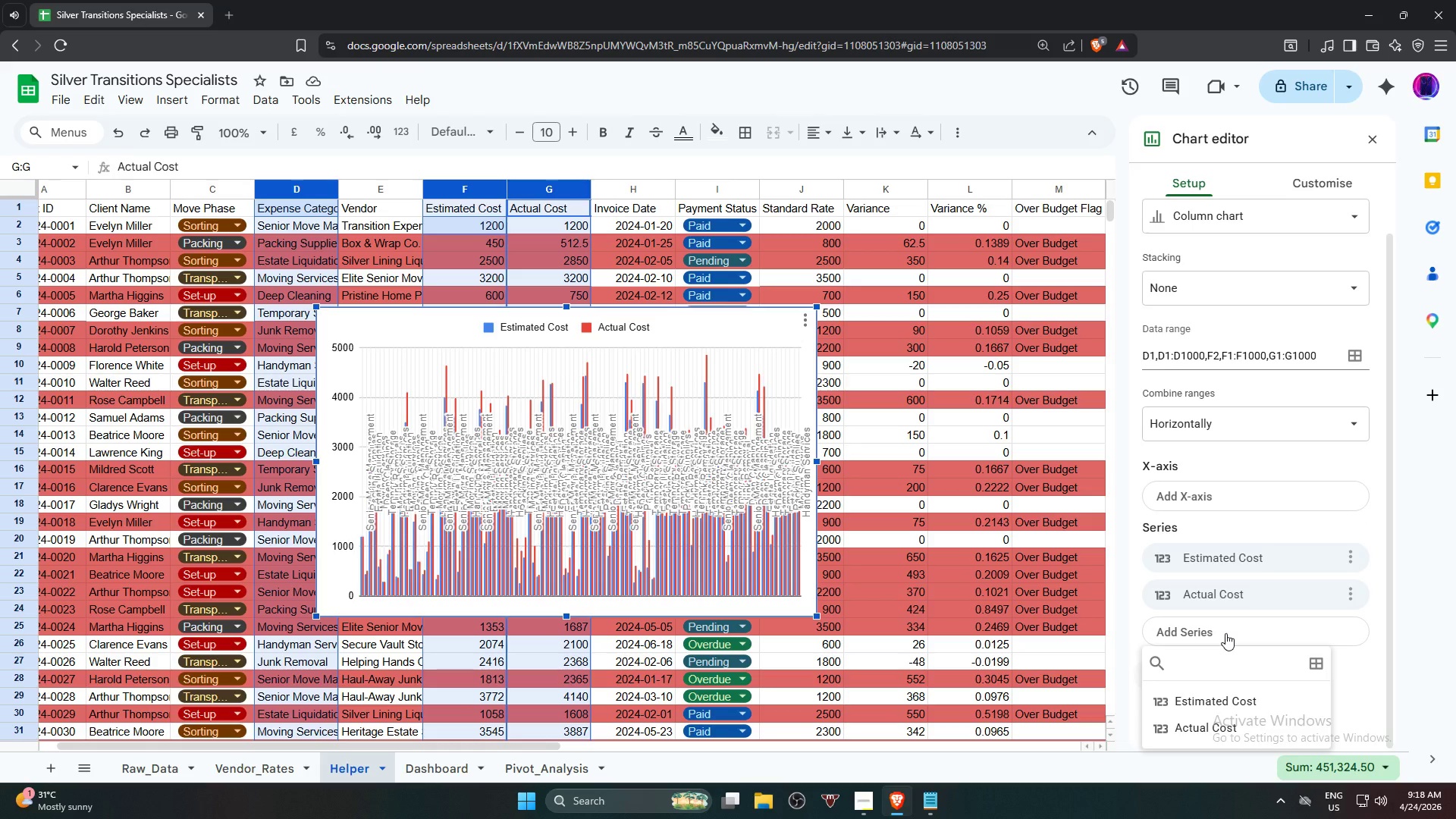 
left_click([1222, 704])
 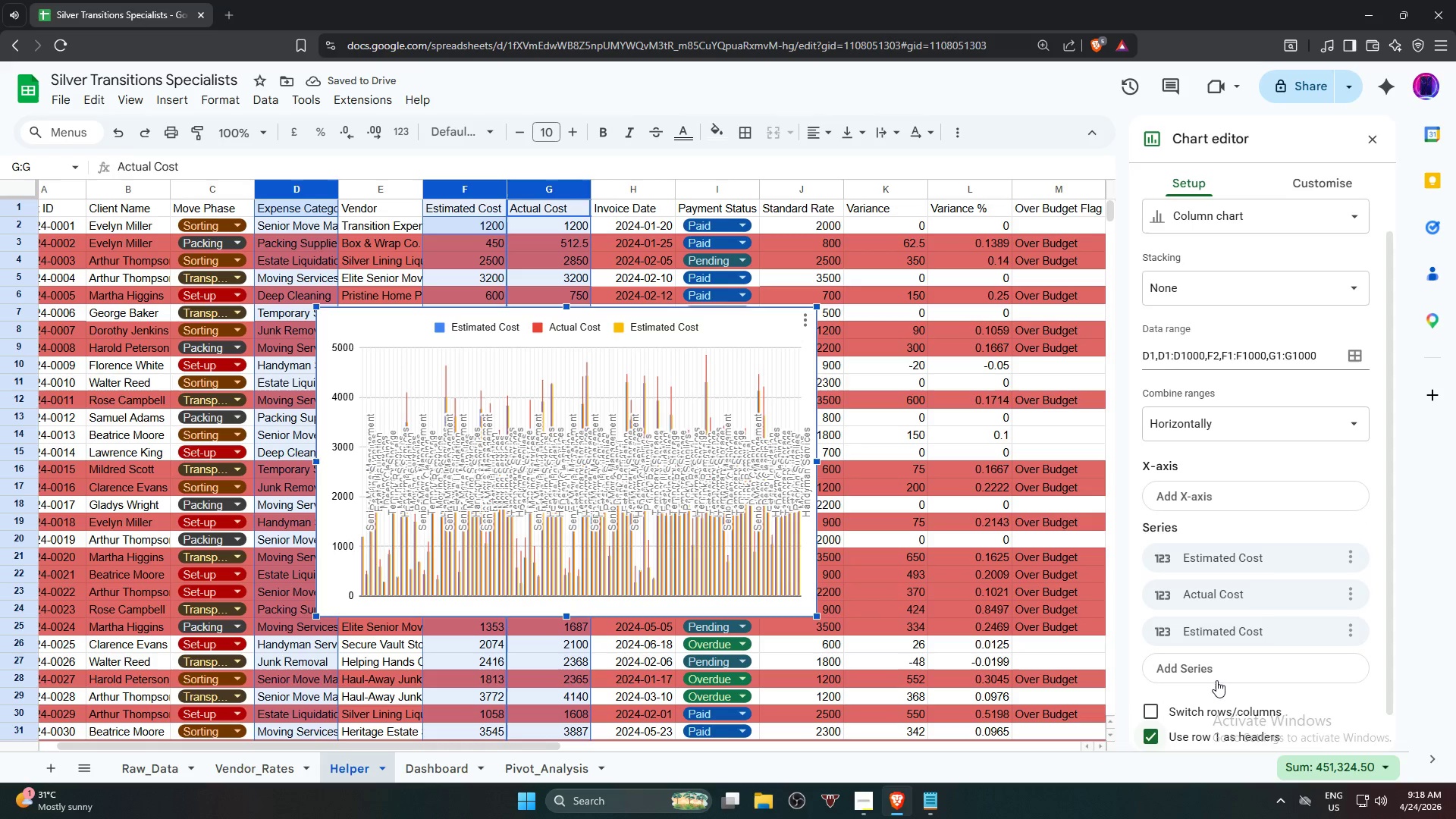 
left_click([1268, 494])
 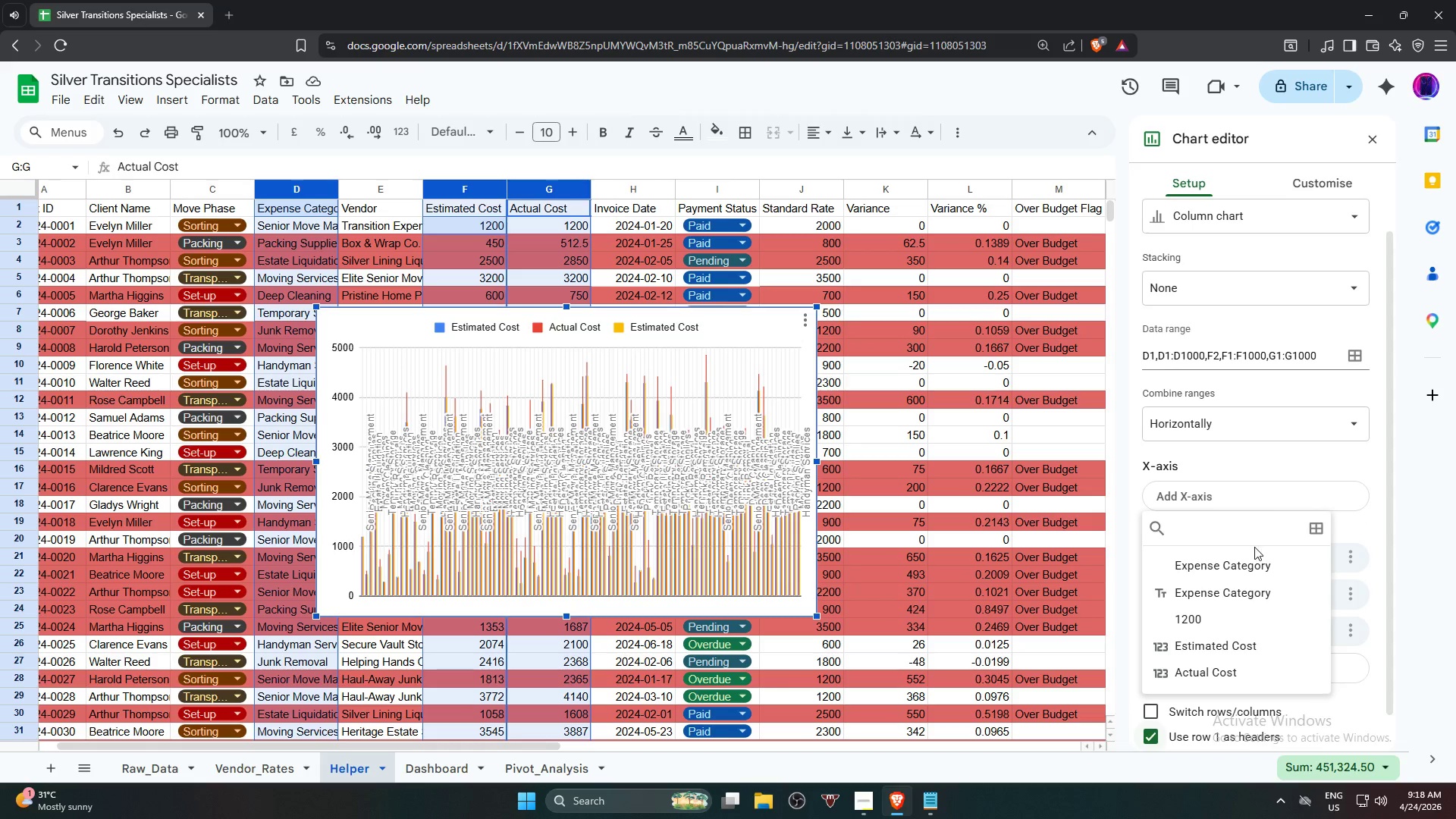 
left_click([1247, 568])
 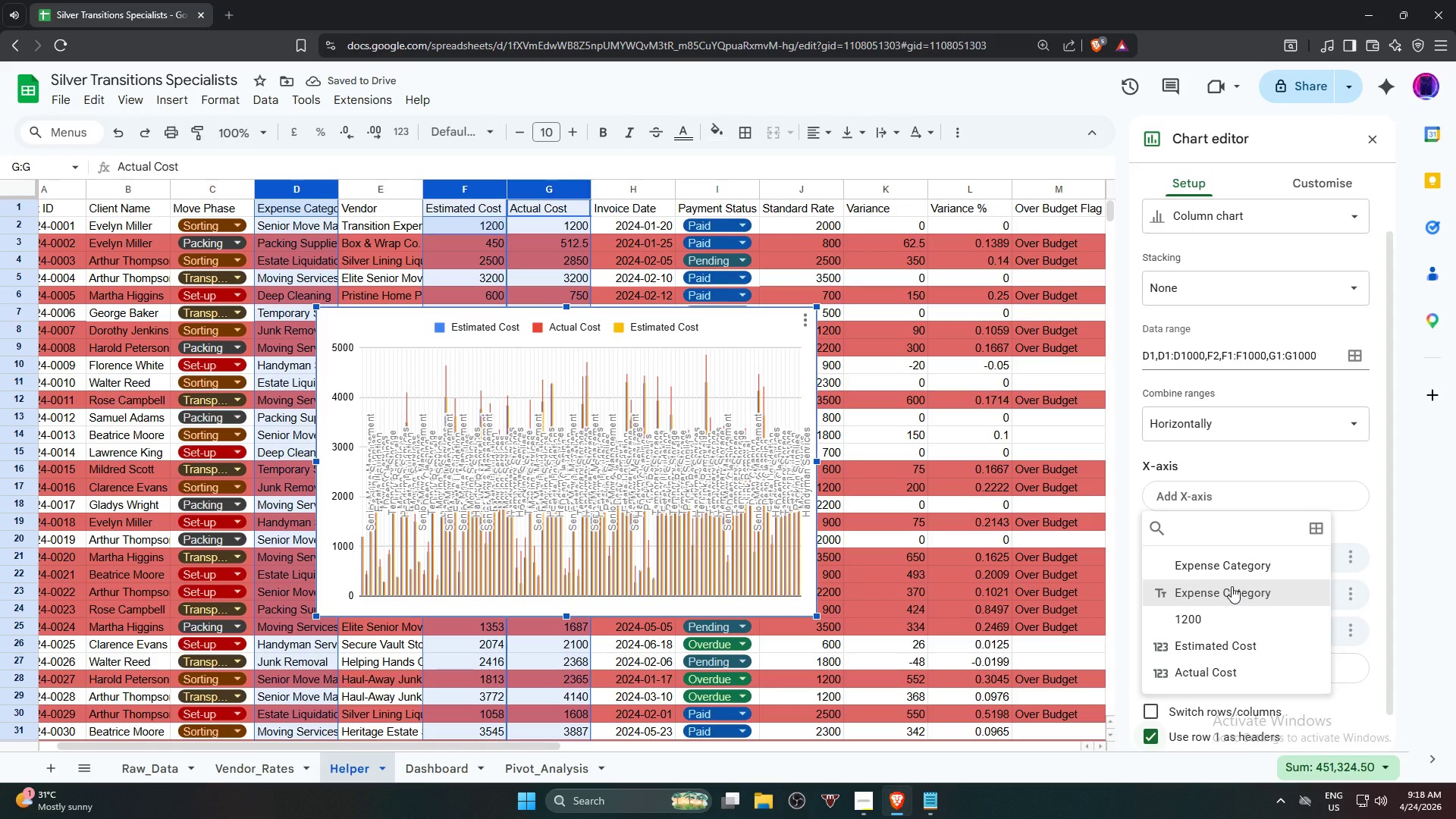 
left_click([1221, 617])
 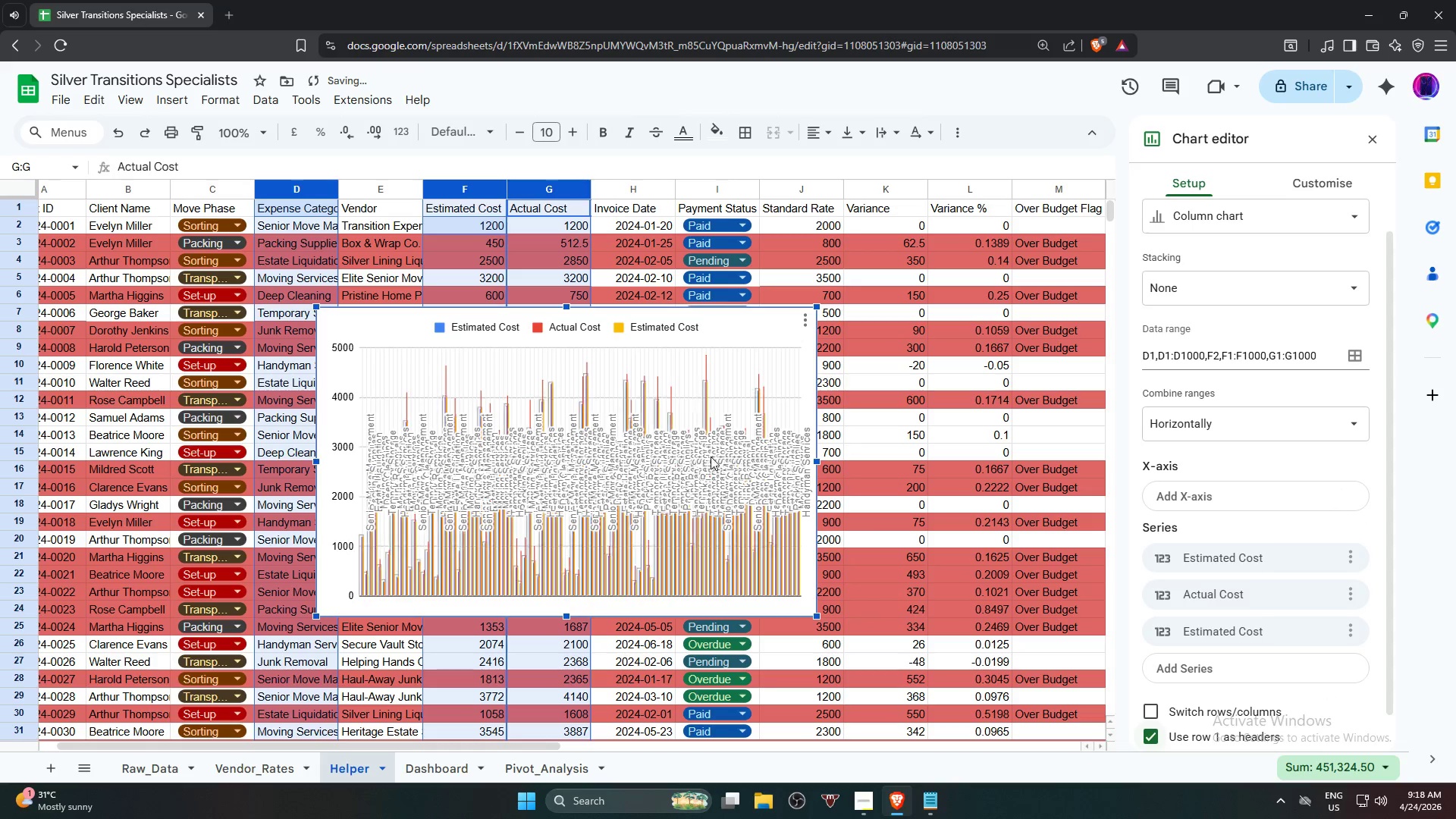 
wait(5.03)
 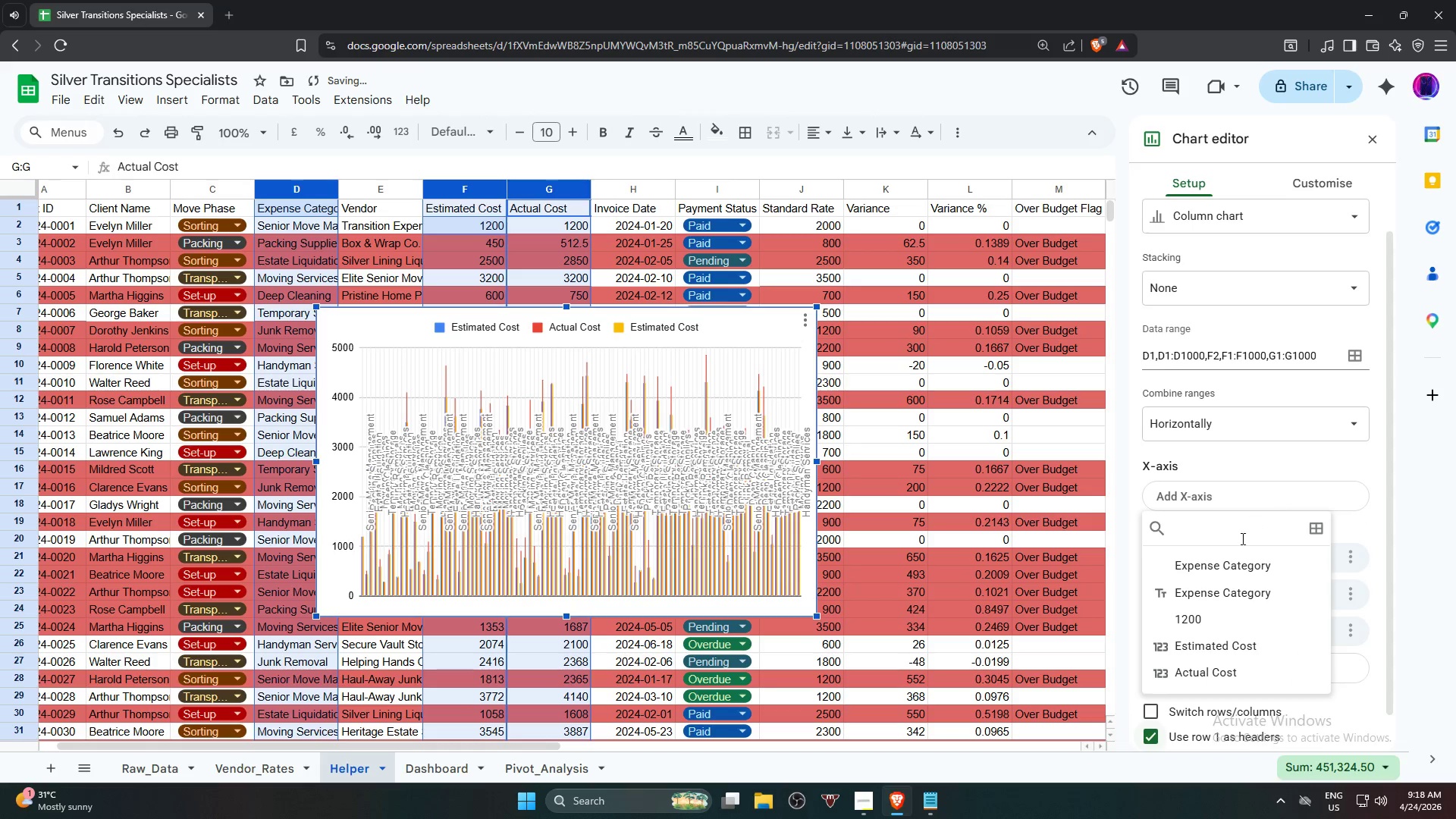 
left_click([1272, 429])
 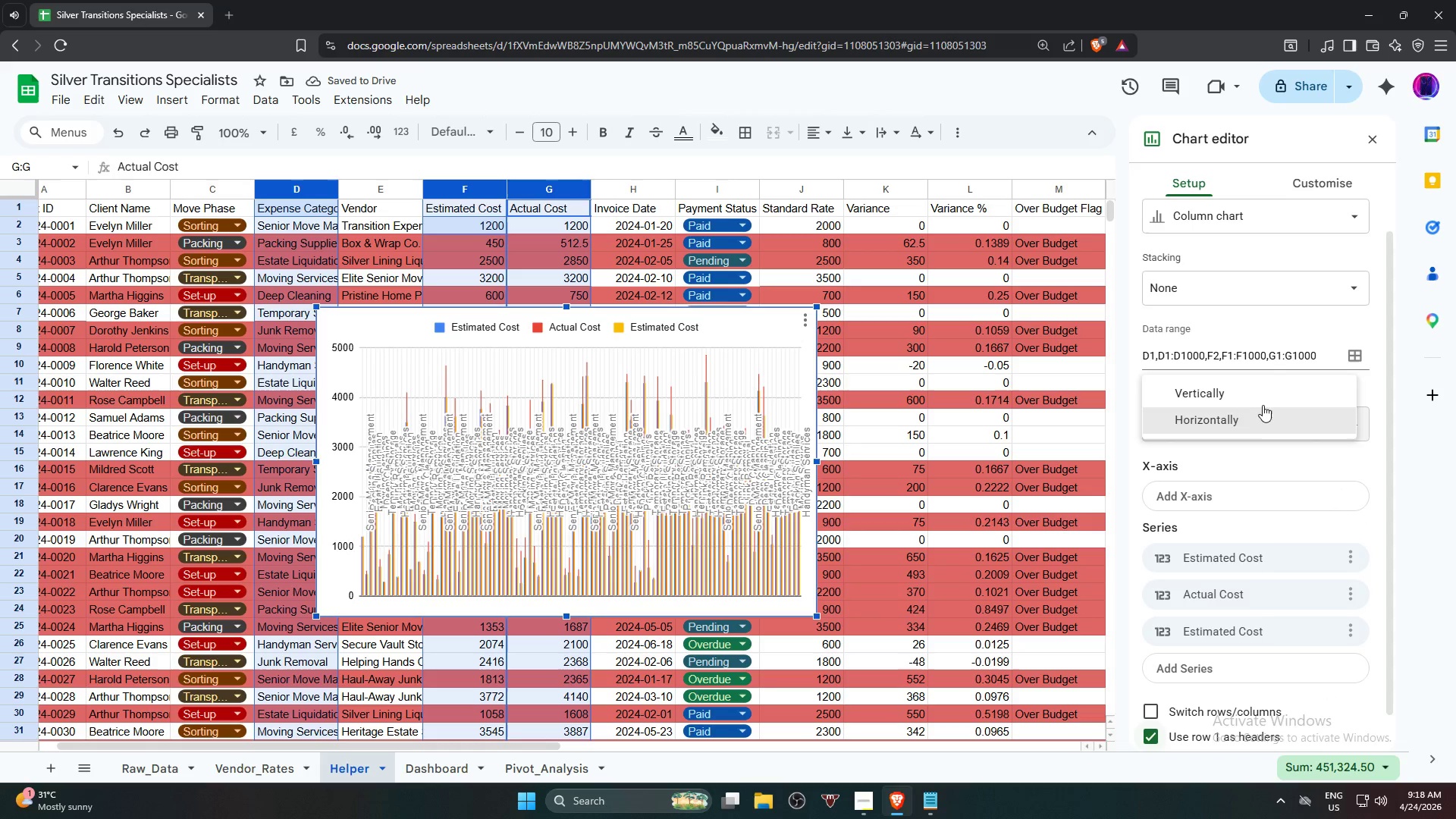 
left_click([1266, 400])
 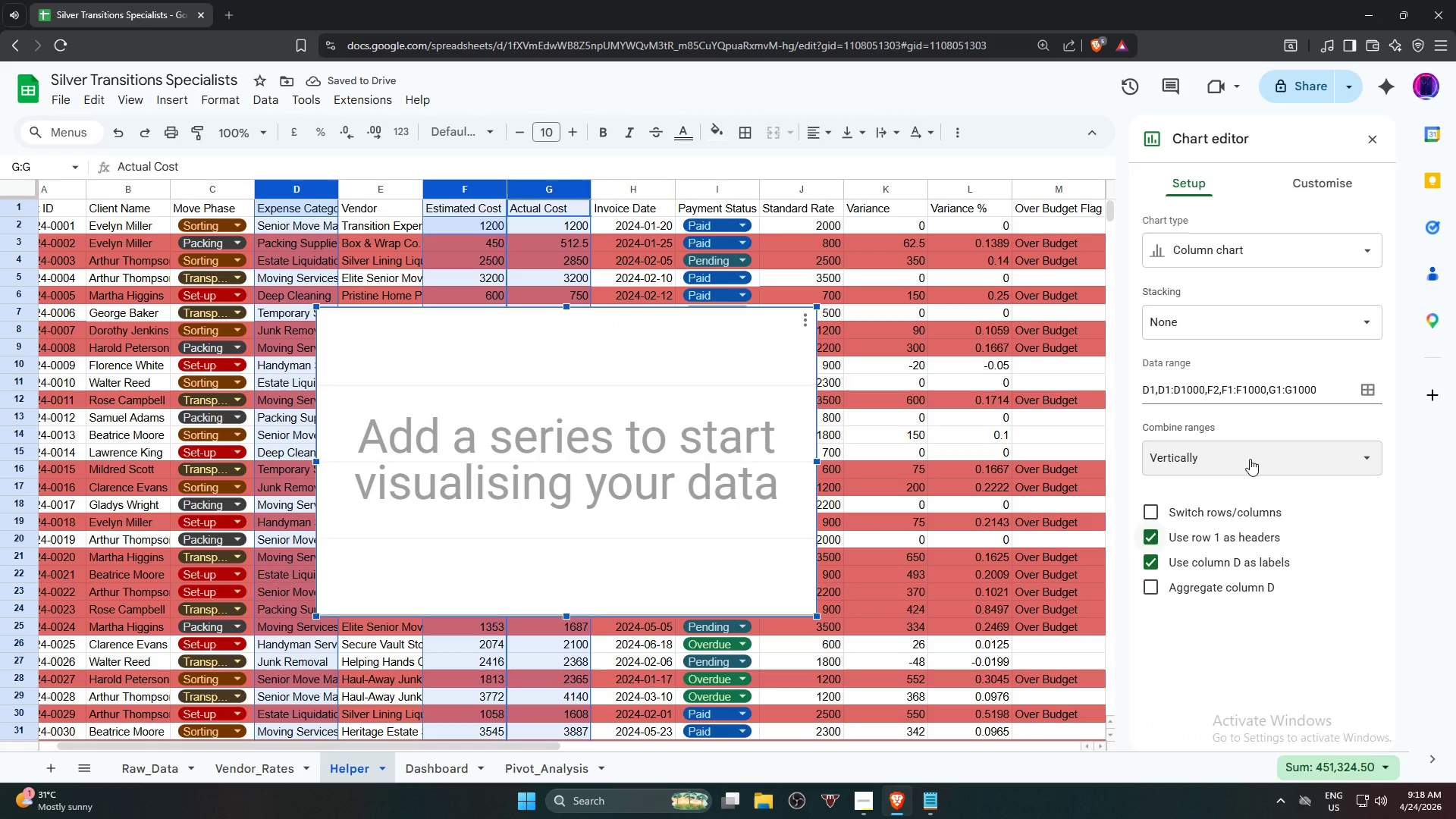 
wait(5.91)
 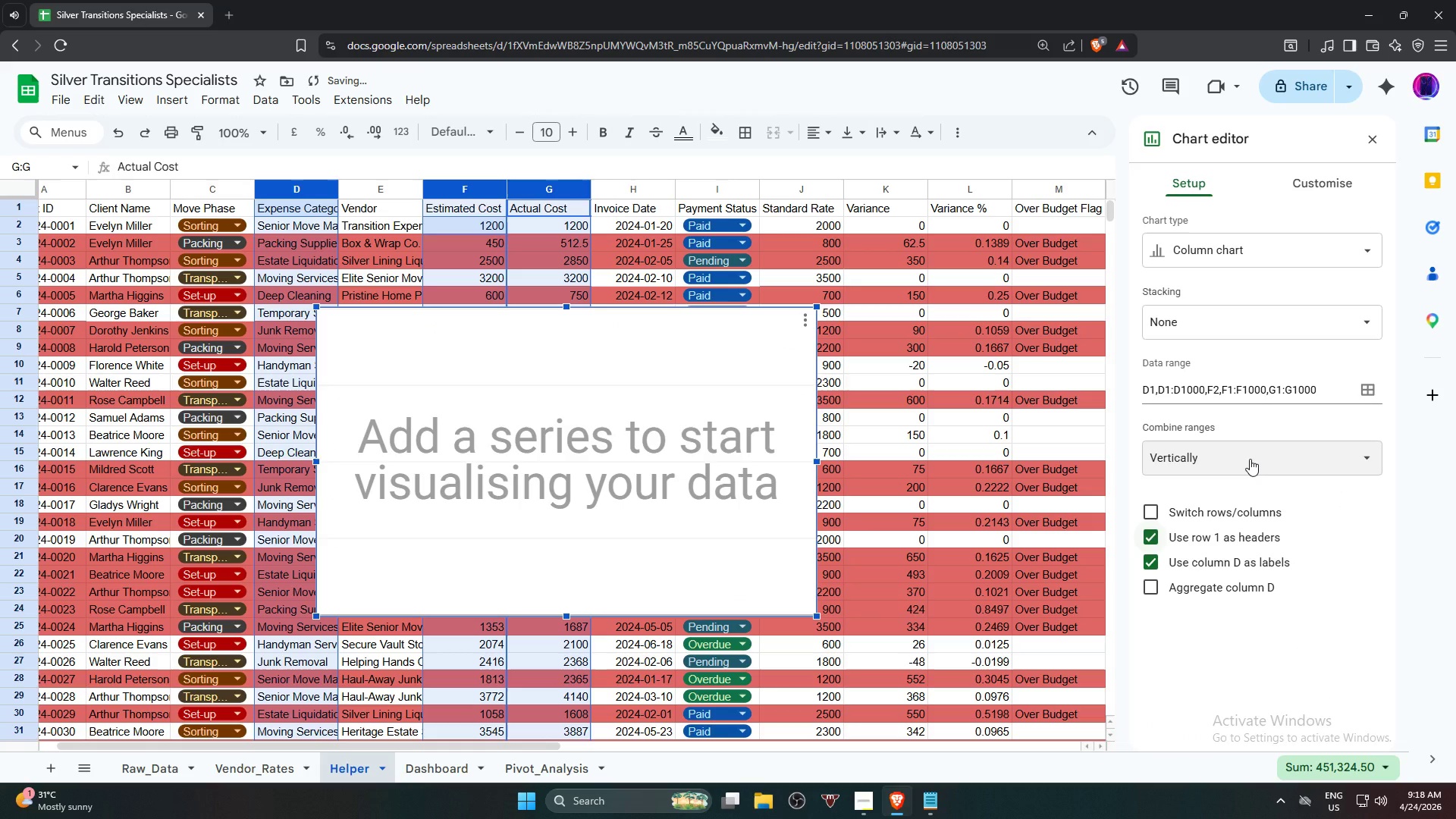 
left_click([1216, 532])
 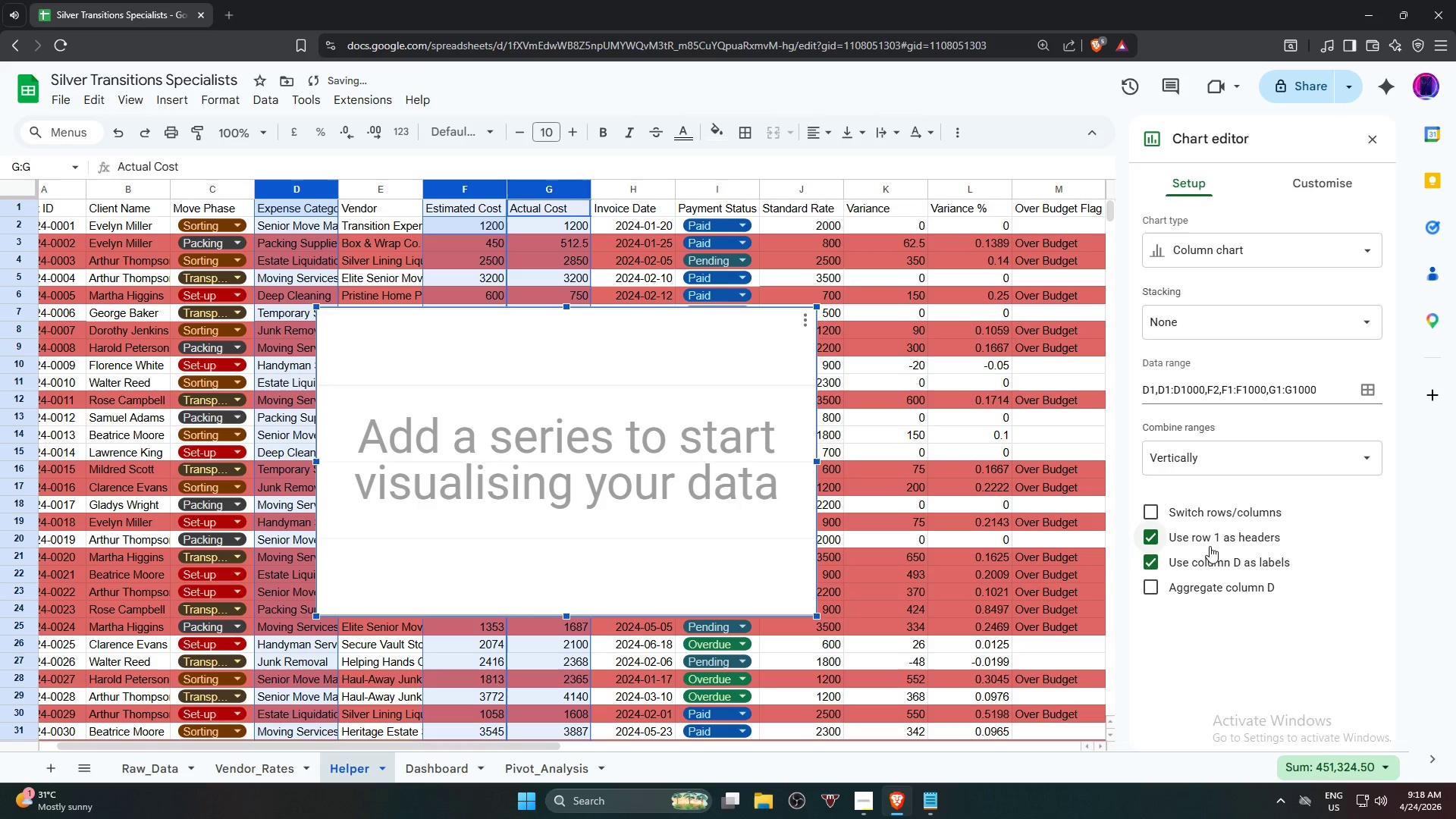 
double_click([1207, 561])
 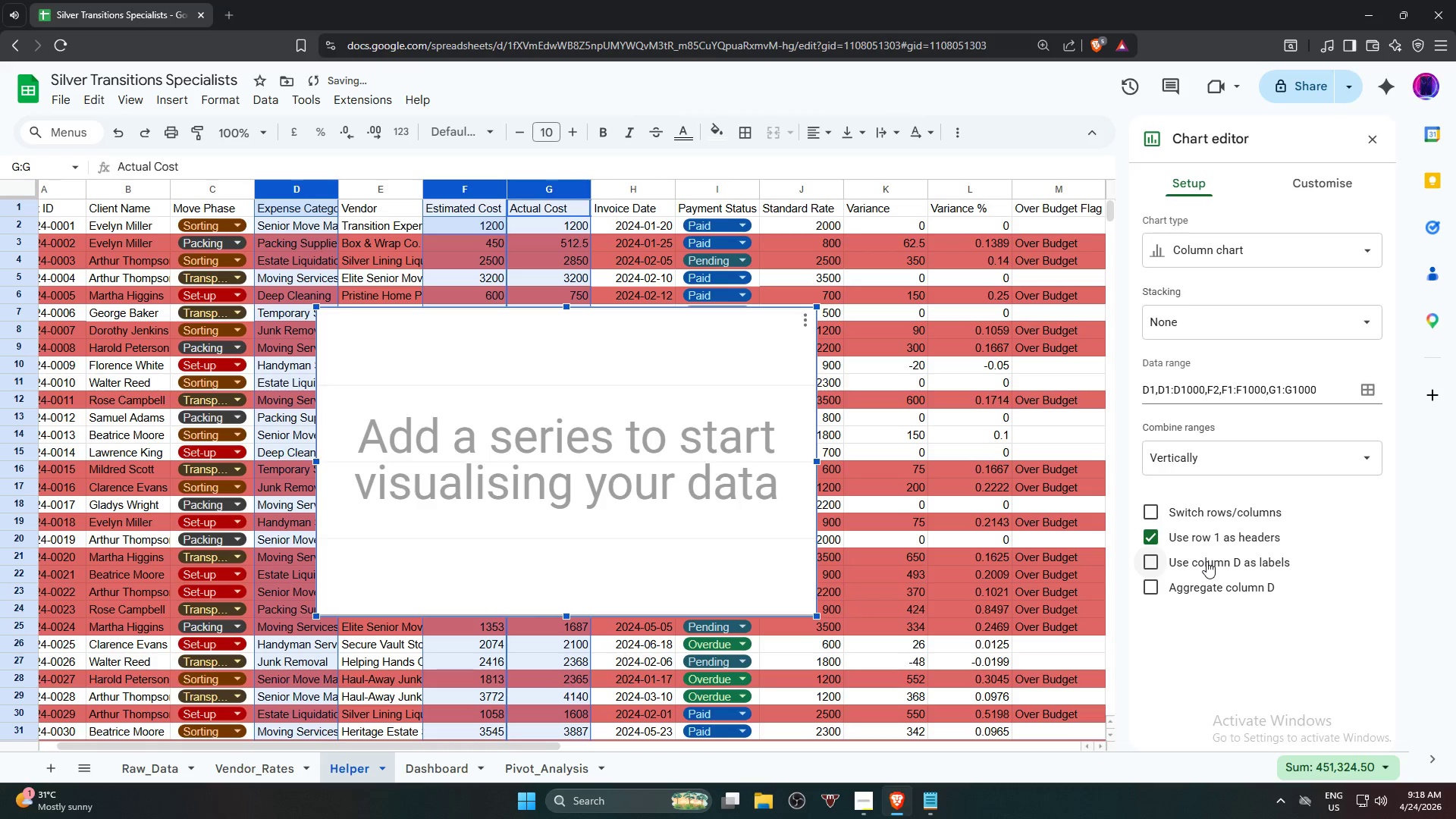 
triple_click([1207, 561])
 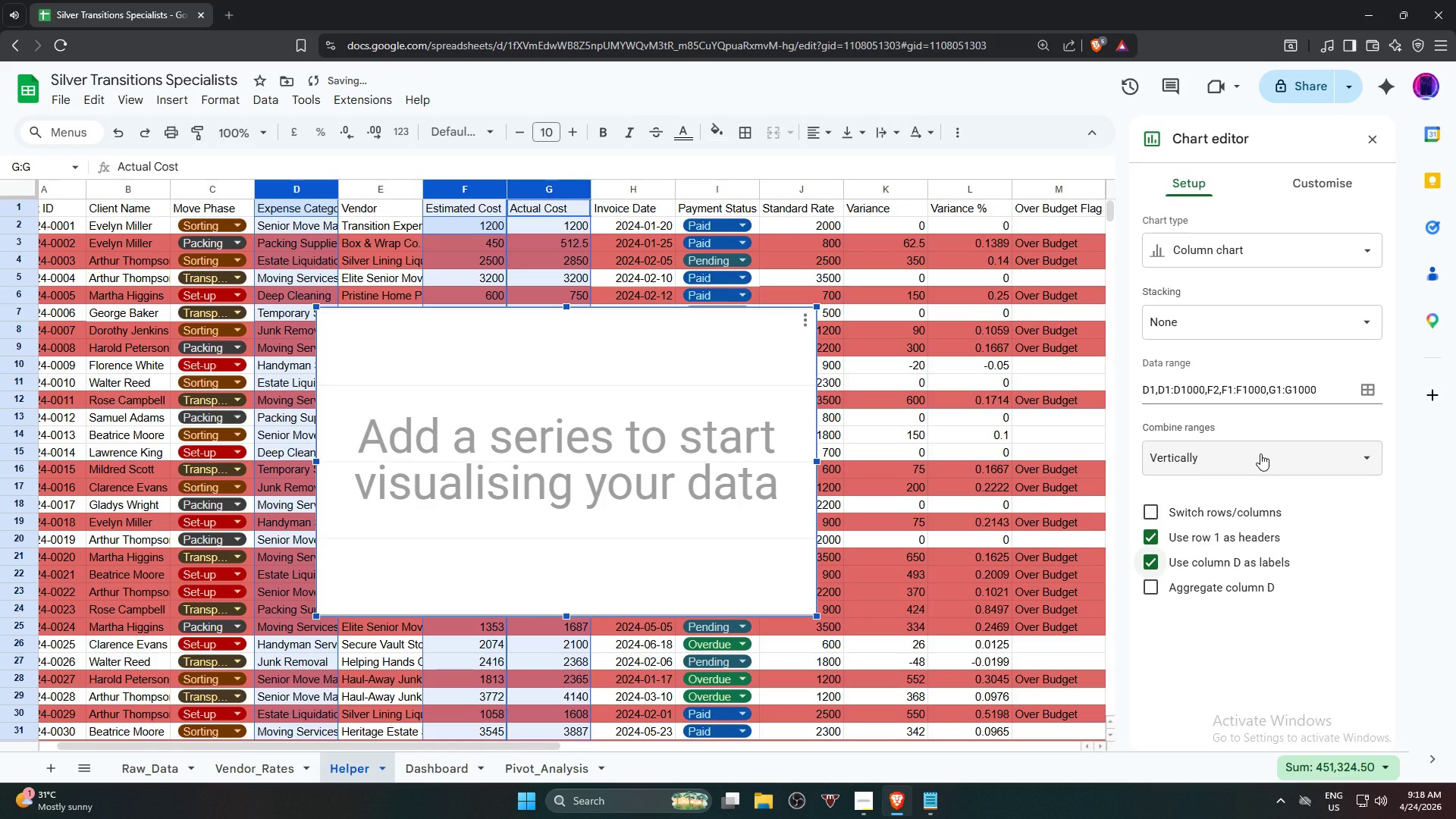 
left_click([1260, 453])
 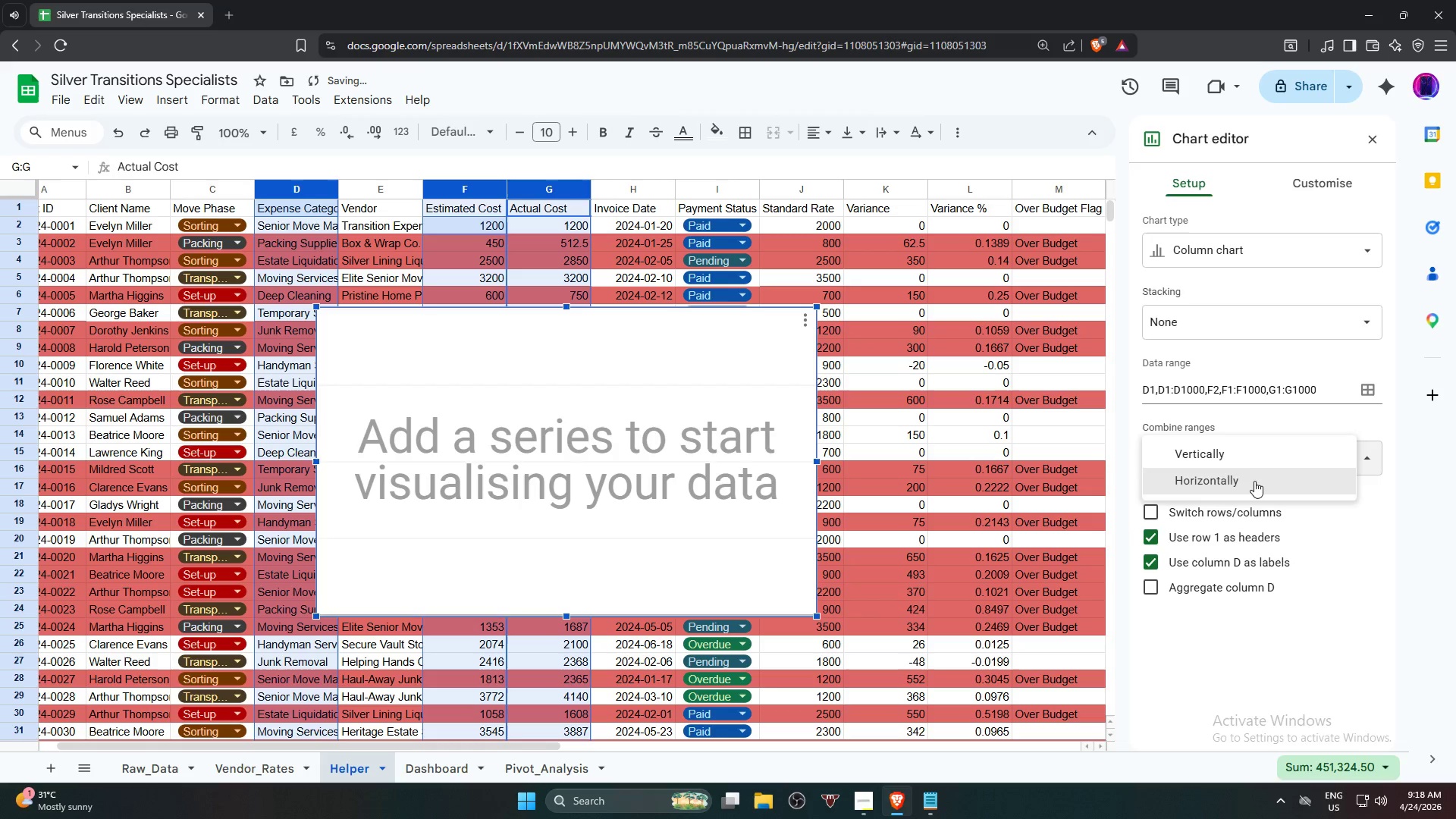 
left_click([1254, 482])
 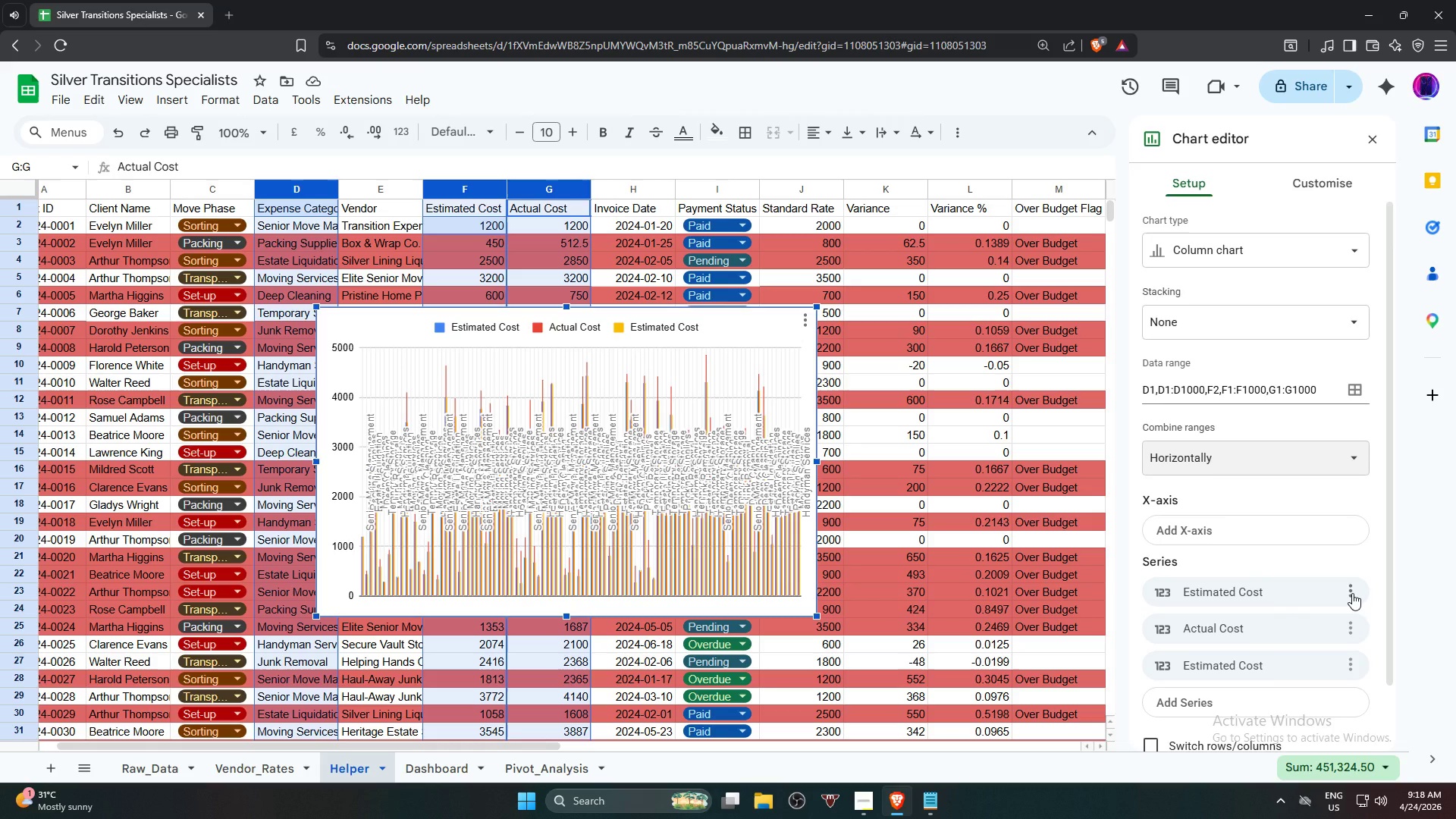 
wait(20.01)
 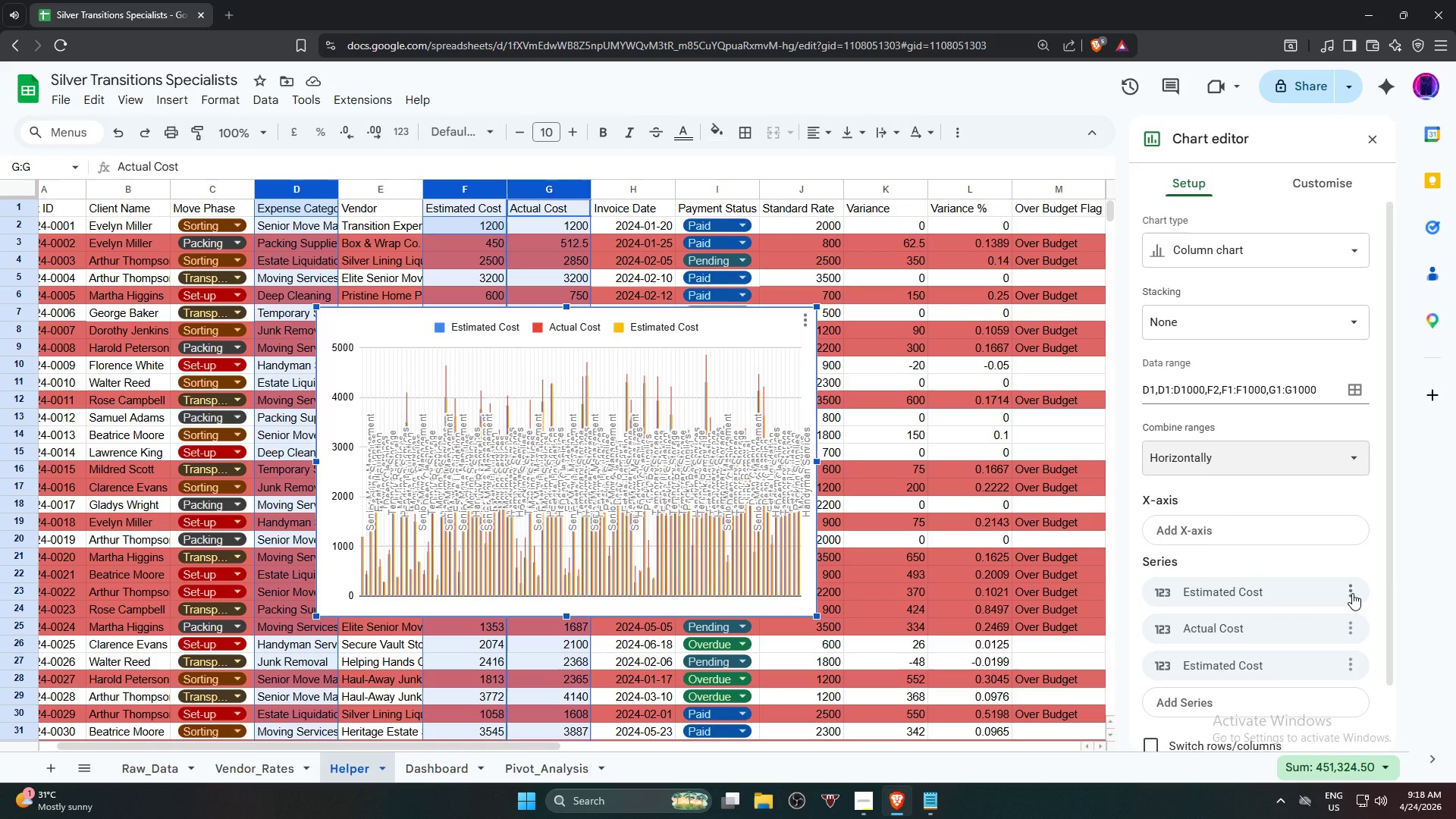 
left_click([1355, 667])
 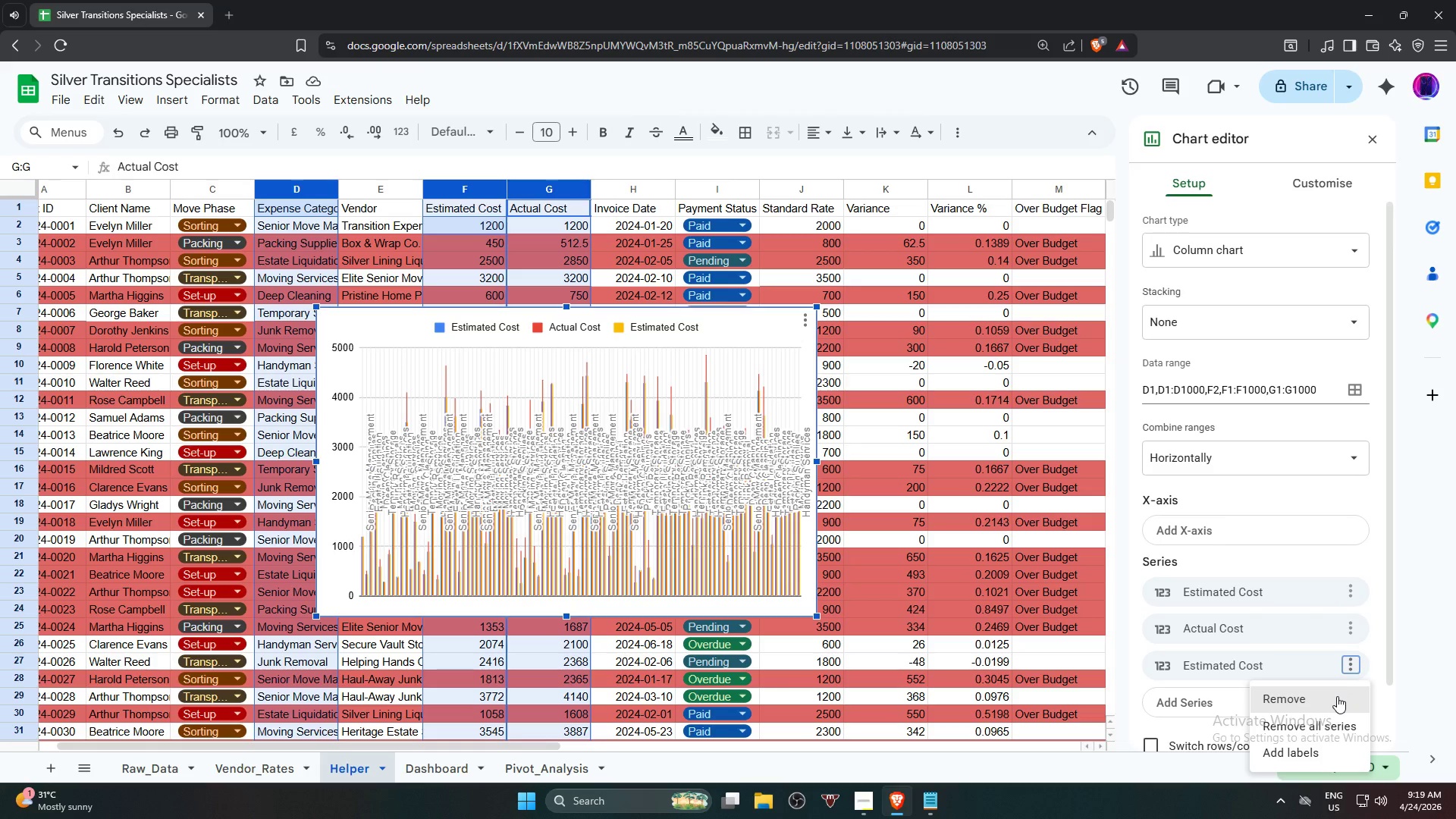 
left_click([1337, 696])
 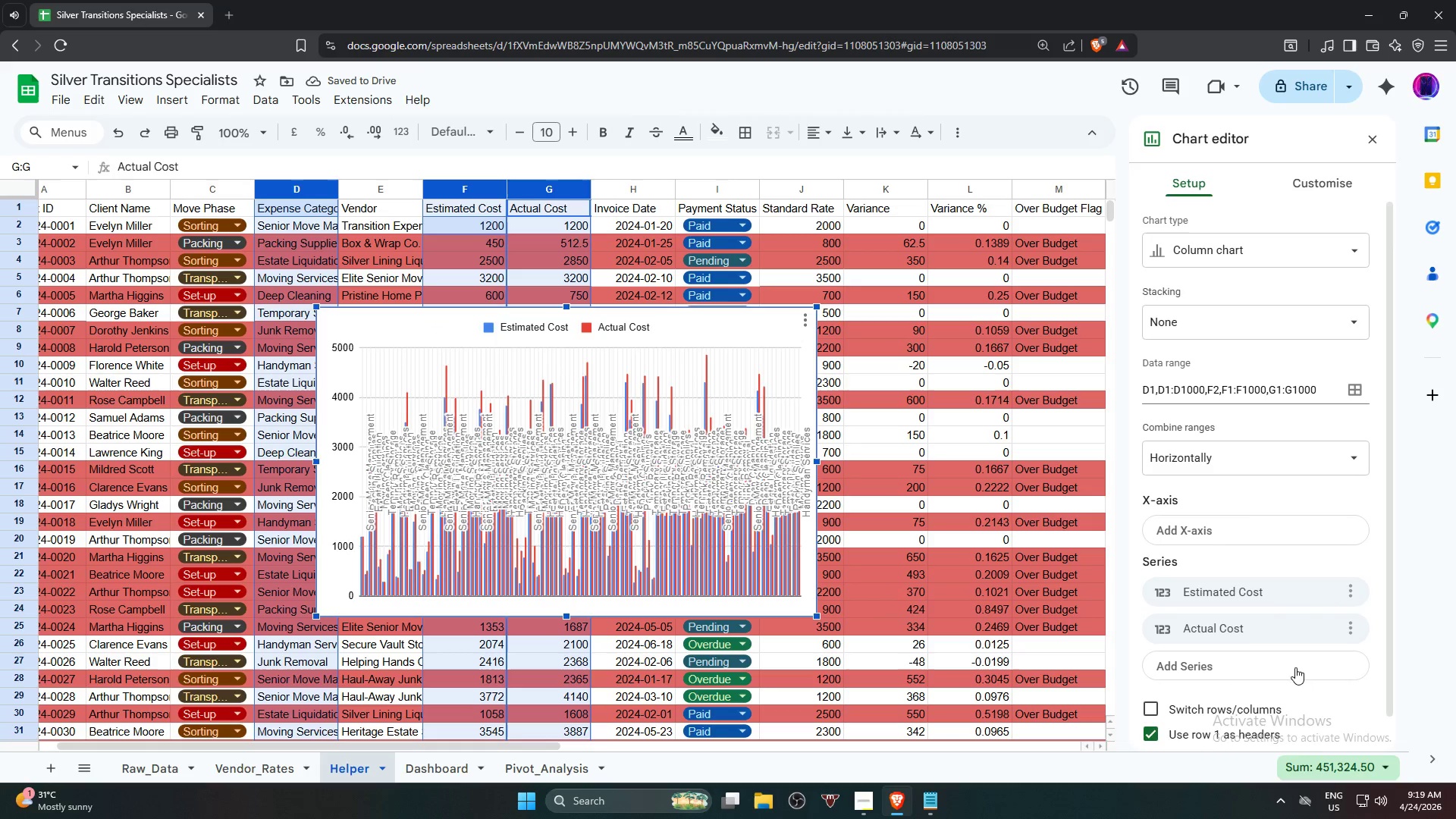 
left_click([1284, 526])
 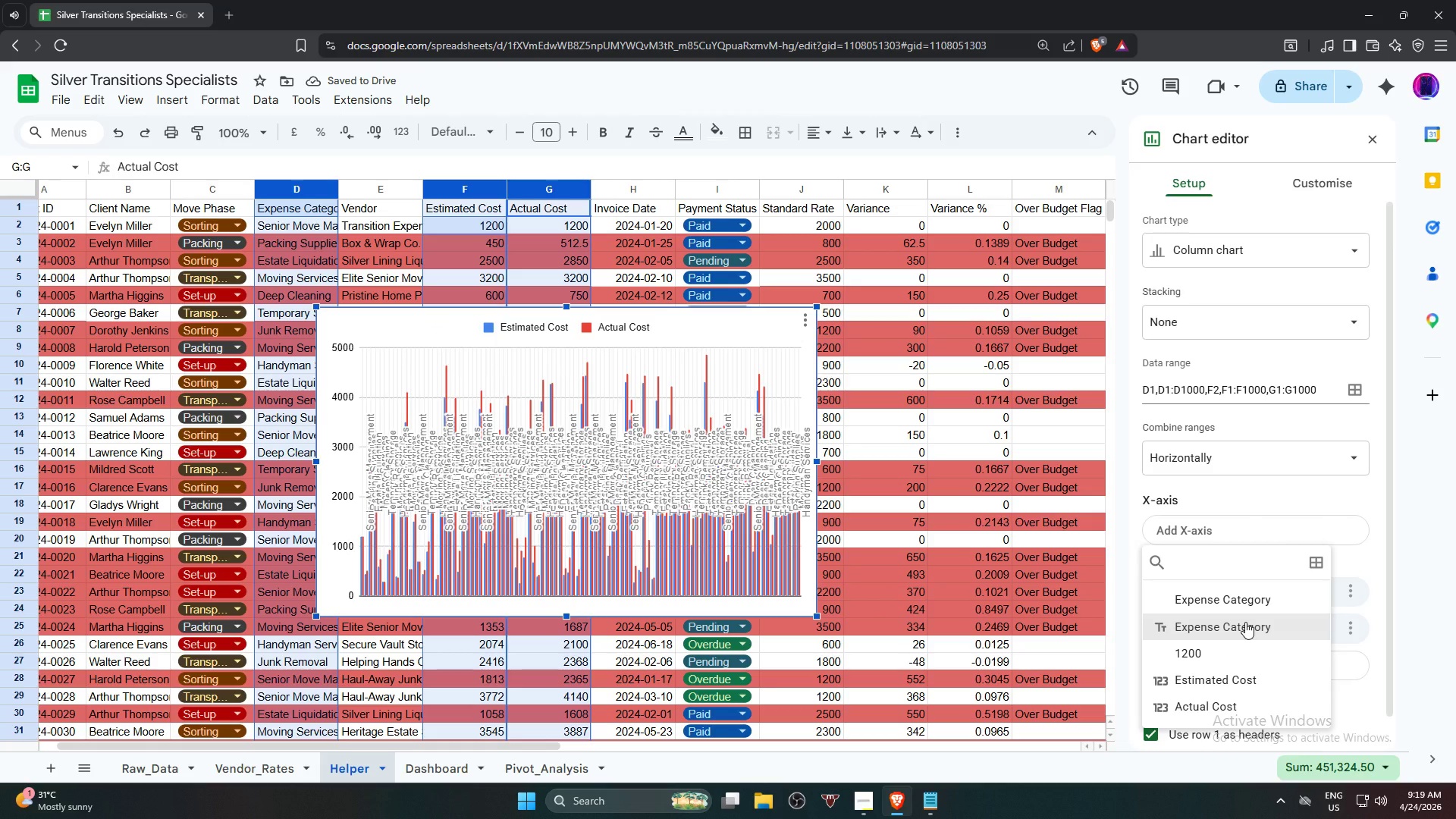 
left_click([1245, 622])
 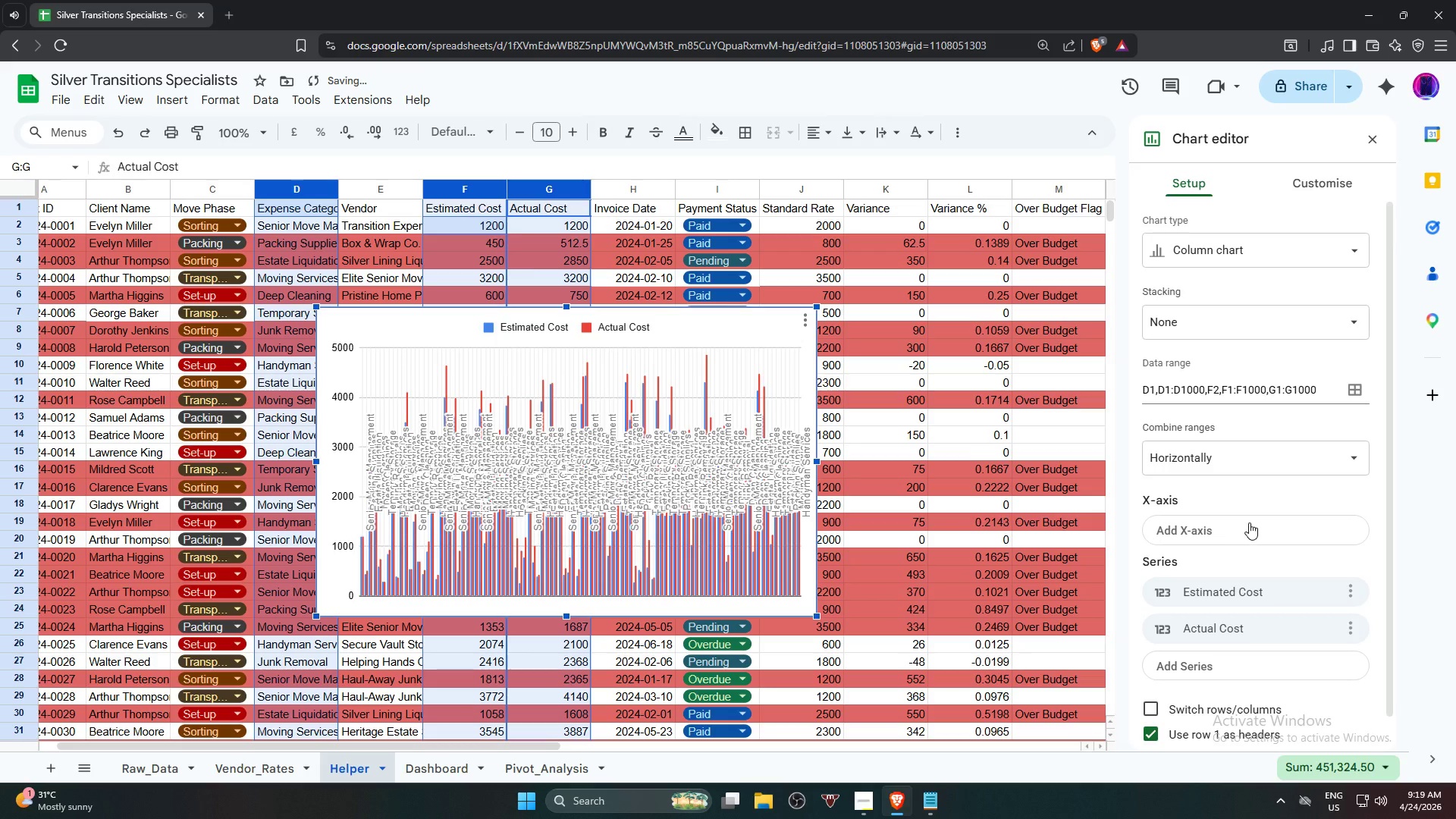 
left_click([1249, 522])
 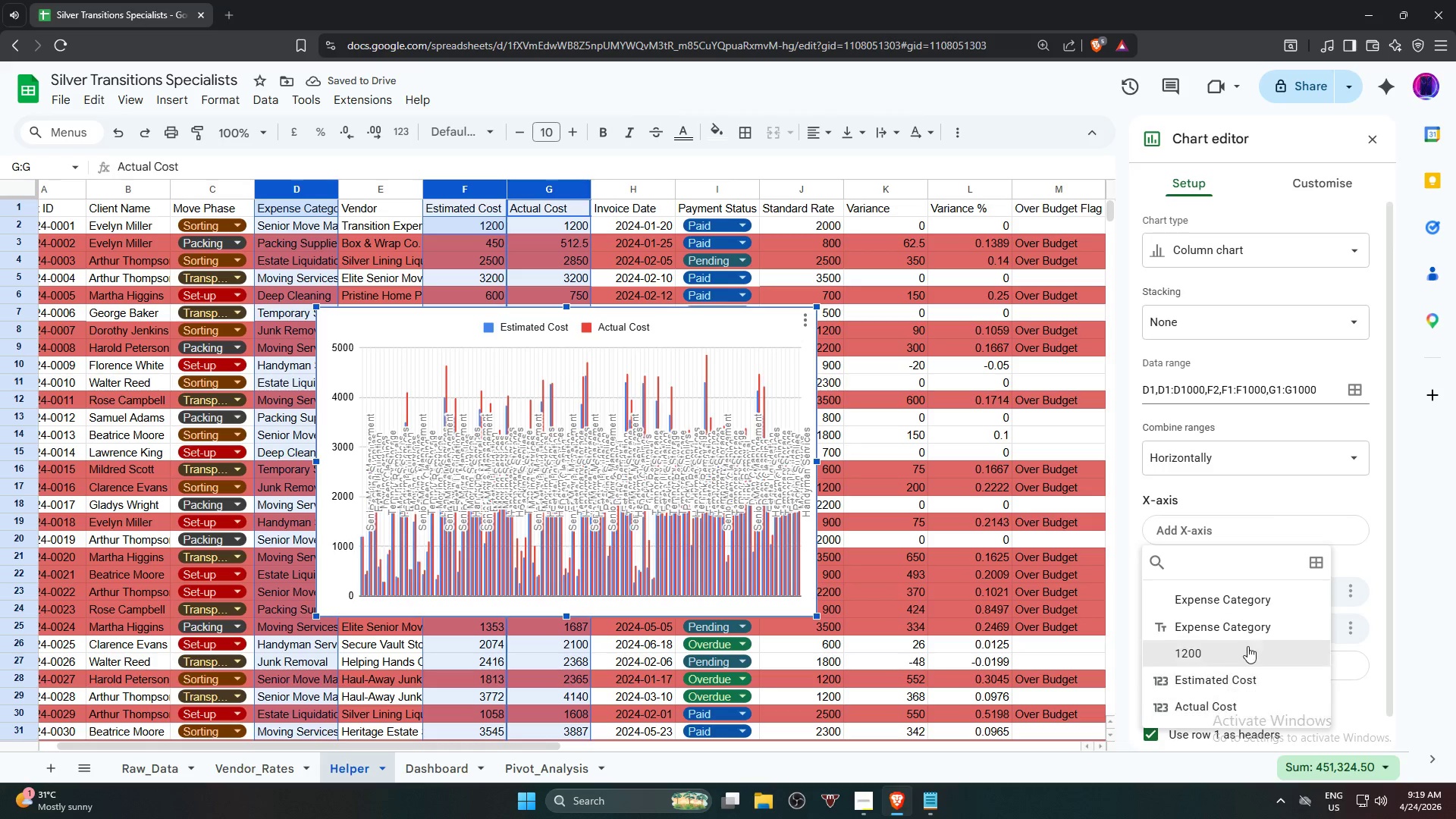 
left_click([1272, 597])
 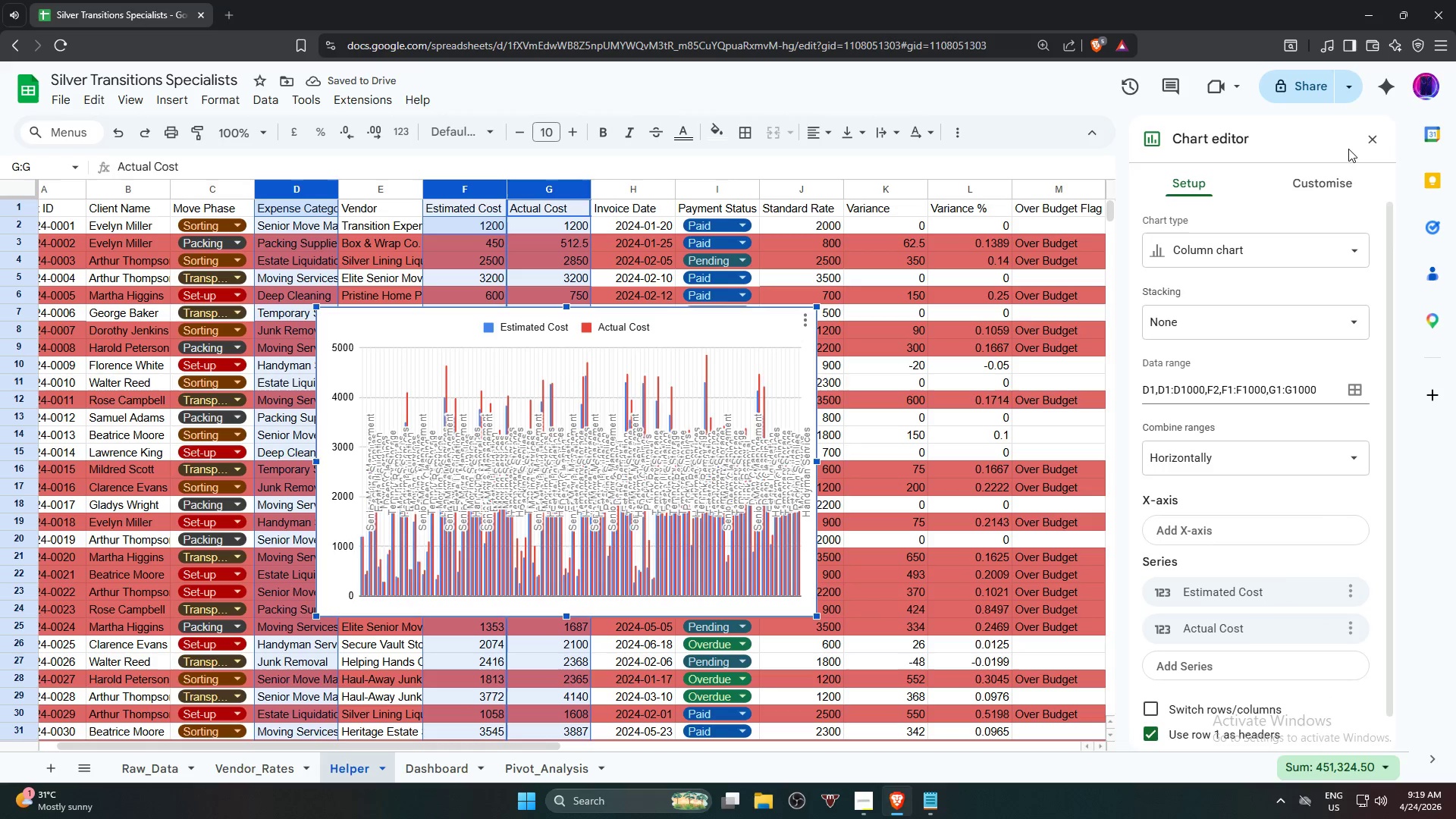 
wait(5.2)
 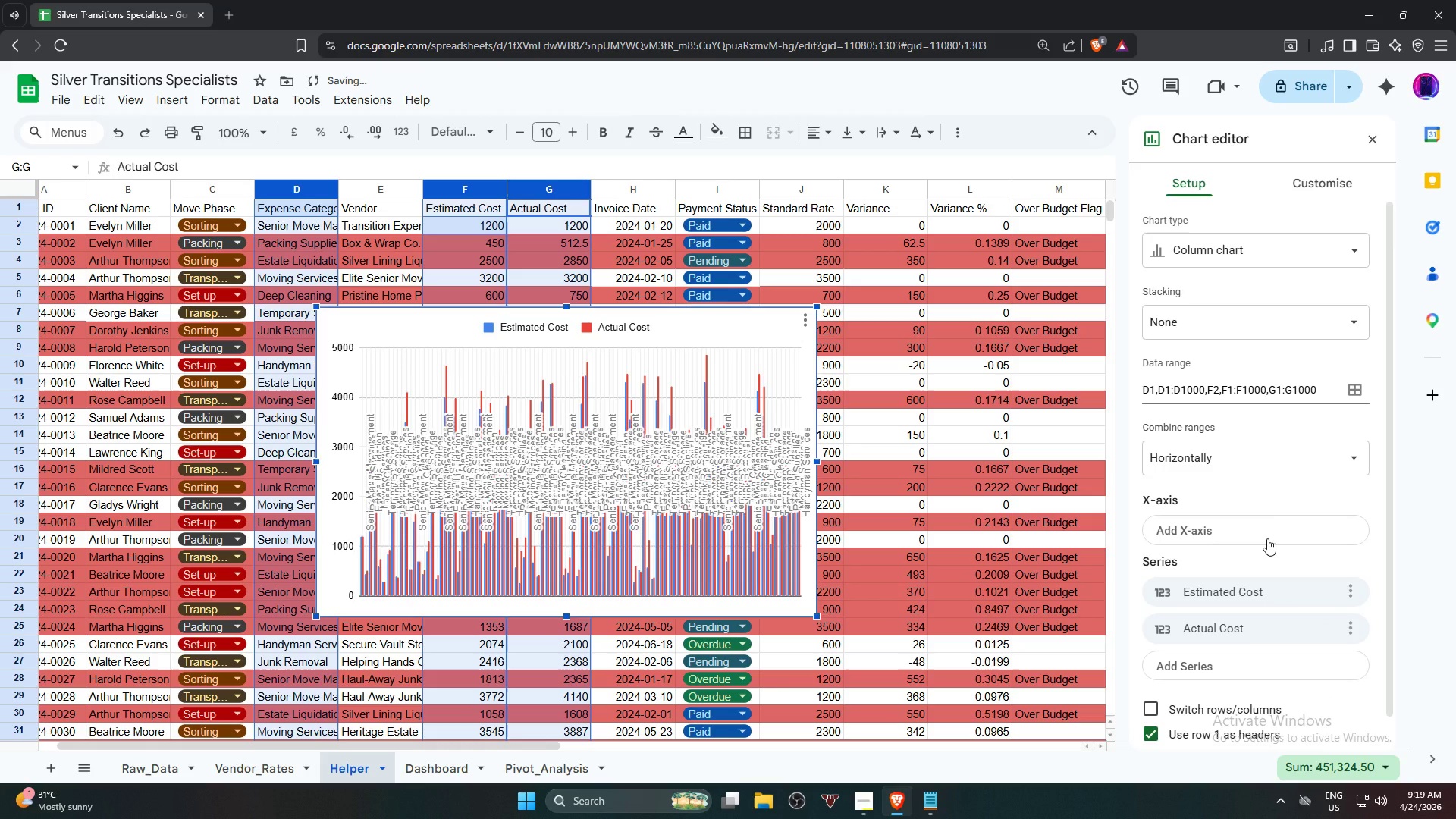 
left_click([729, 323])
 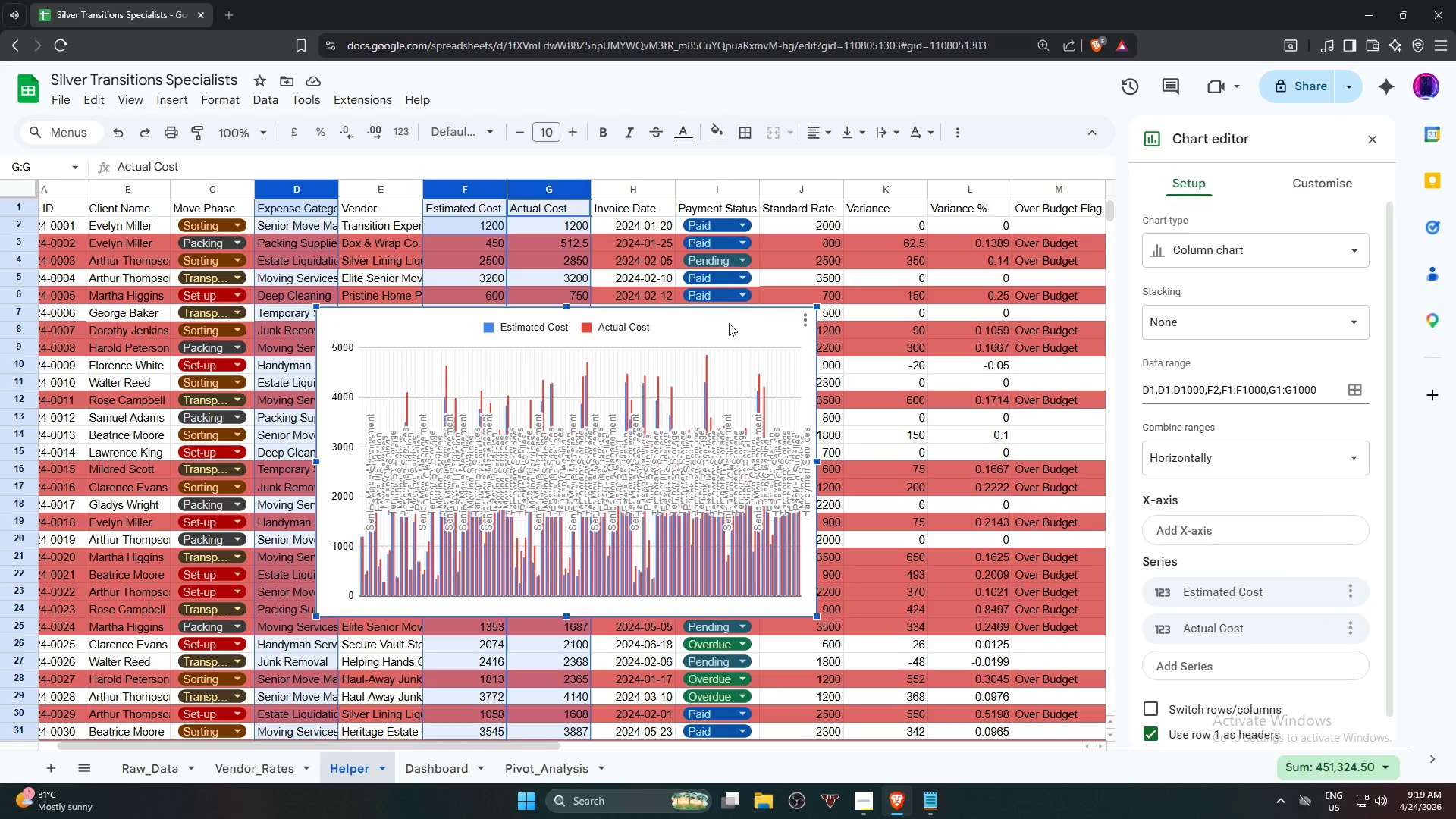 
key(Delete)
 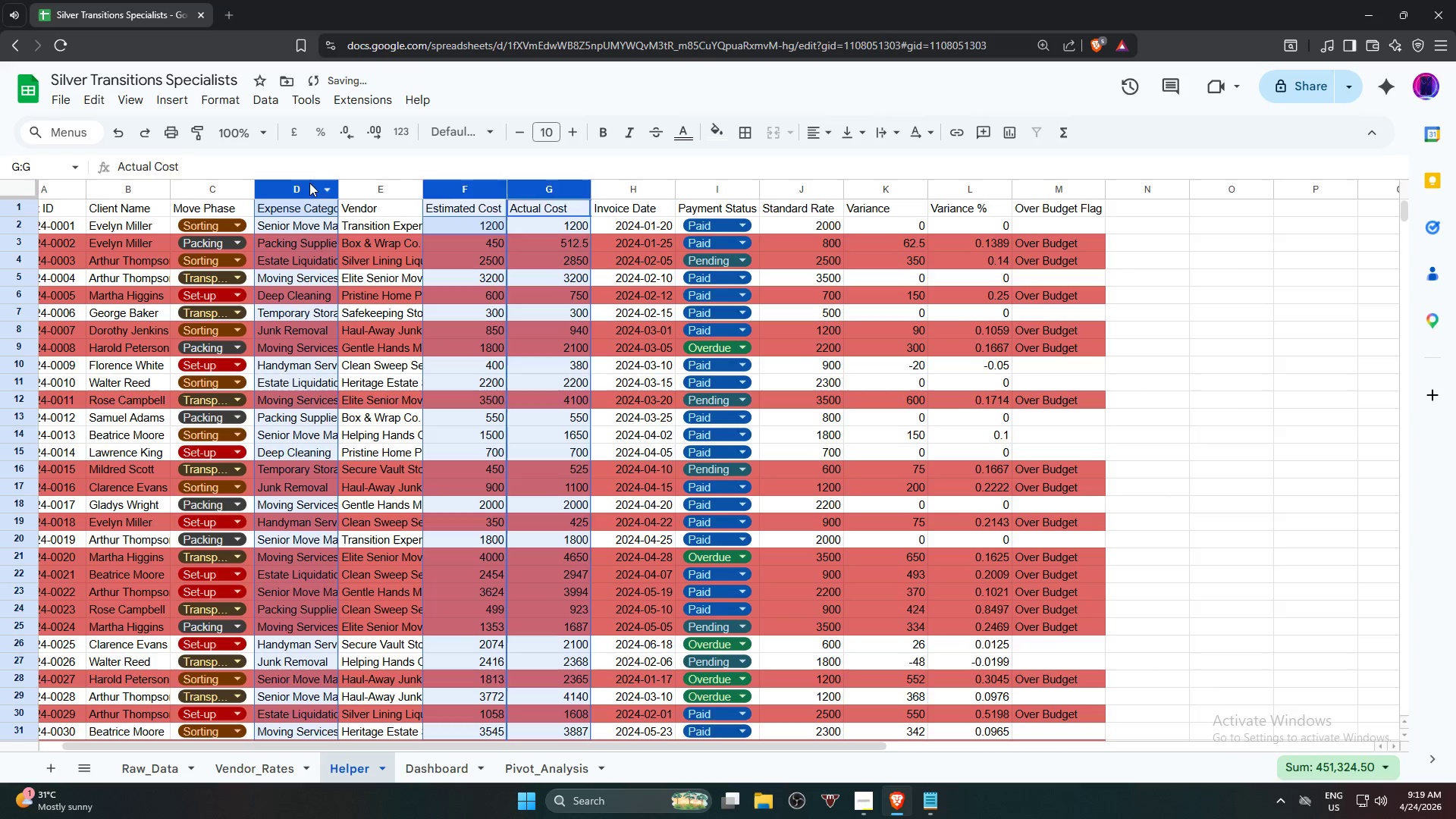 
double_click([312, 275])
 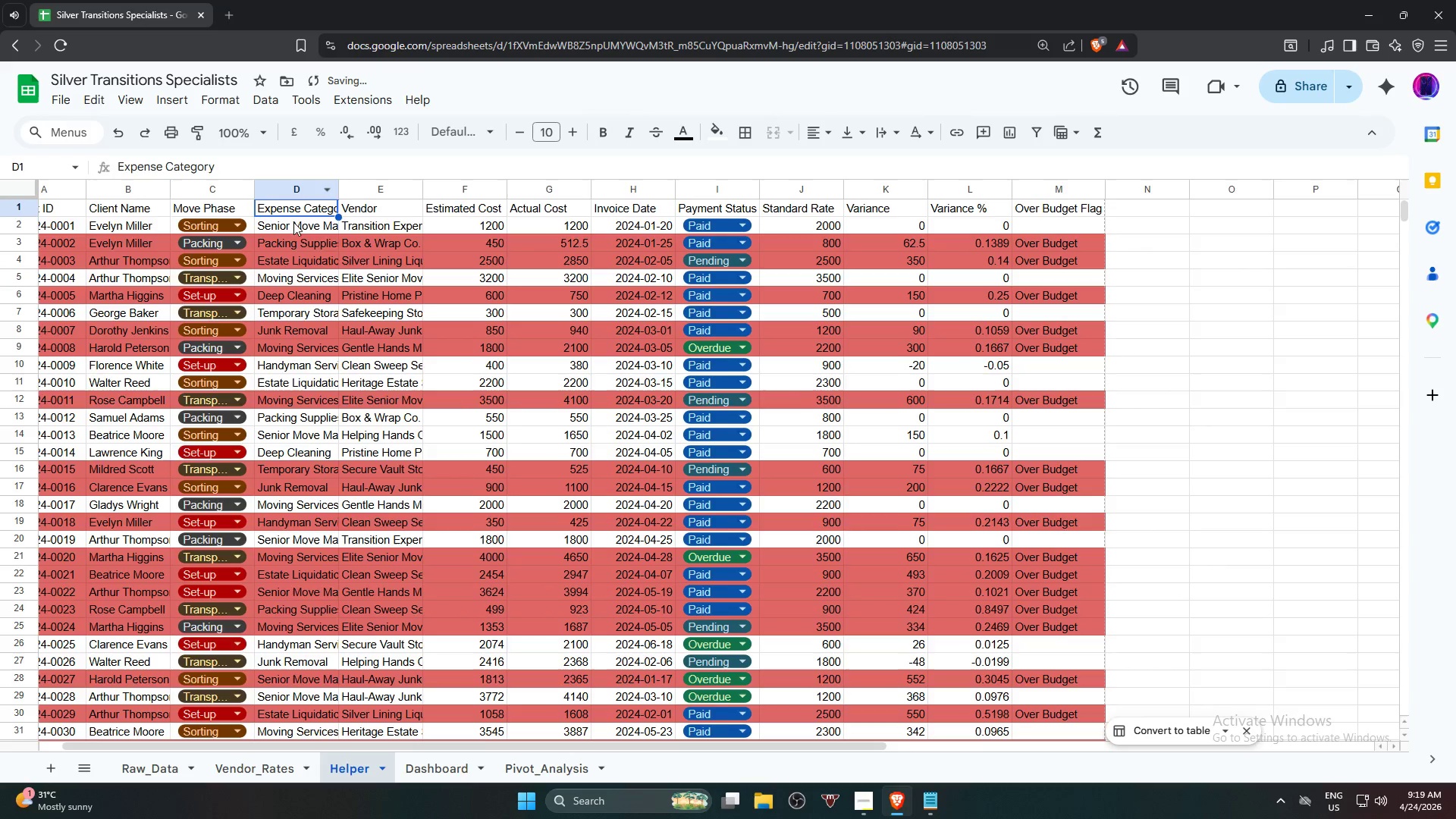 
hold_key(key=ShiftLeft, duration=0.73)
 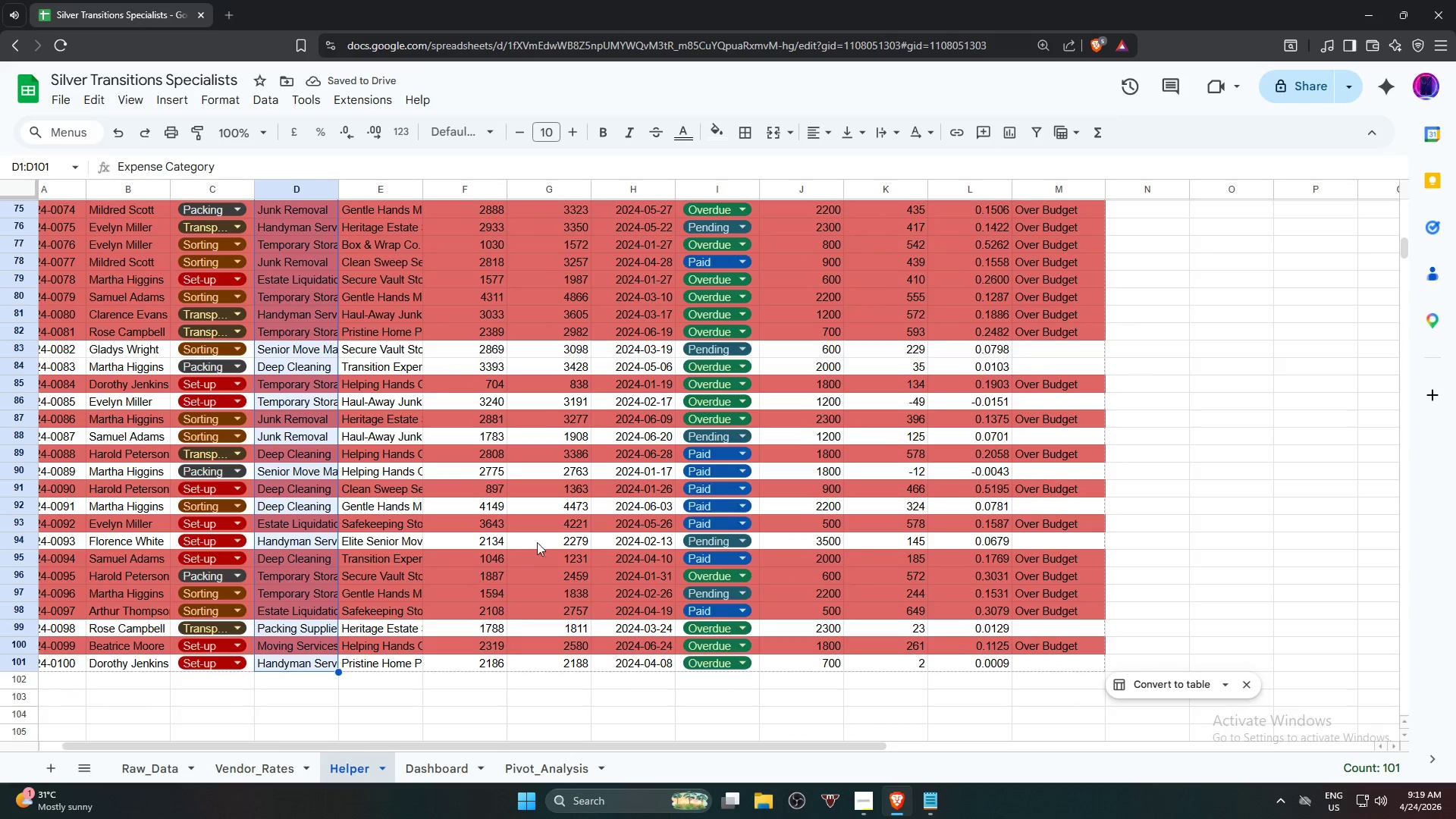 
scroll: coordinate [327, 535], scroll_direction: down, amount: 17.0
 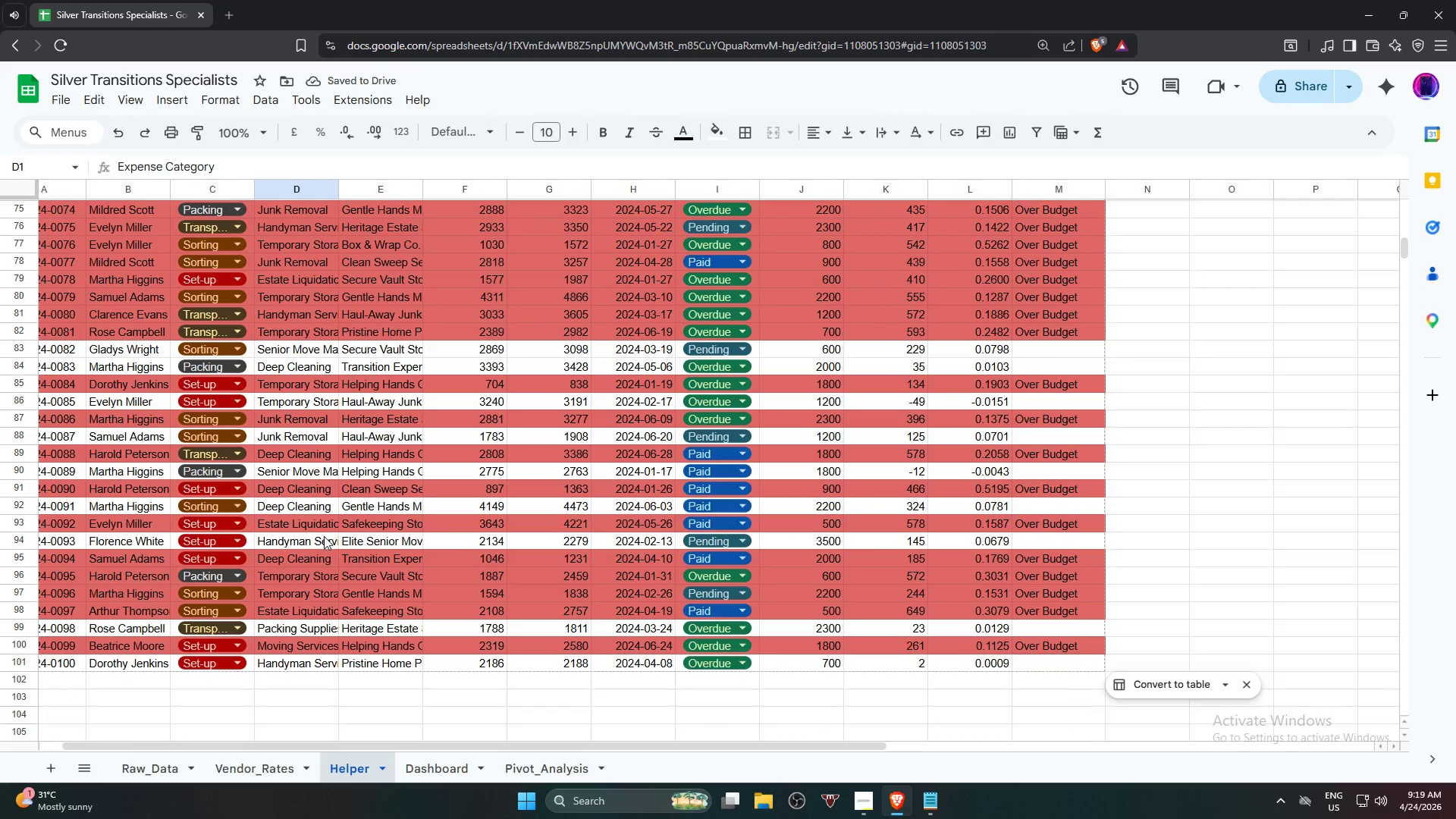 
left_click([294, 659])
 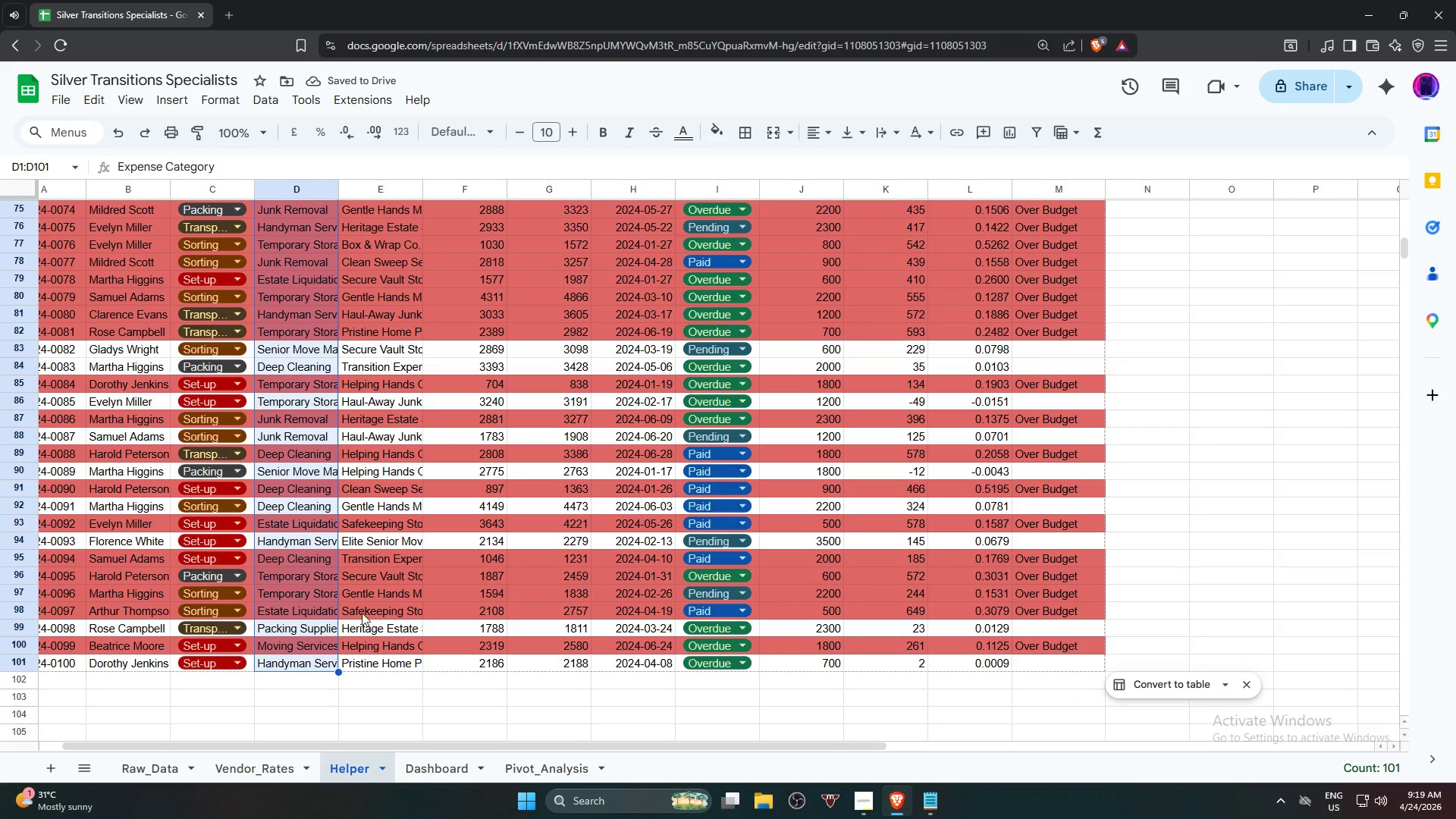 
hold_key(key=ControlLeft, duration=4.8)
 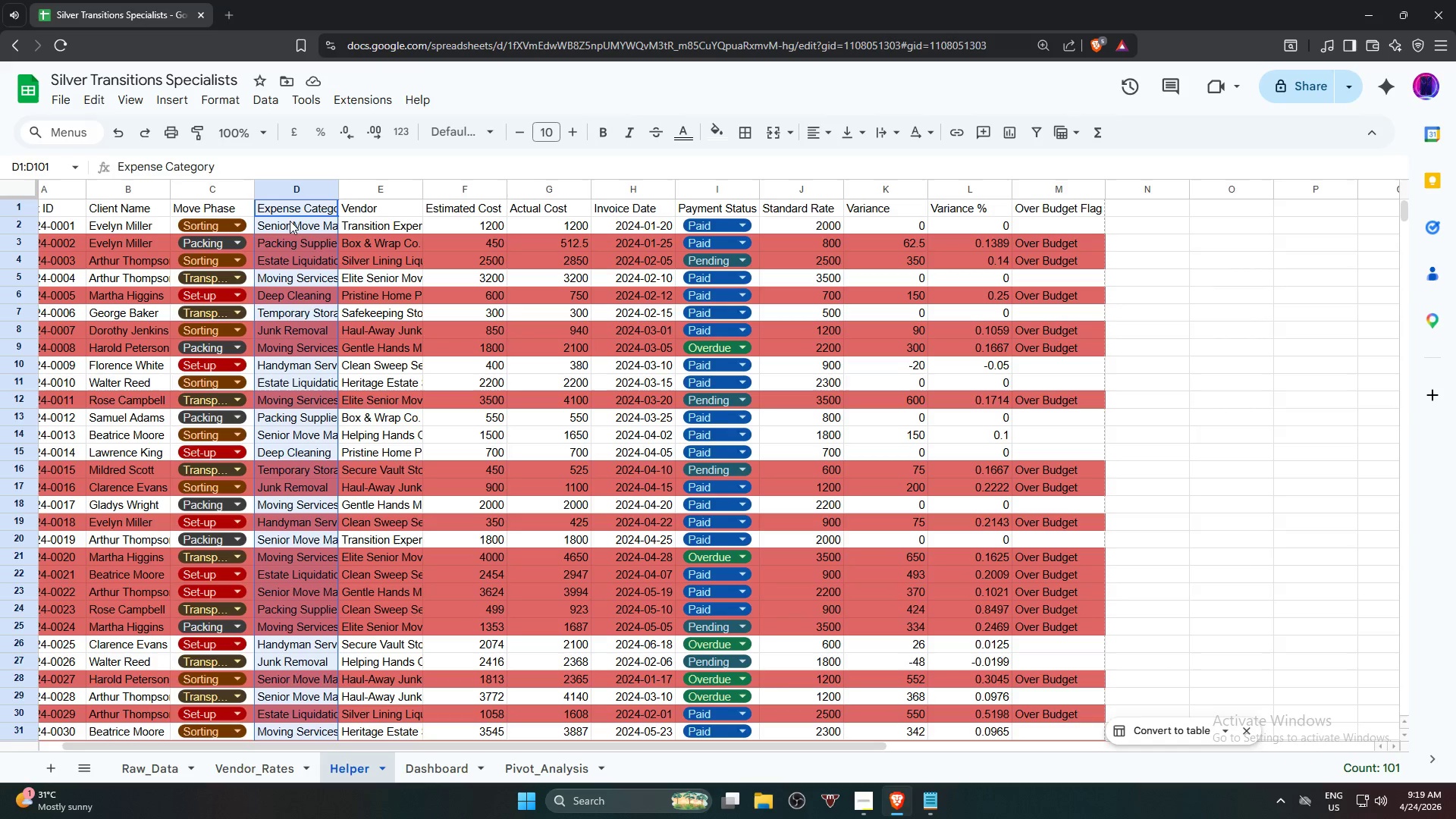 
scroll: coordinate [557, 396], scroll_direction: up, amount: 23.0
 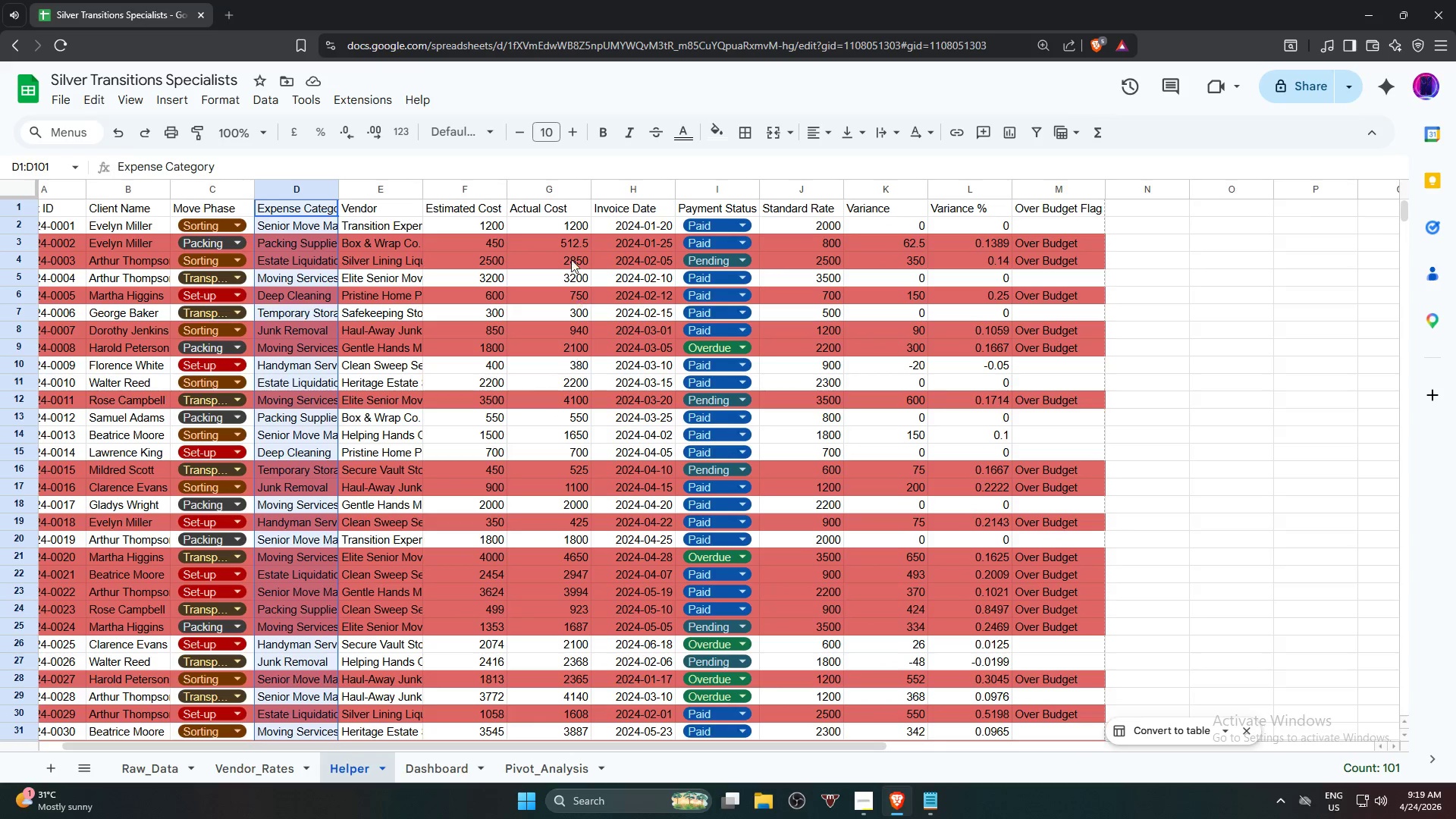 
left_click([288, 214])
 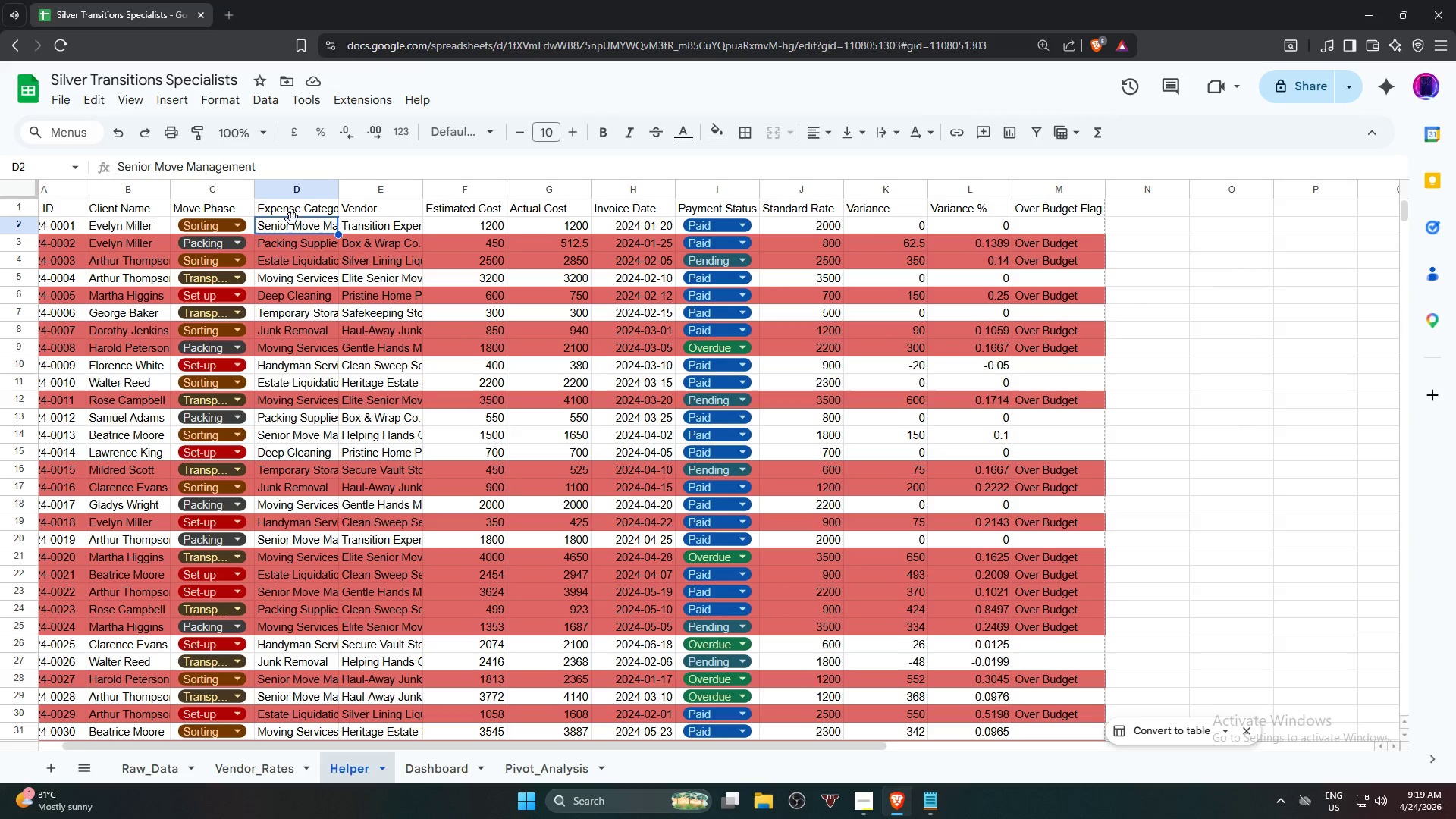 
left_click([298, 212])
 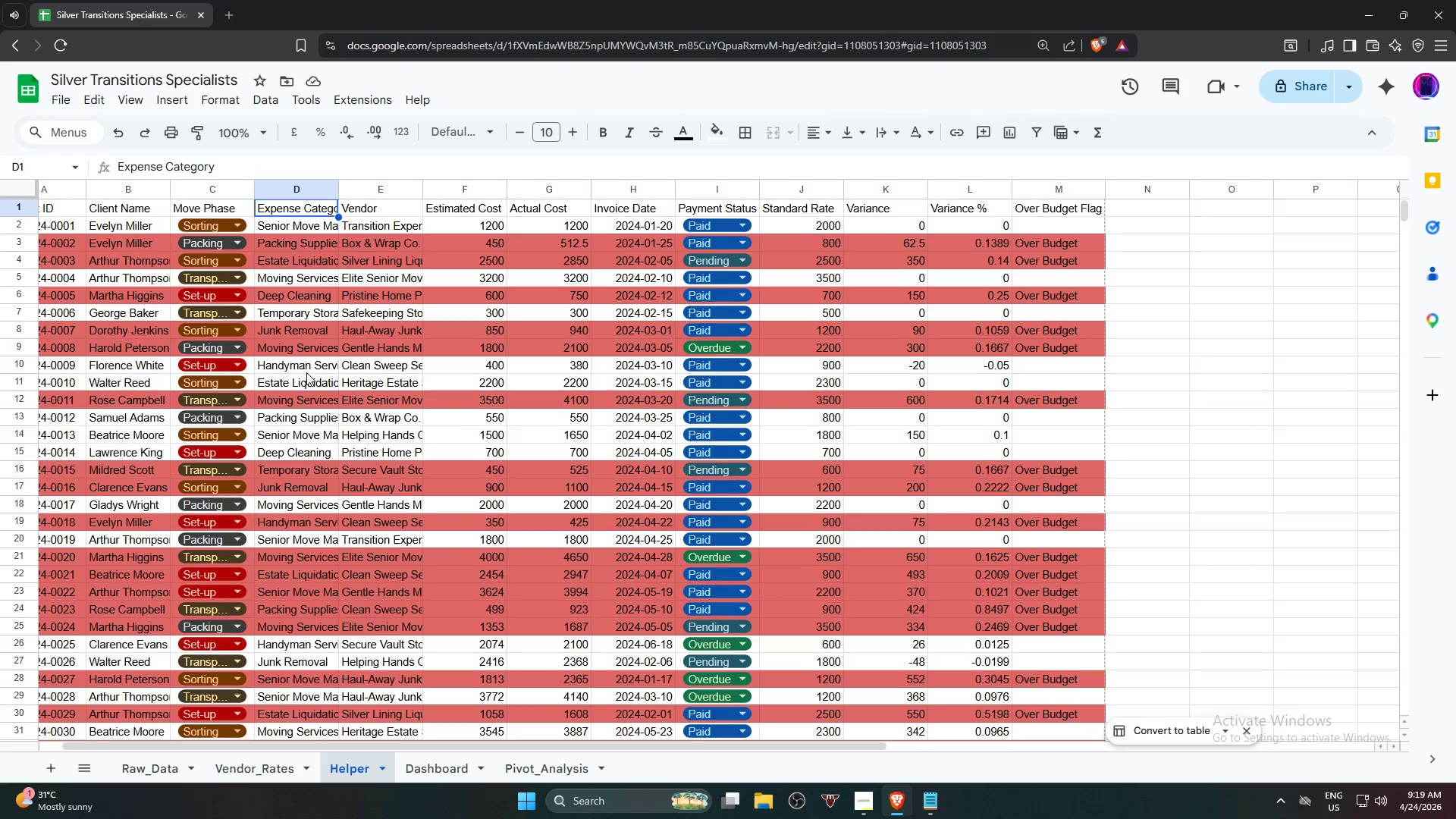 
hold_key(key=ShiftLeft, duration=0.92)
 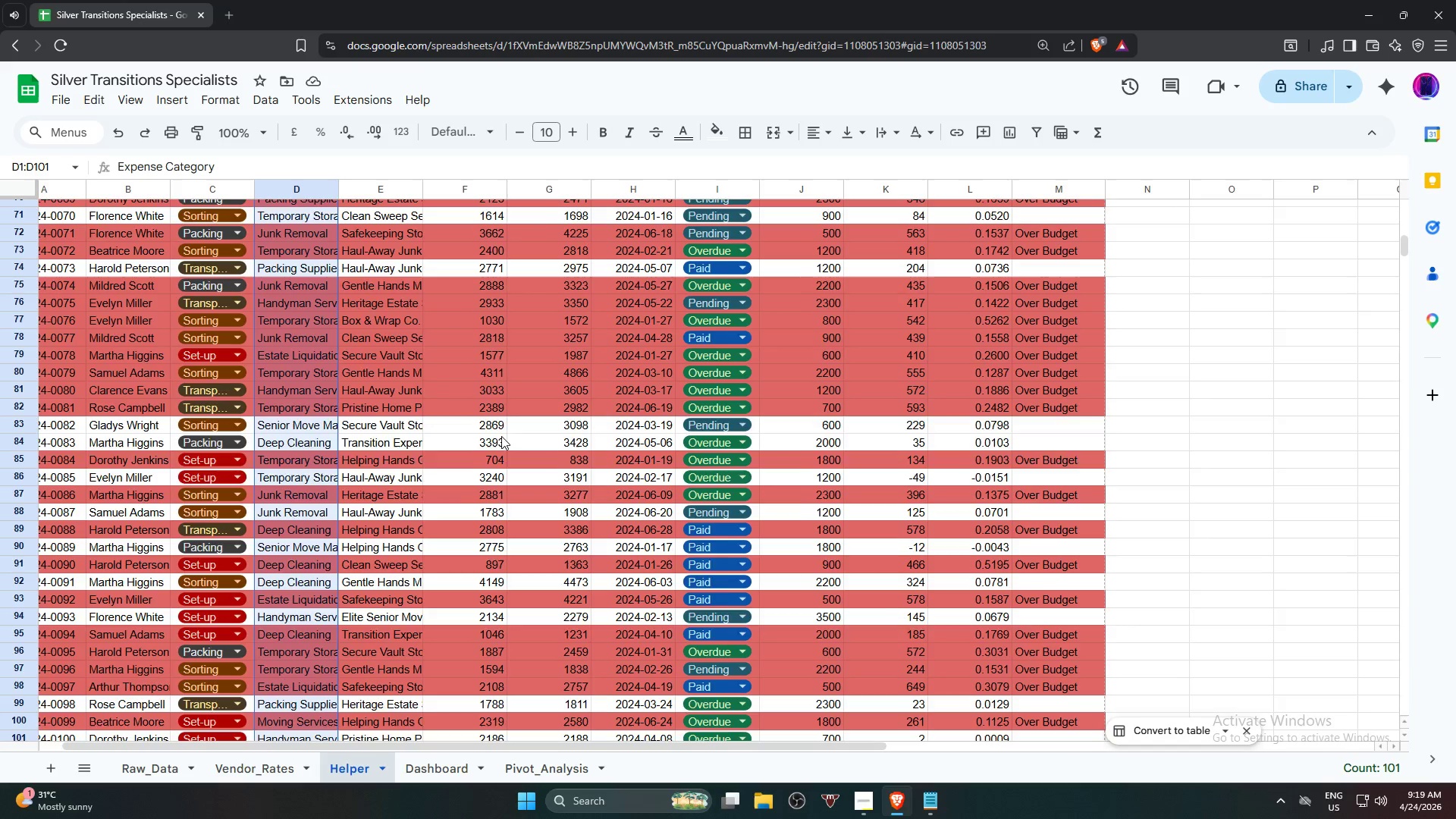 
scroll: coordinate [308, 457], scroll_direction: down, amount: 20.0
 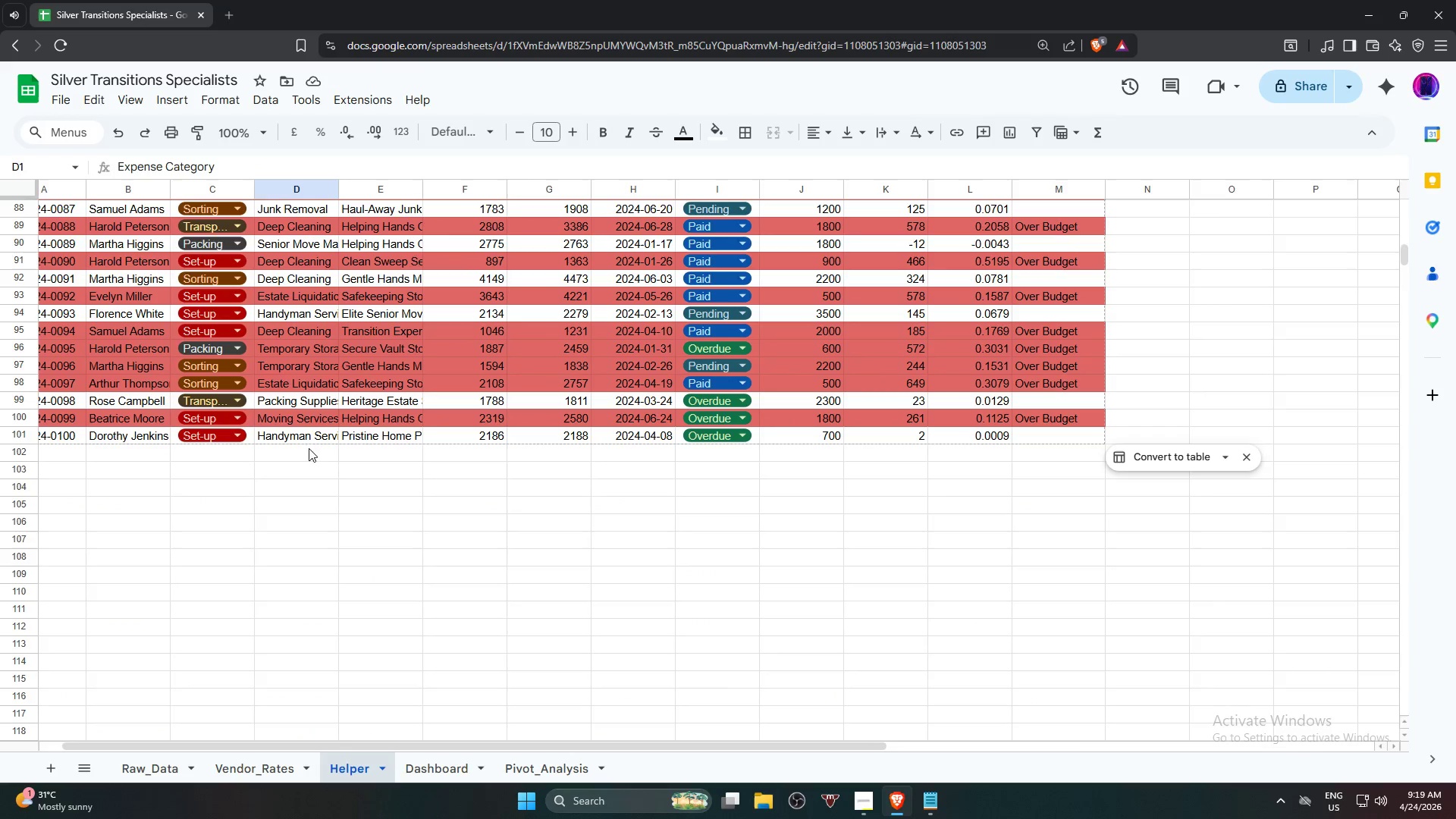 
scroll: coordinate [485, 249], scroll_direction: up, amount: 26.0
 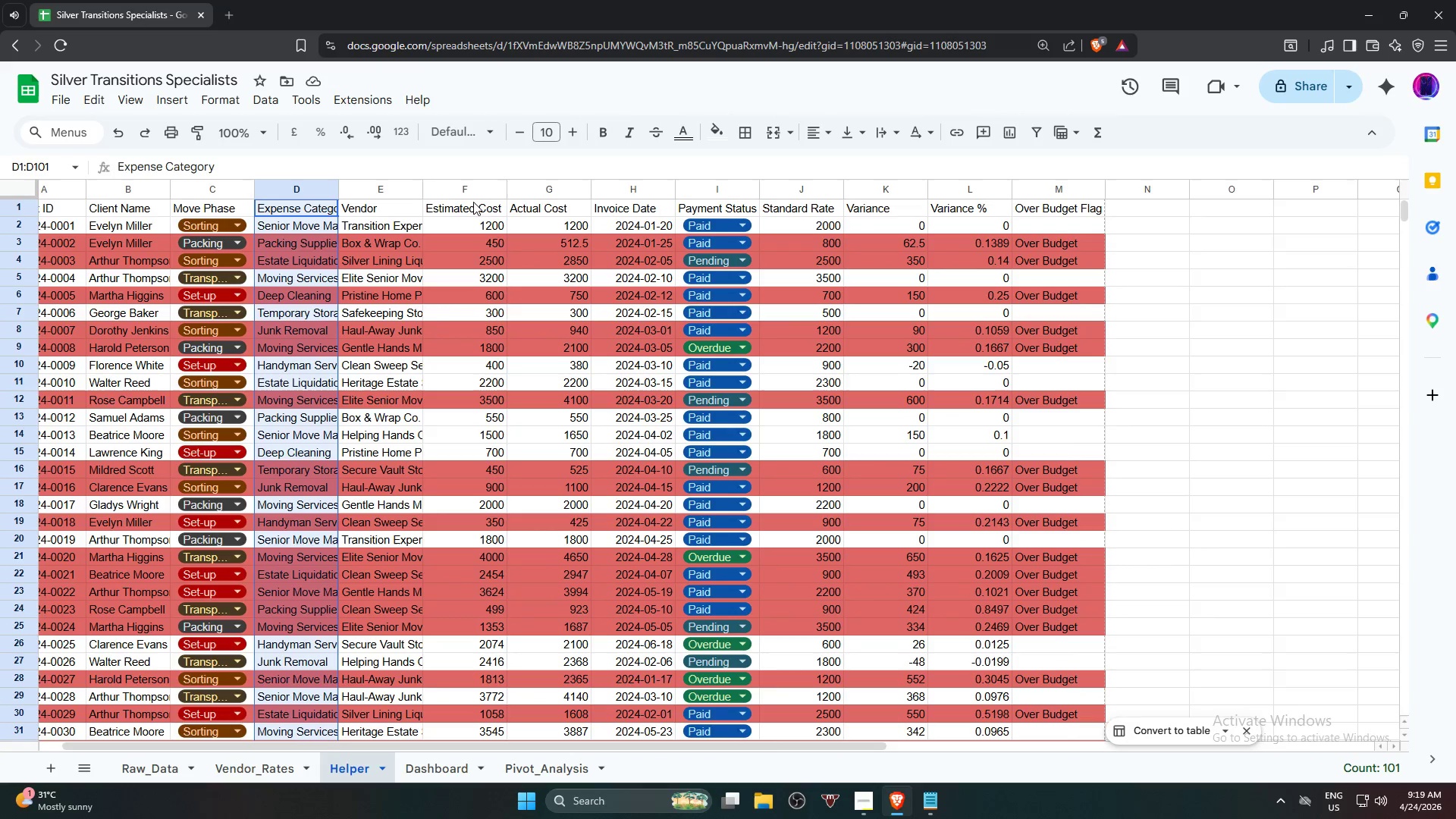 
hold_key(key=ControlLeft, duration=6.36)
left_click_drag(start_coordinate=[464, 206], to_coordinate=[121, 262])
 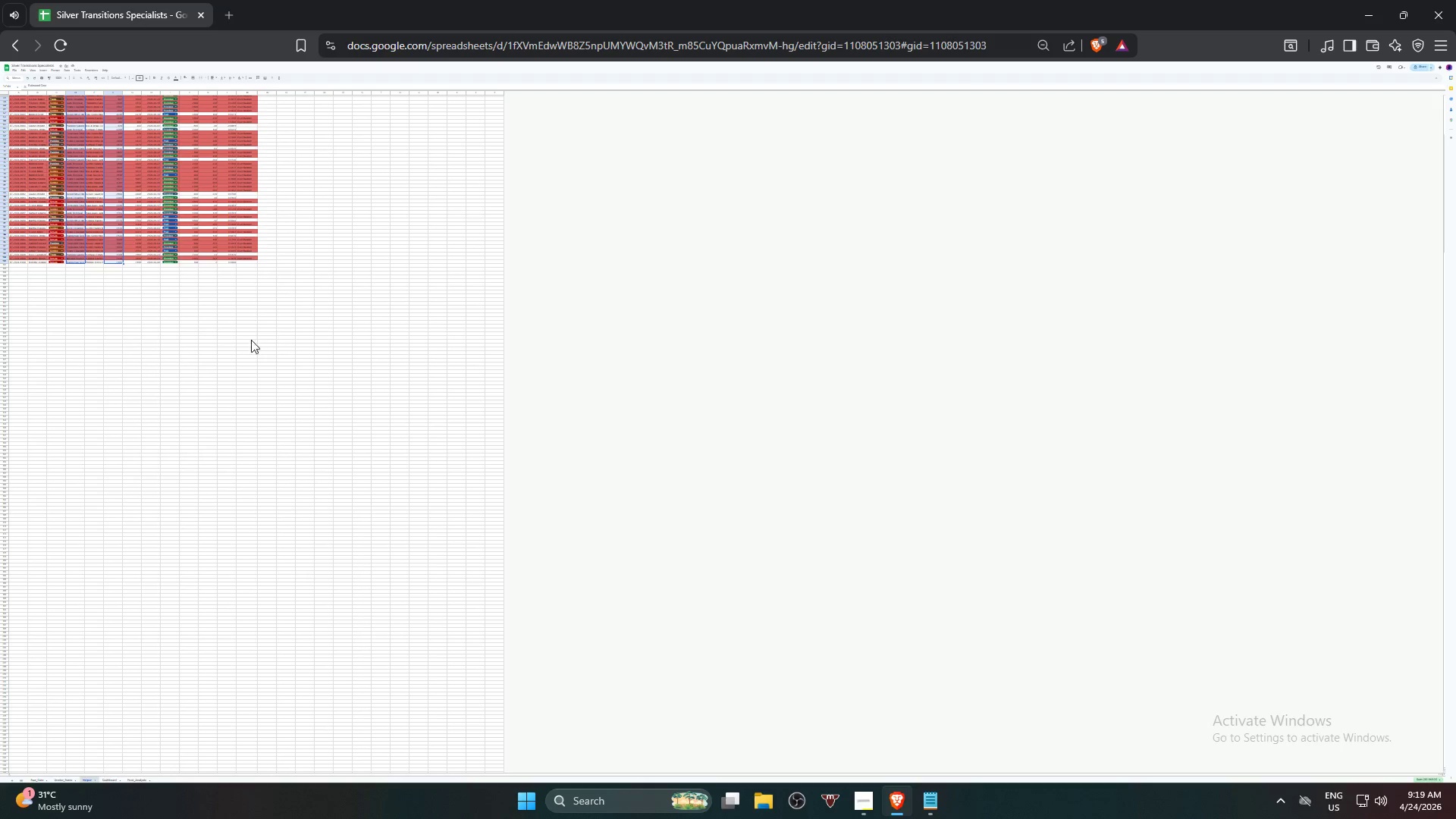 
scroll: coordinate [504, 599], scroll_direction: down, amount: 10.0
 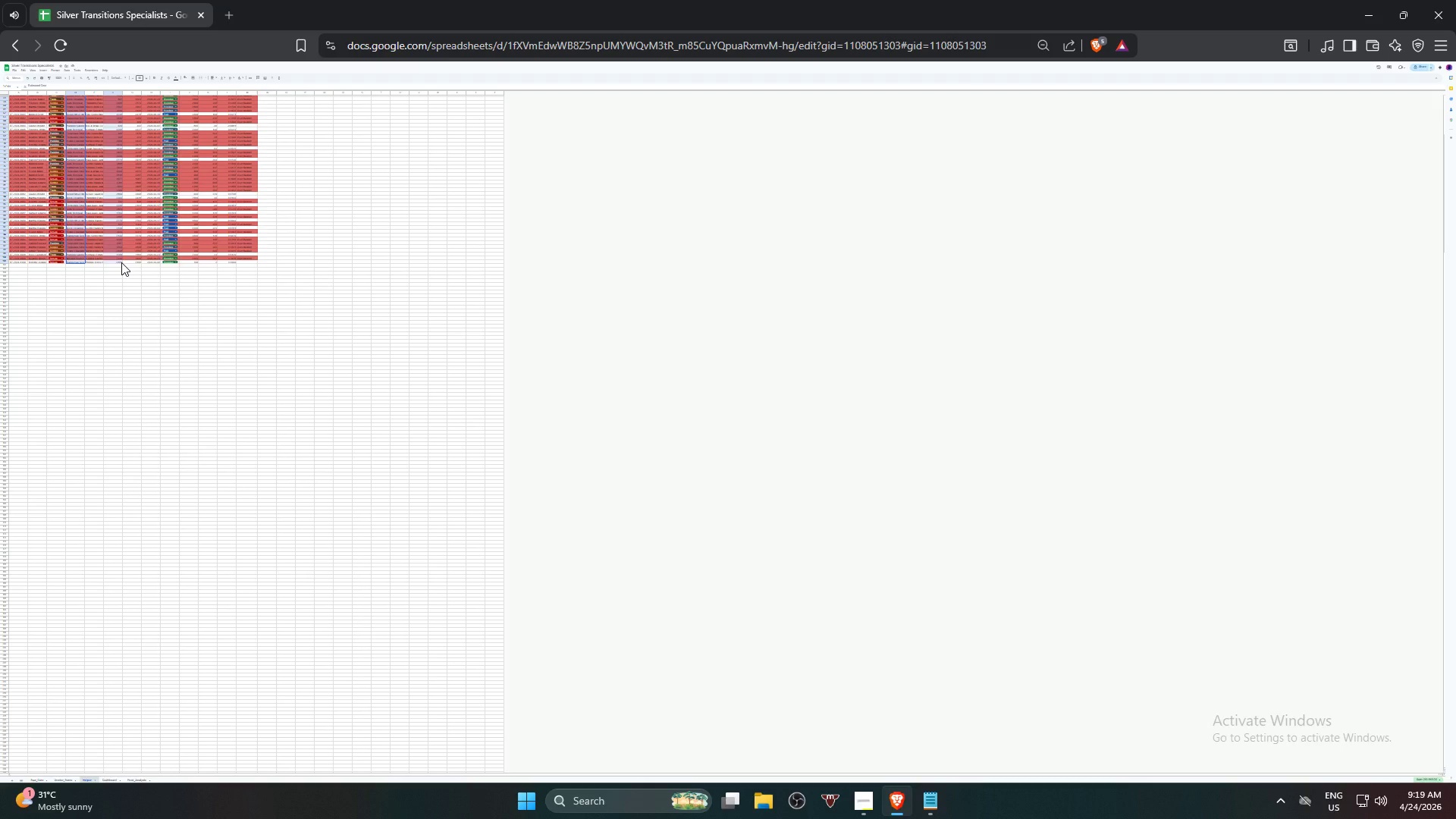 
hold_key(key=ControlLeft, duration=1.64)
scroll: coordinate [412, 395], scroll_direction: up, amount: 5.0
 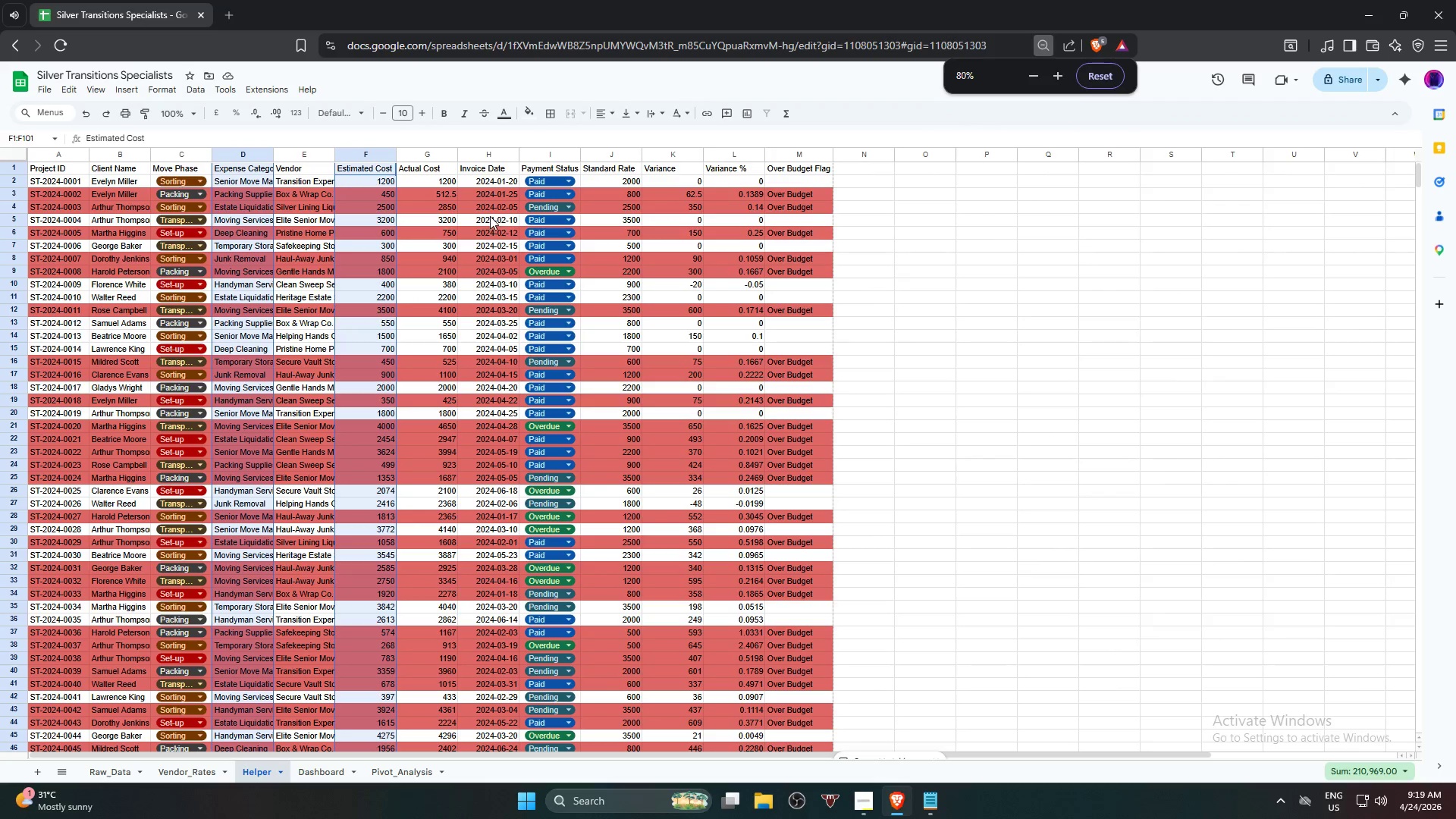 
hold_key(key=ControlLeft, duration=1.94)
scroll: coordinate [516, 334], scroll_direction: up, amount: 3.0
 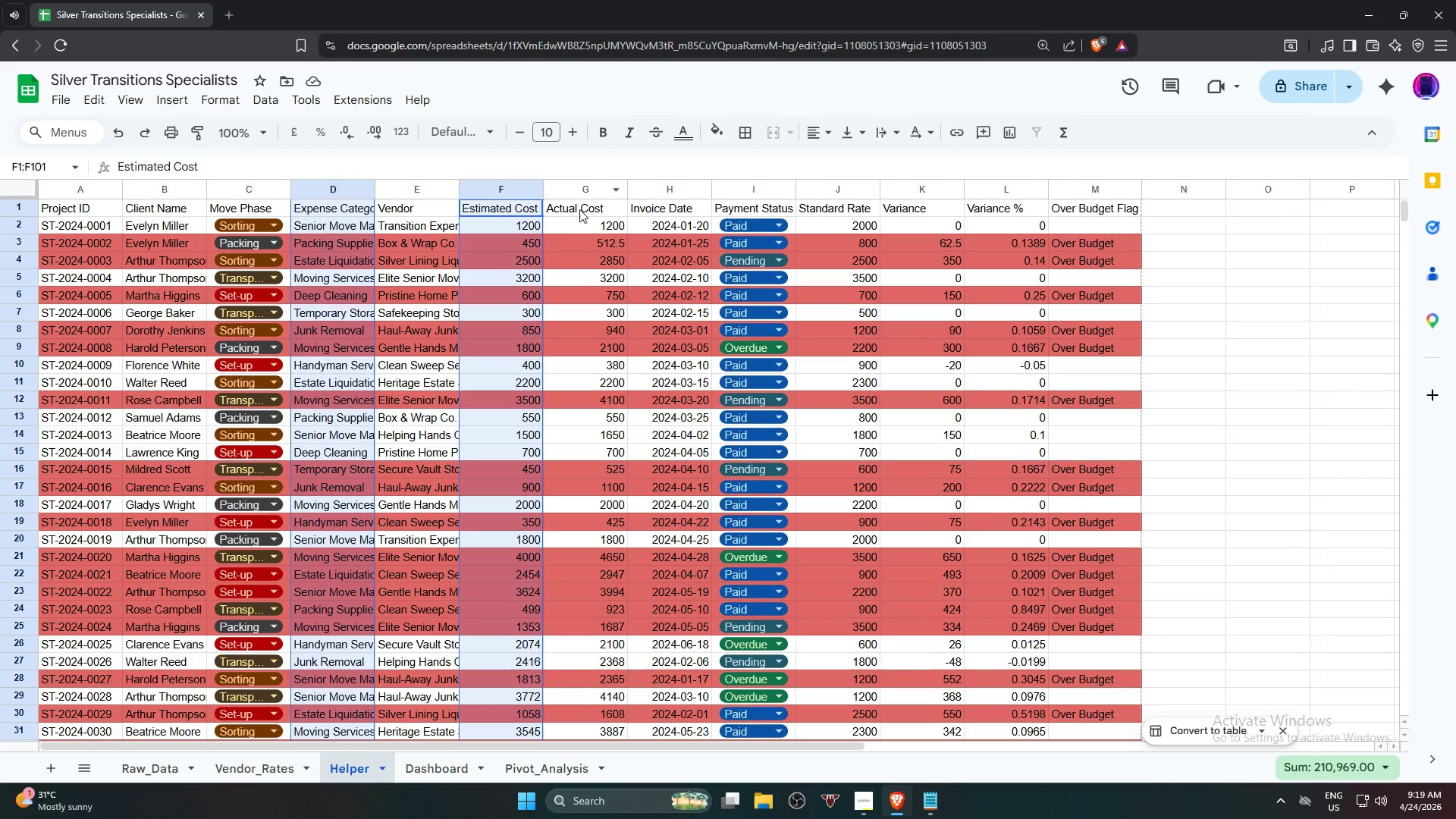 
hold_key(key=ControlLeft, duration=4.02)
left_click_drag(start_coordinate=[582, 211], to_coordinate=[594, 739])
 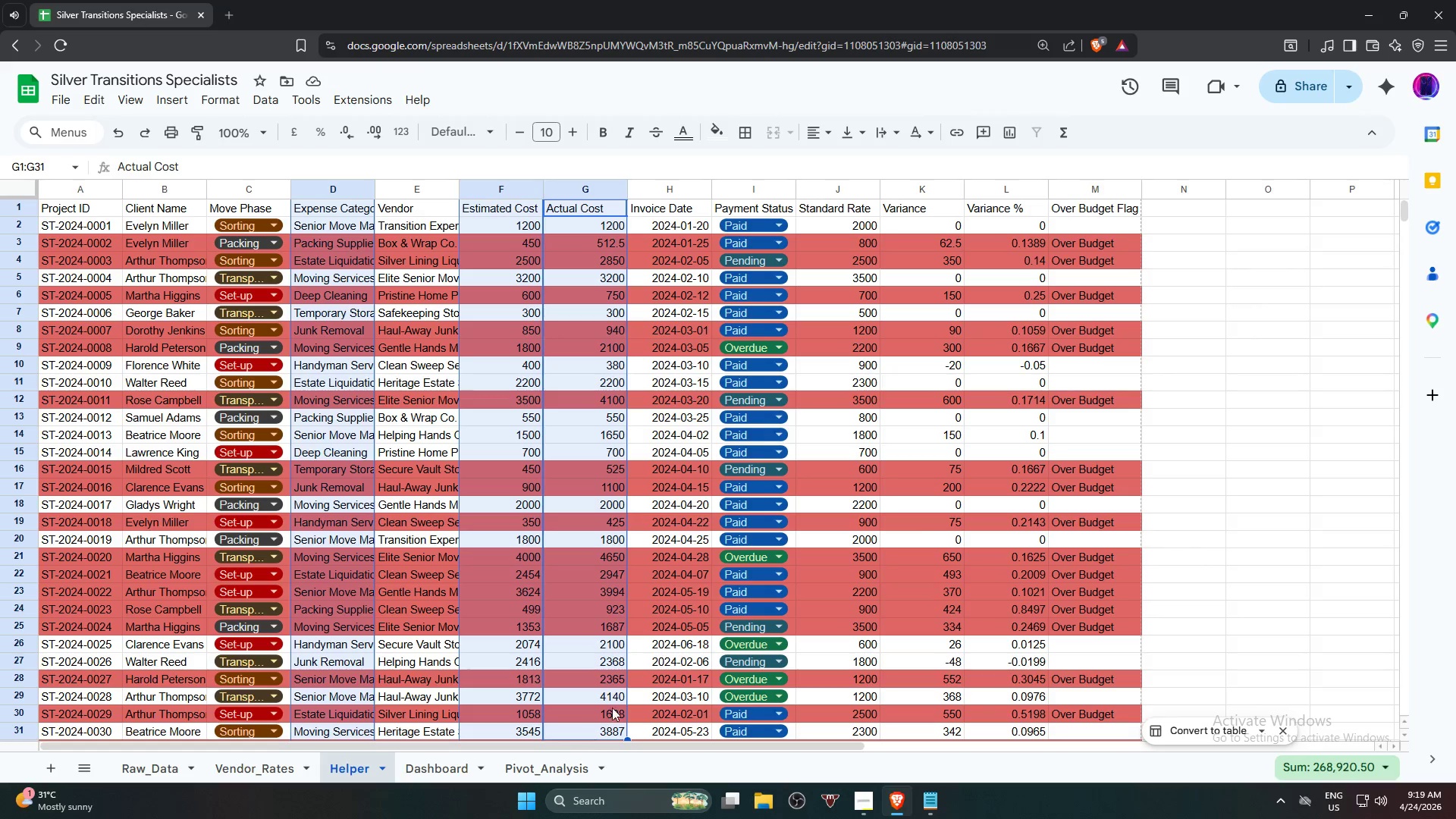 
scroll: coordinate [613, 685], scroll_direction: down, amount: 6.0
 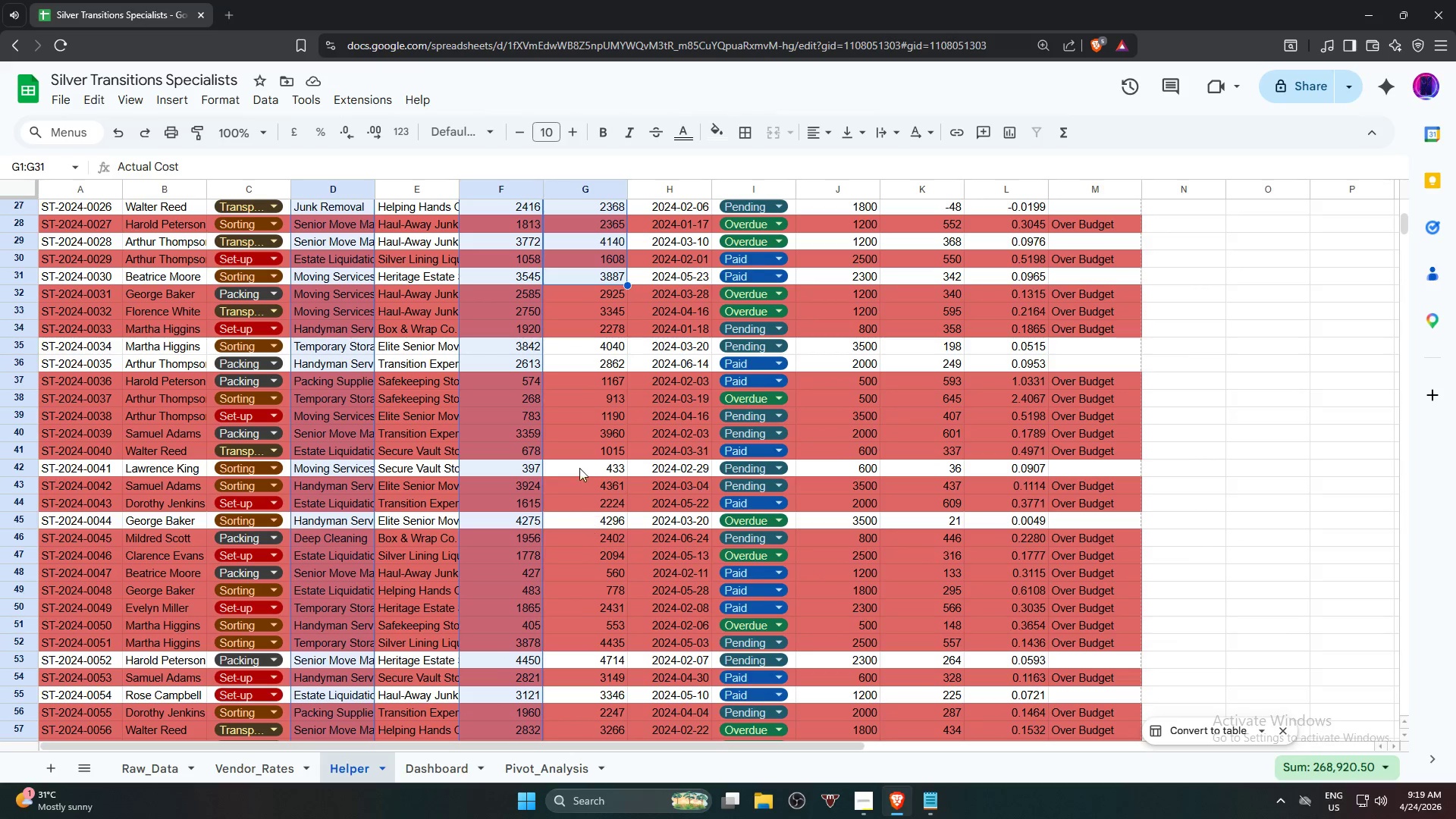 
hold_key(key=ControlLeft, duration=2.81)
left_click_drag(start_coordinate=[592, 295], to_coordinate=[604, 733])
 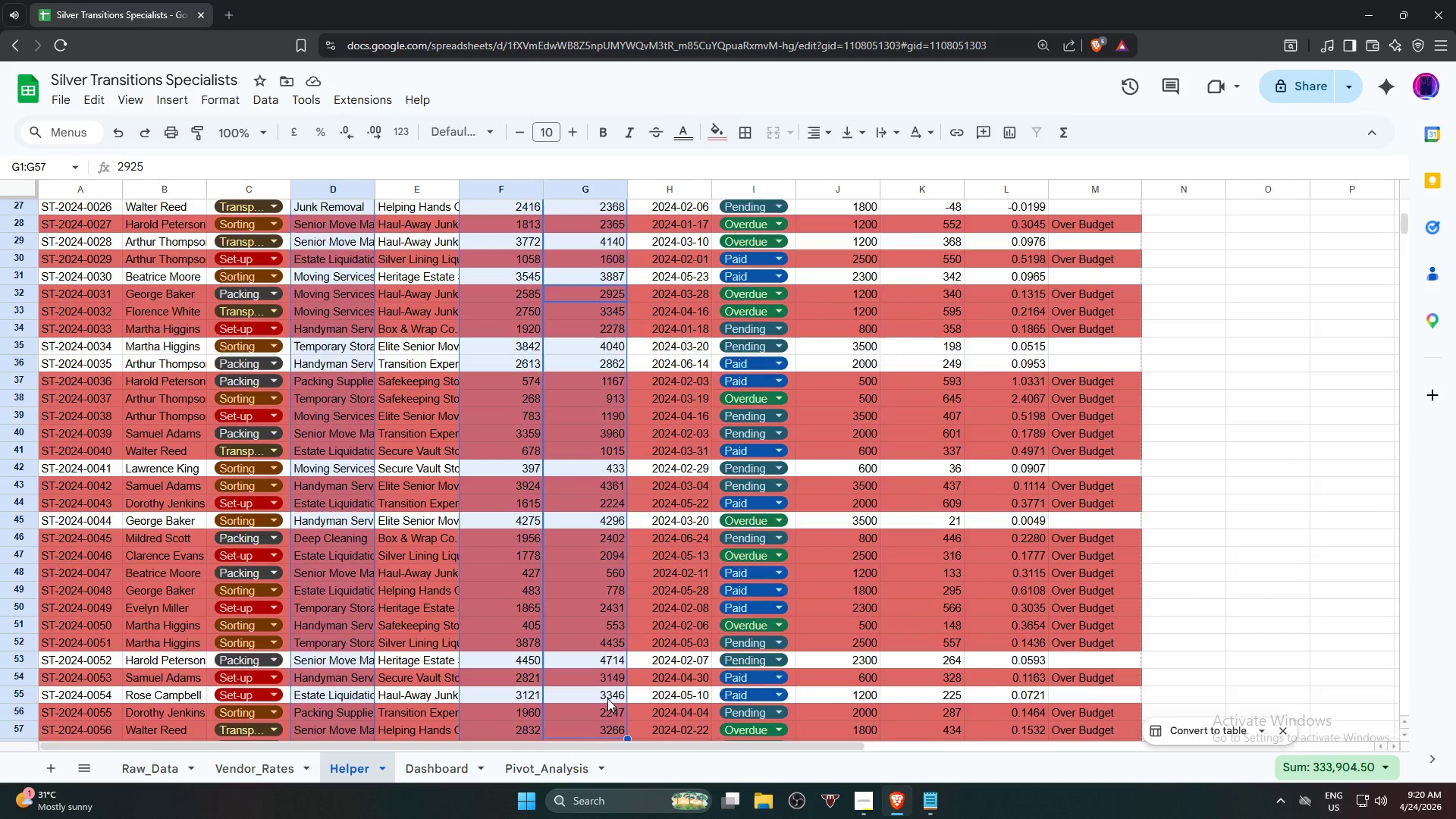 
scroll: coordinate [604, 682], scroll_direction: down, amount: 6.0
 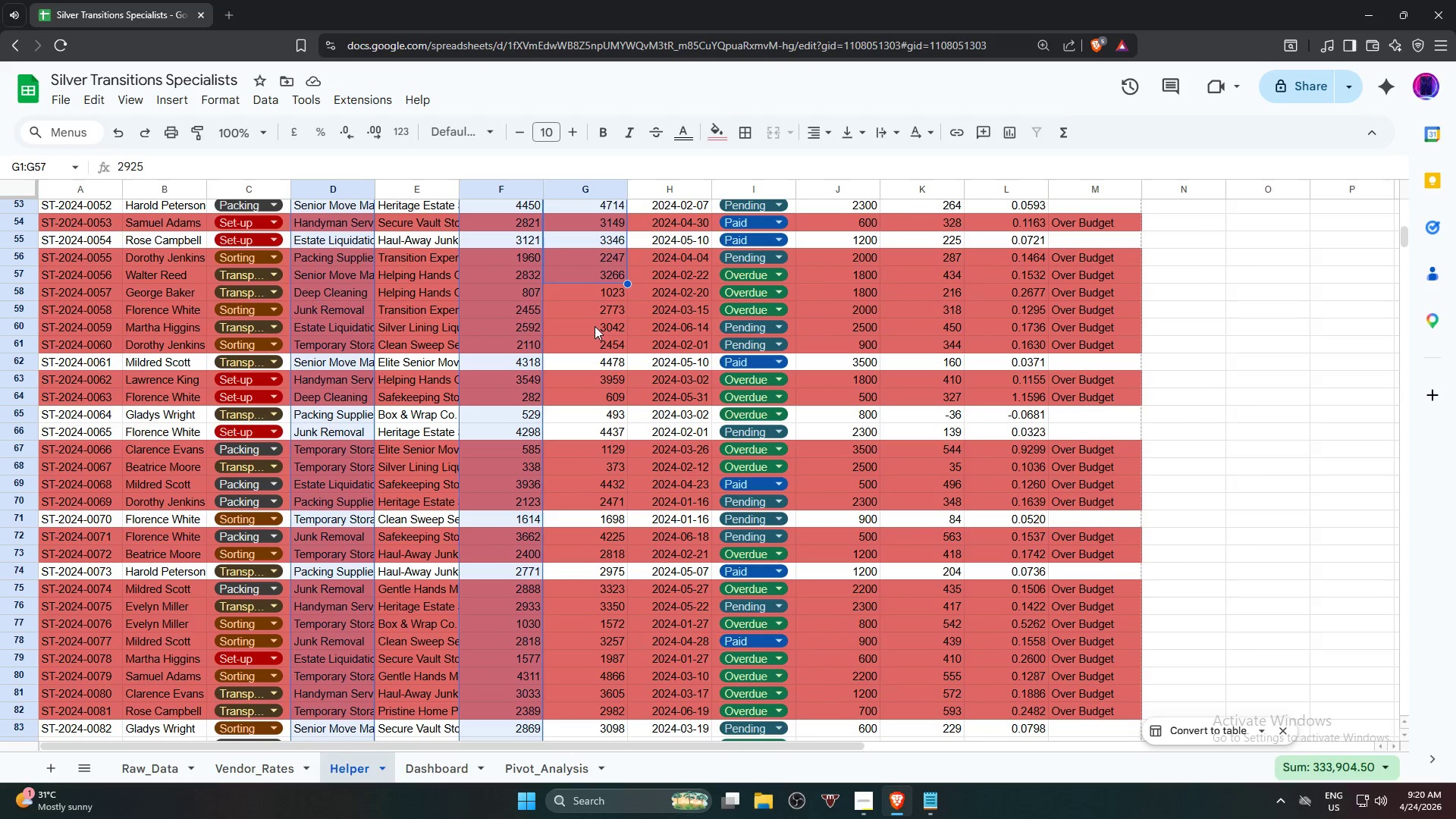 
hold_key(key=ControlLeft, duration=1.86)
left_click_drag(start_coordinate=[579, 292], to_coordinate=[581, 724])
 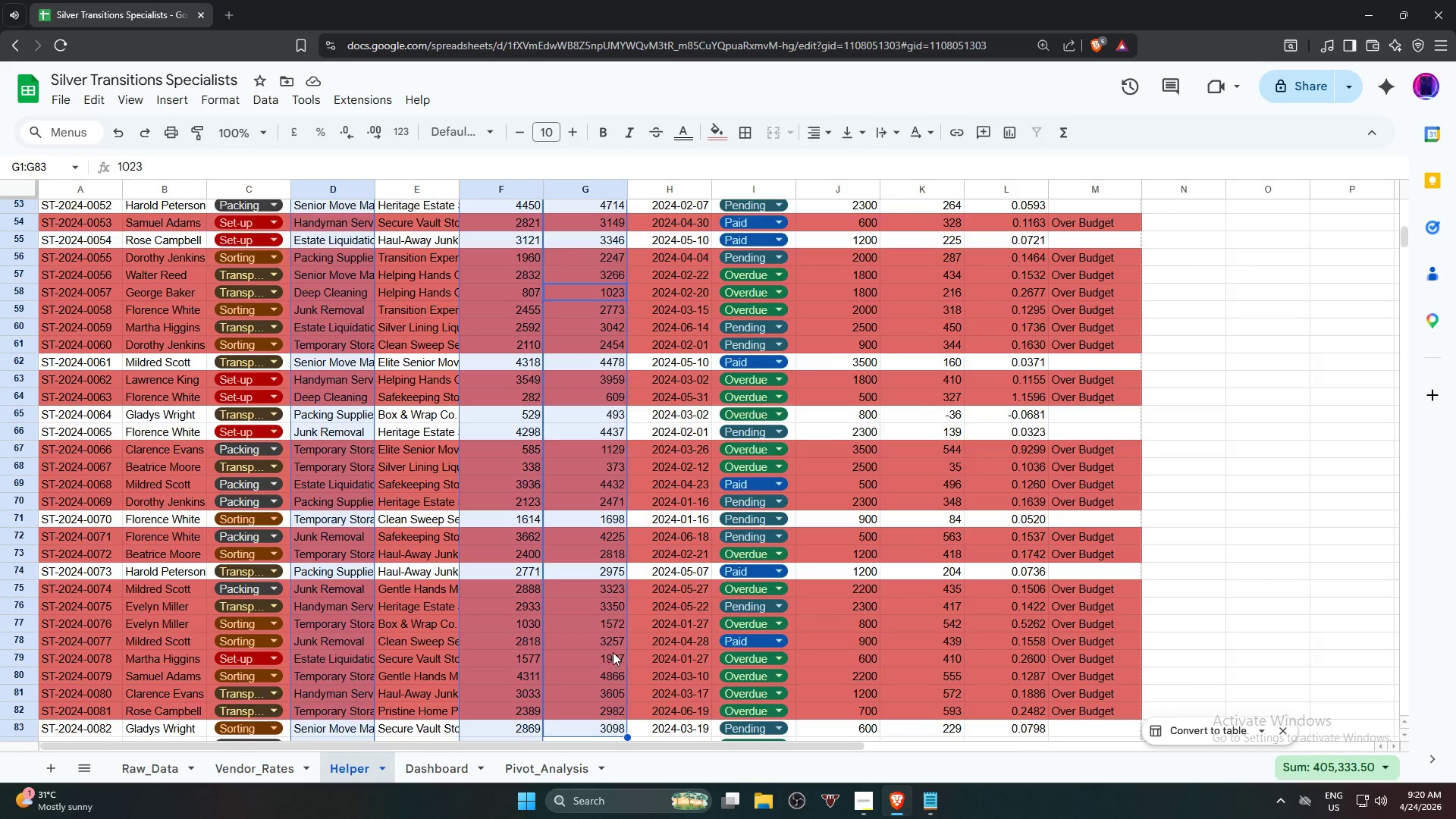 
scroll: coordinate [611, 640], scroll_direction: down, amount: 3.0
 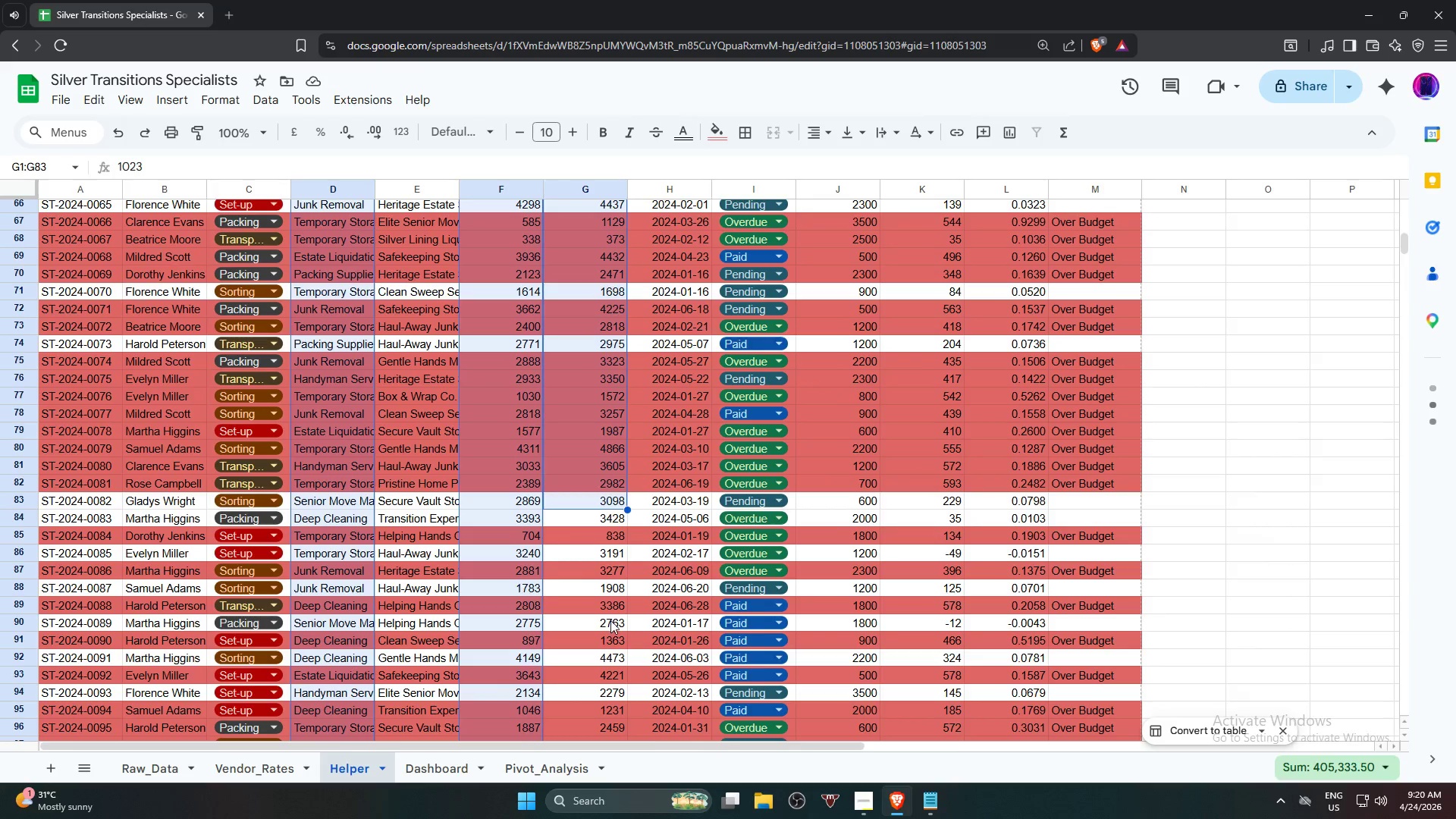 
hold_key(key=ControlLeft, duration=2.2)
 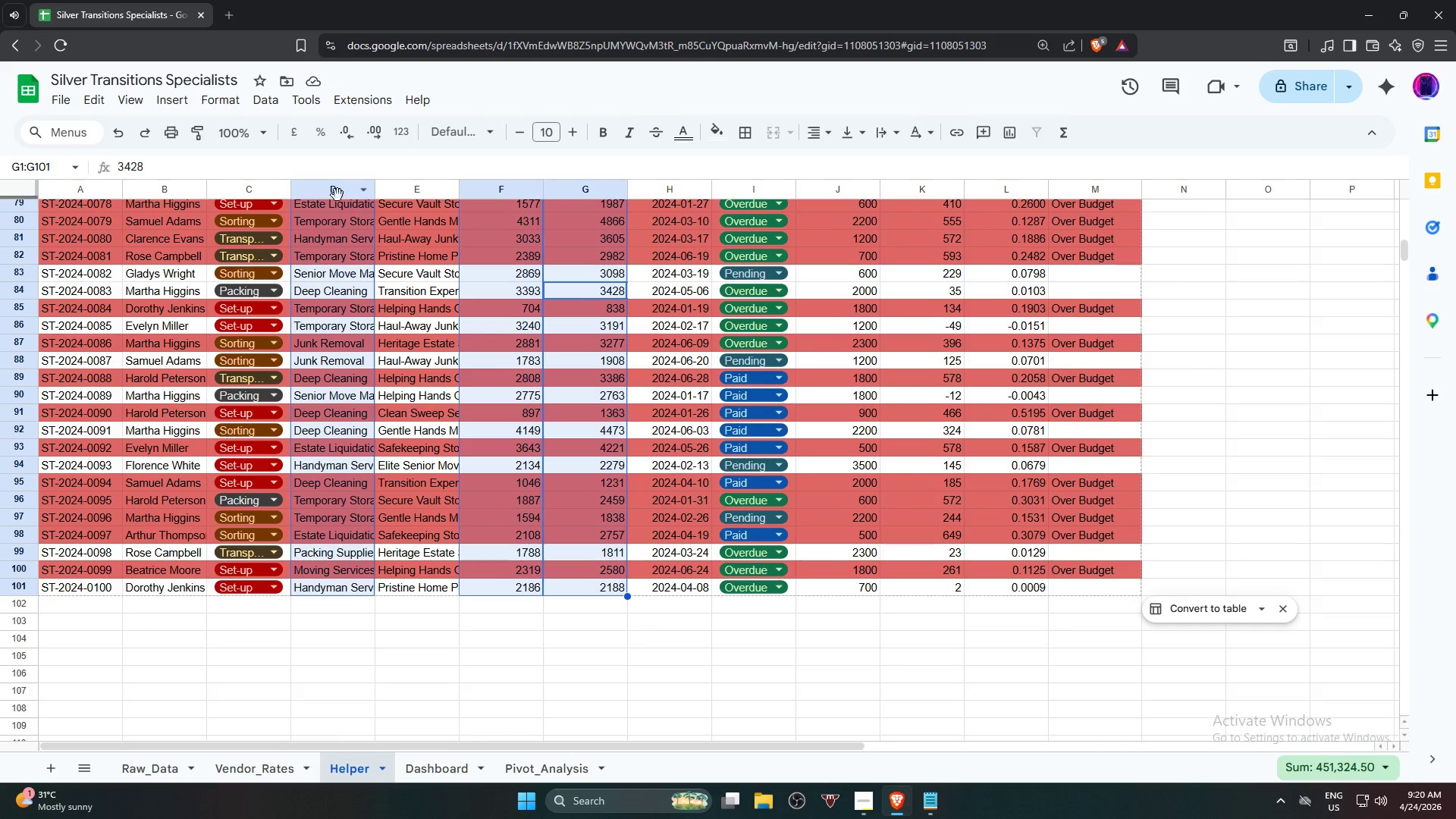 
scroll: coordinate [610, 620], scroll_direction: down, amount: 3.0
 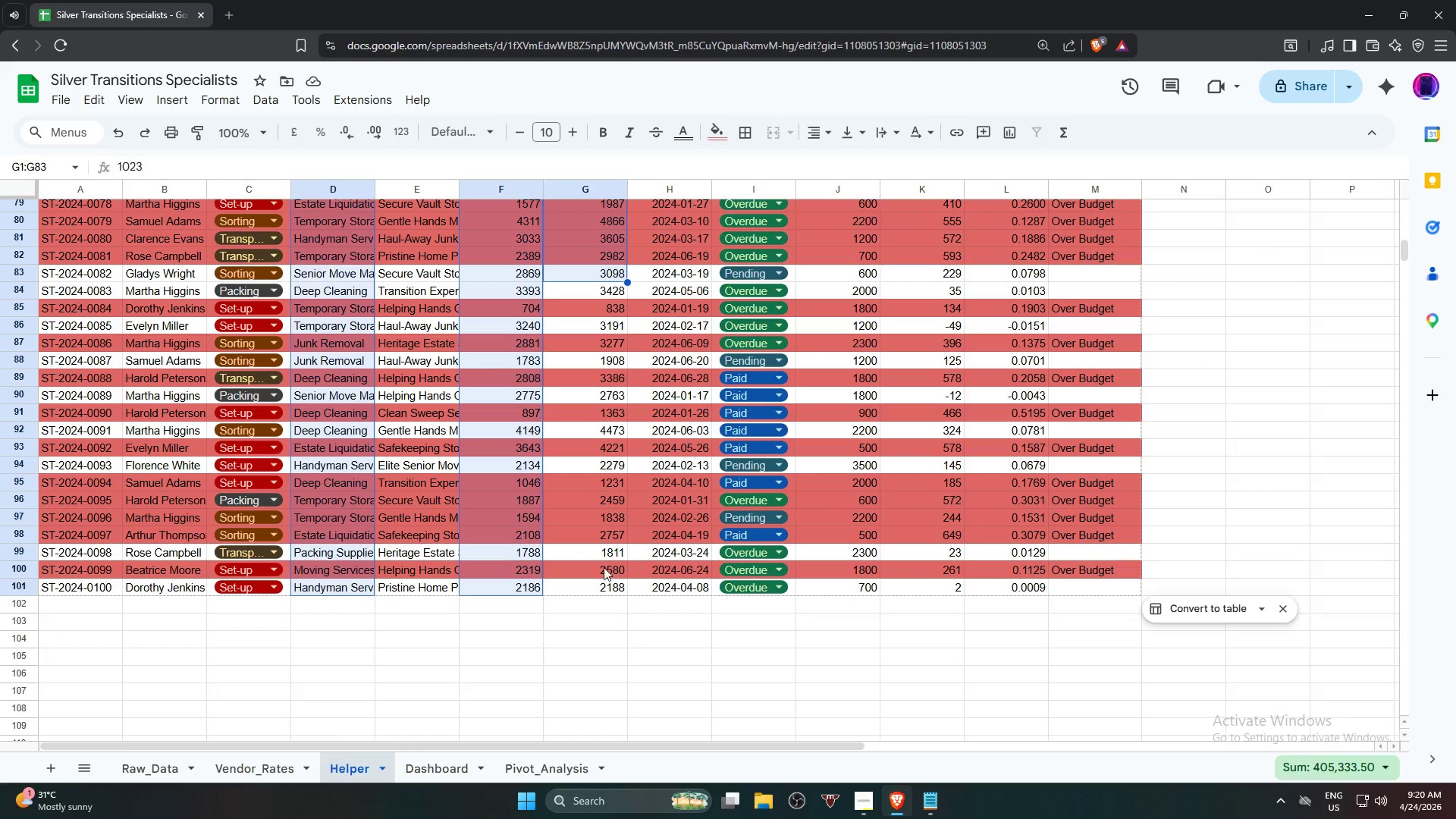 
left_click_drag(start_coordinate=[583, 287], to_coordinate=[595, 585])
 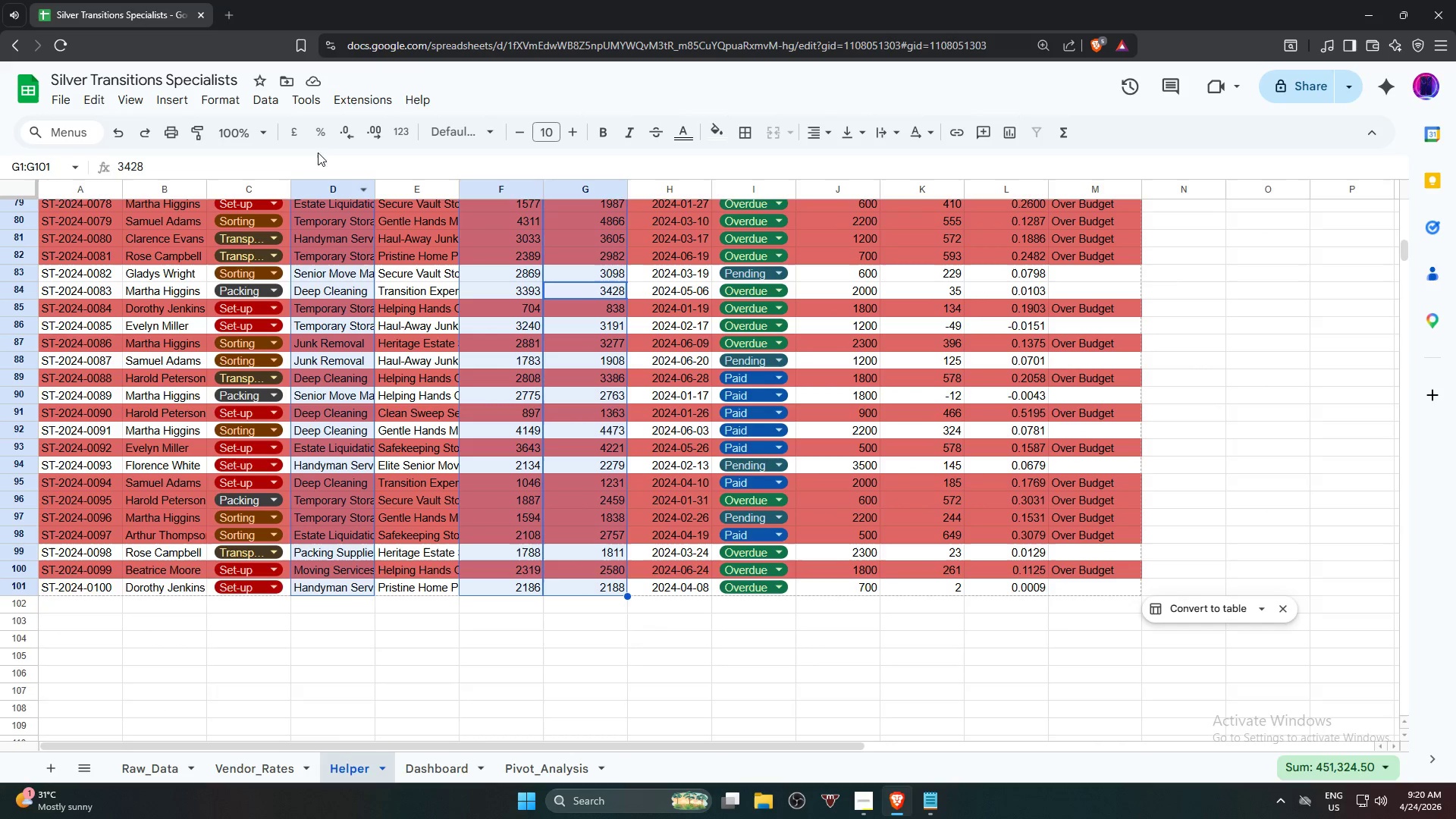 
mouse_move([211, 105])
 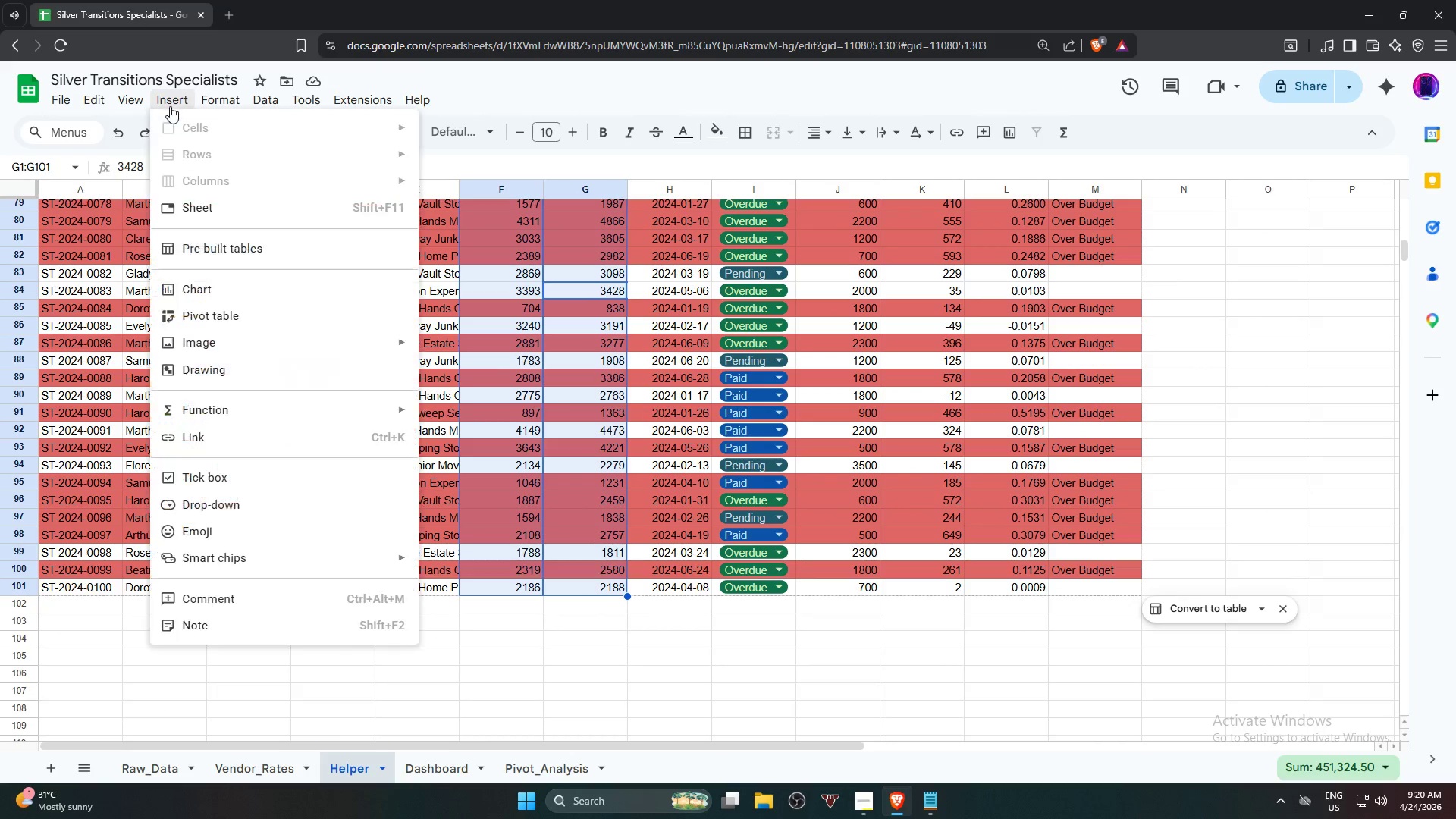 
left_click([170, 106])
 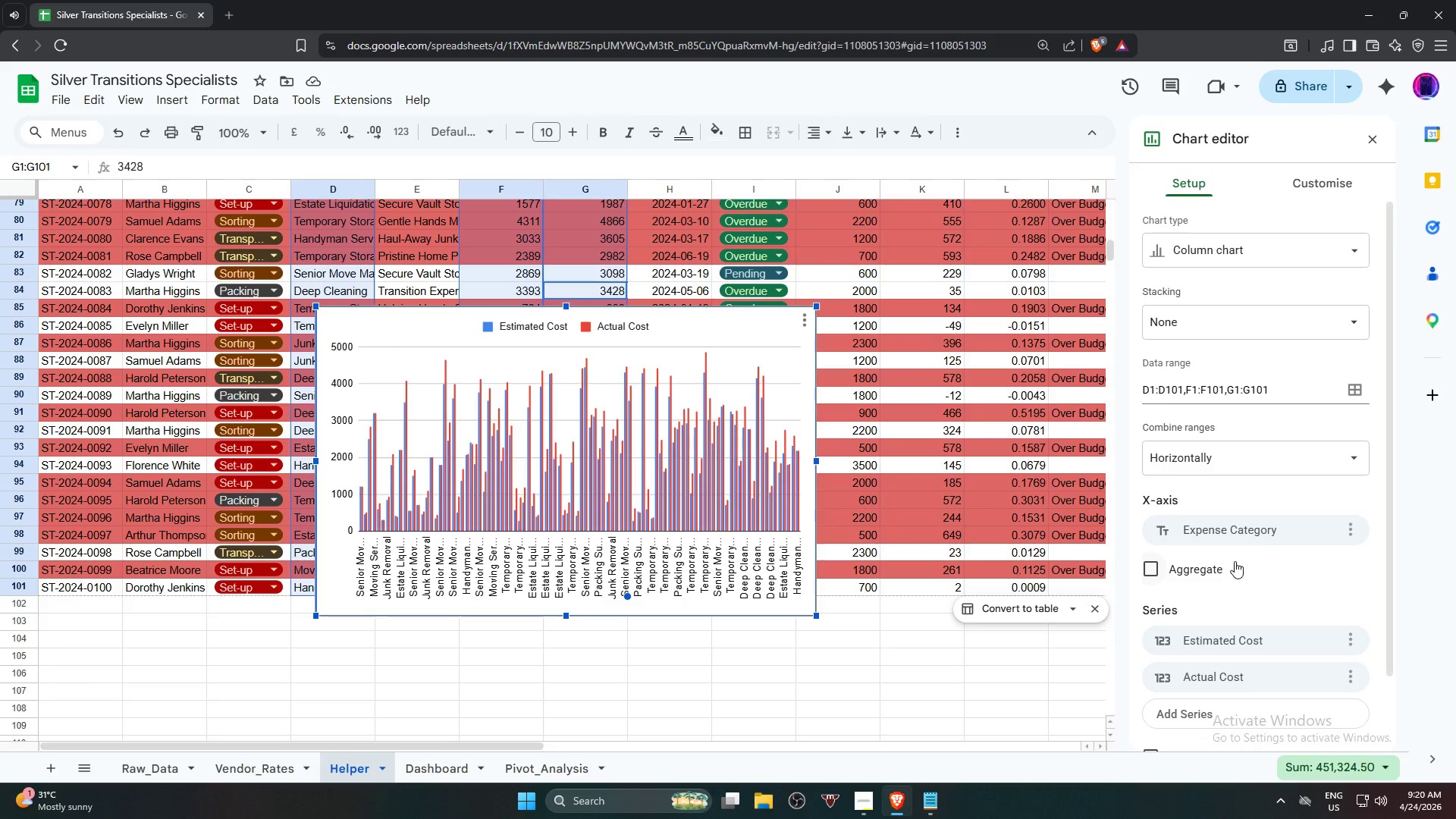 
wait(45.52)
 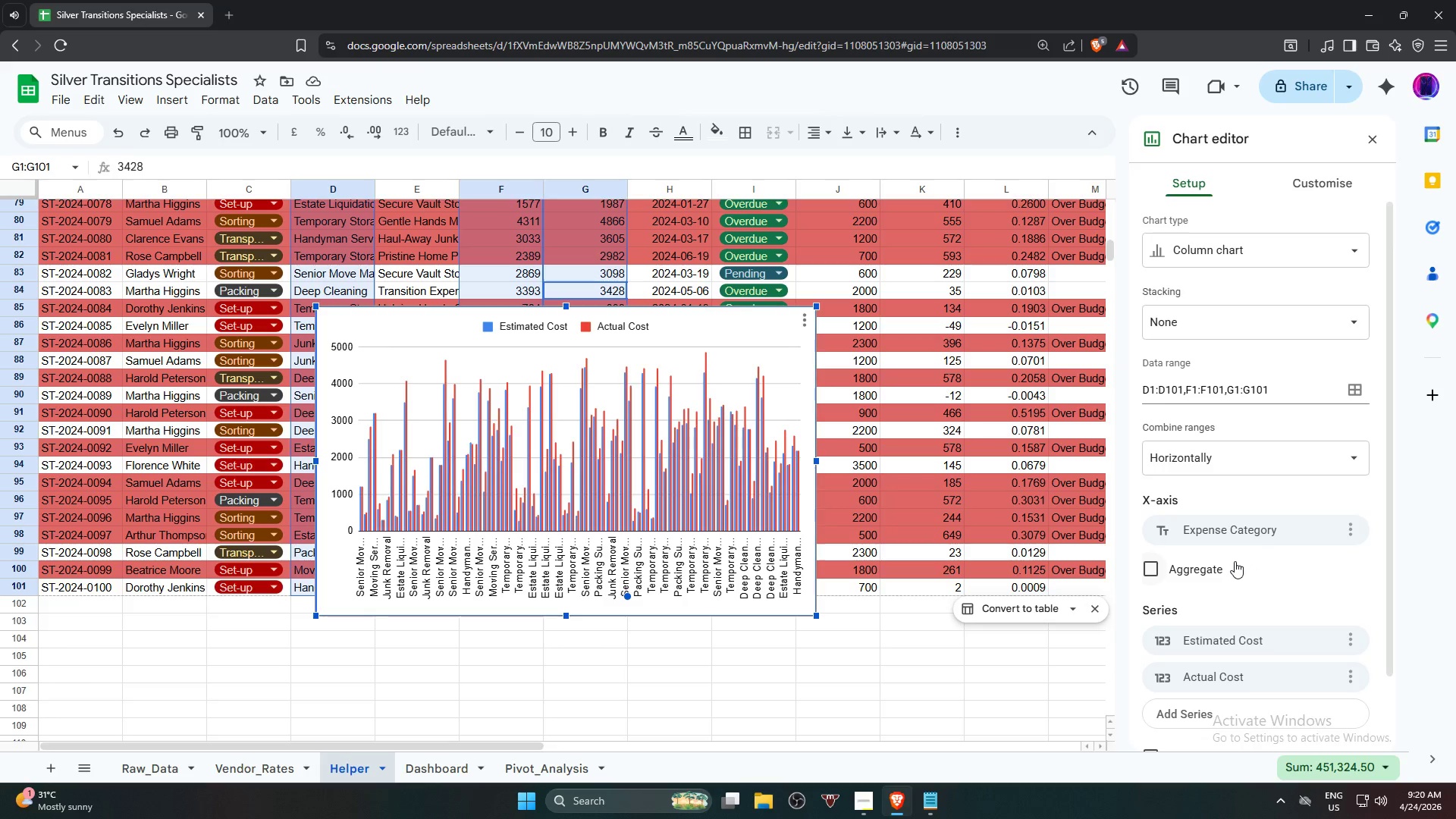 
left_click([1254, 246])
 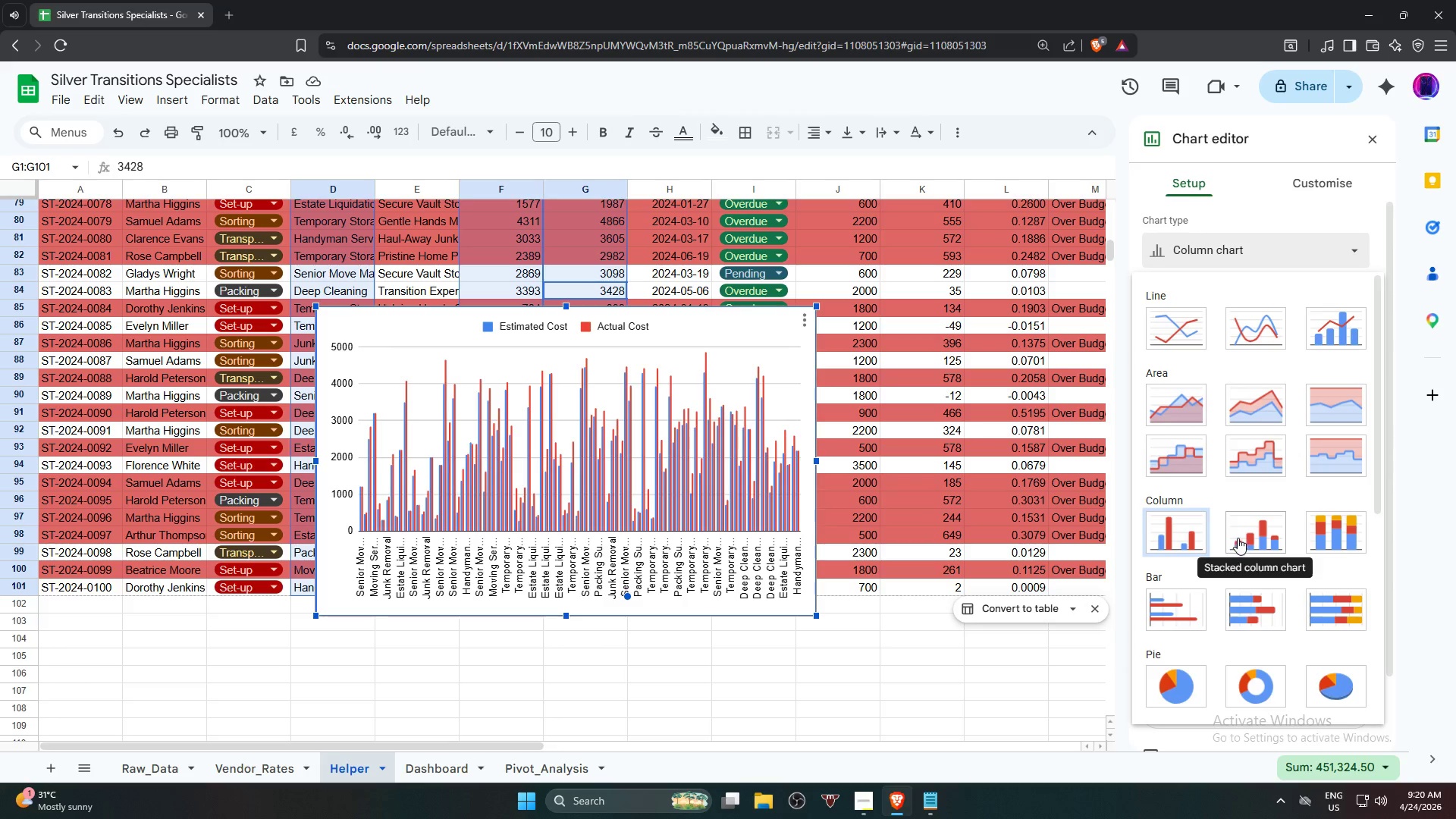 
left_click([1243, 531])
 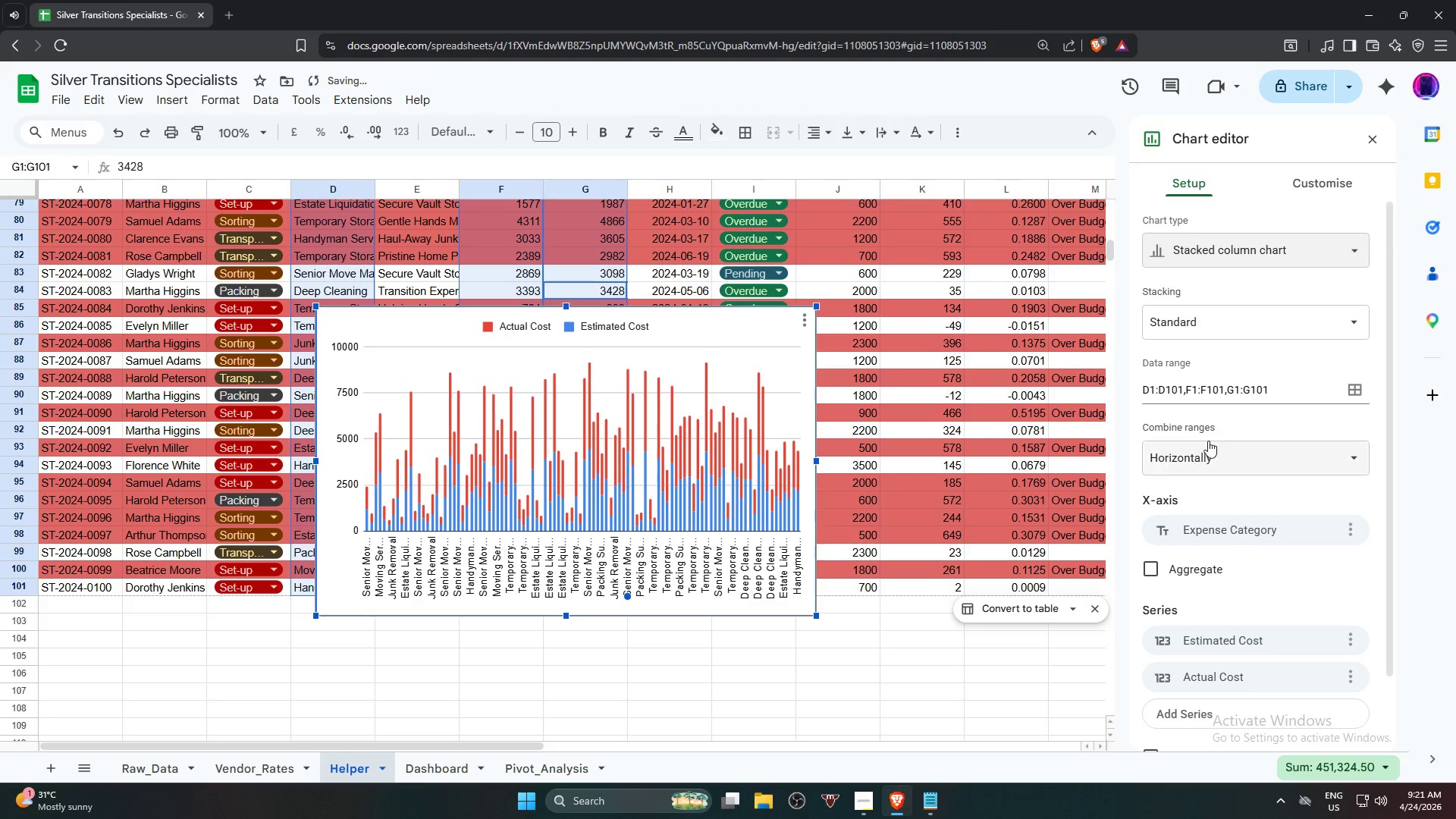 
mouse_move([1238, 305])
 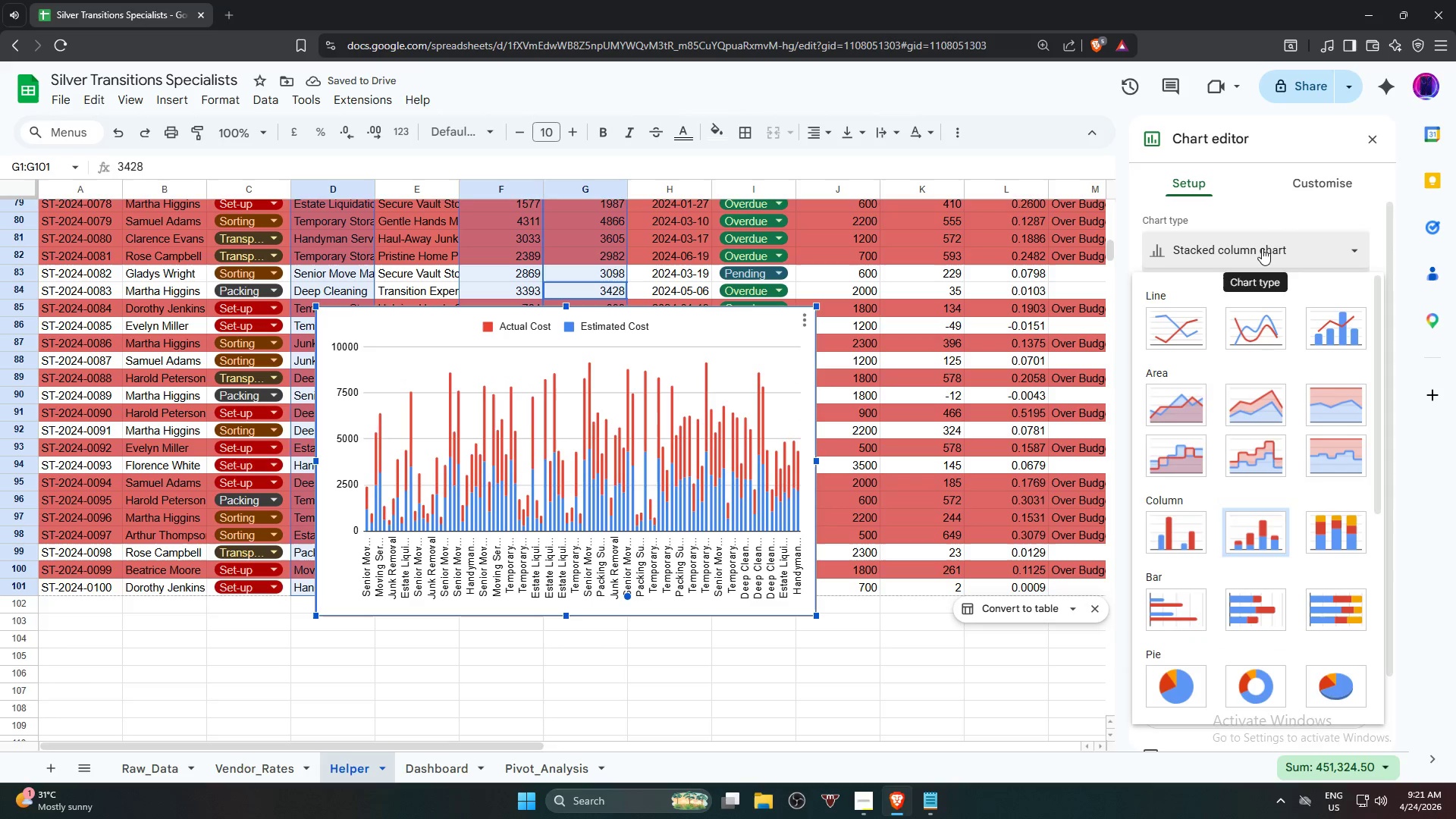 
left_click([1262, 248])
 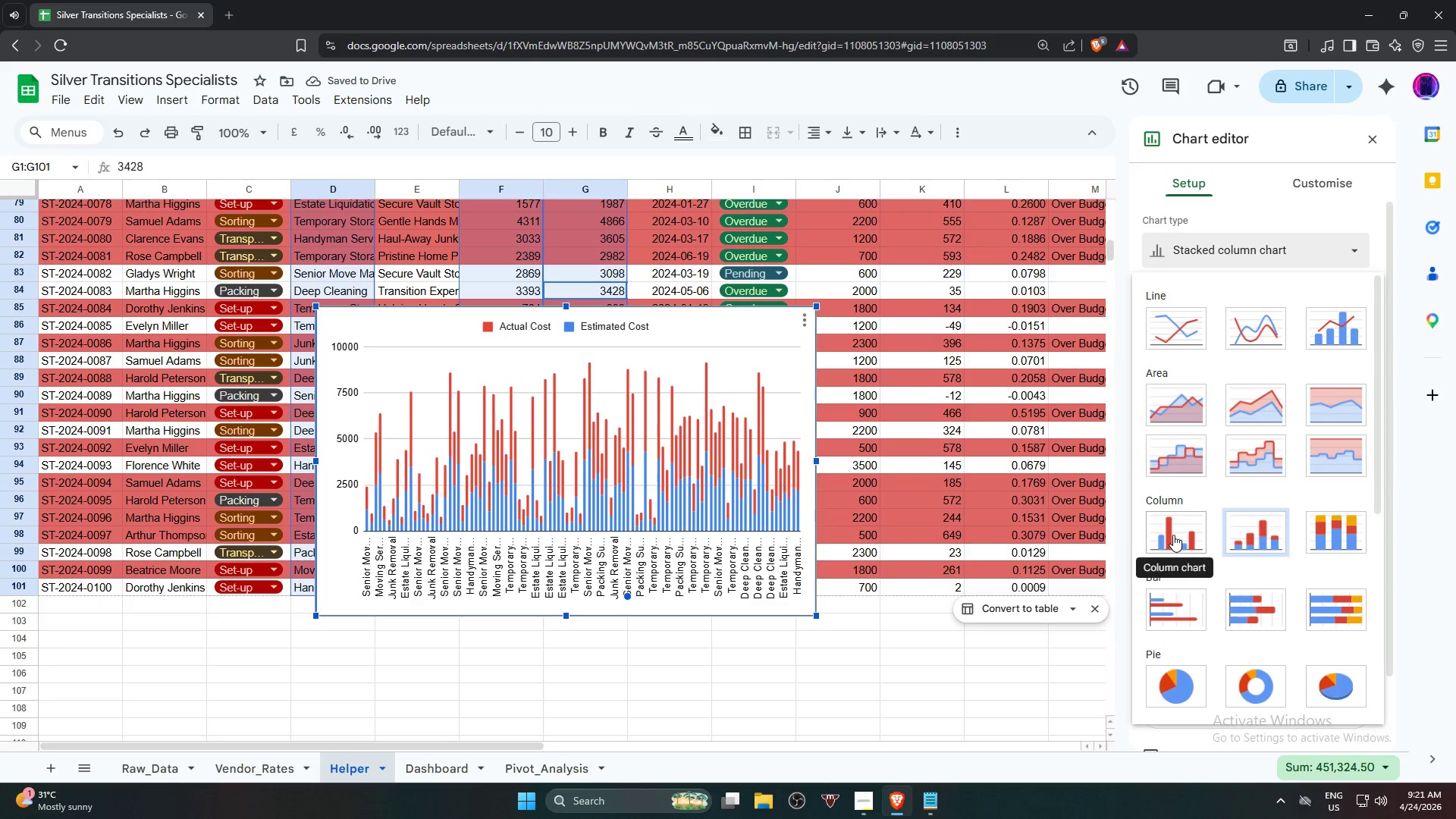 
left_click([1173, 535])
 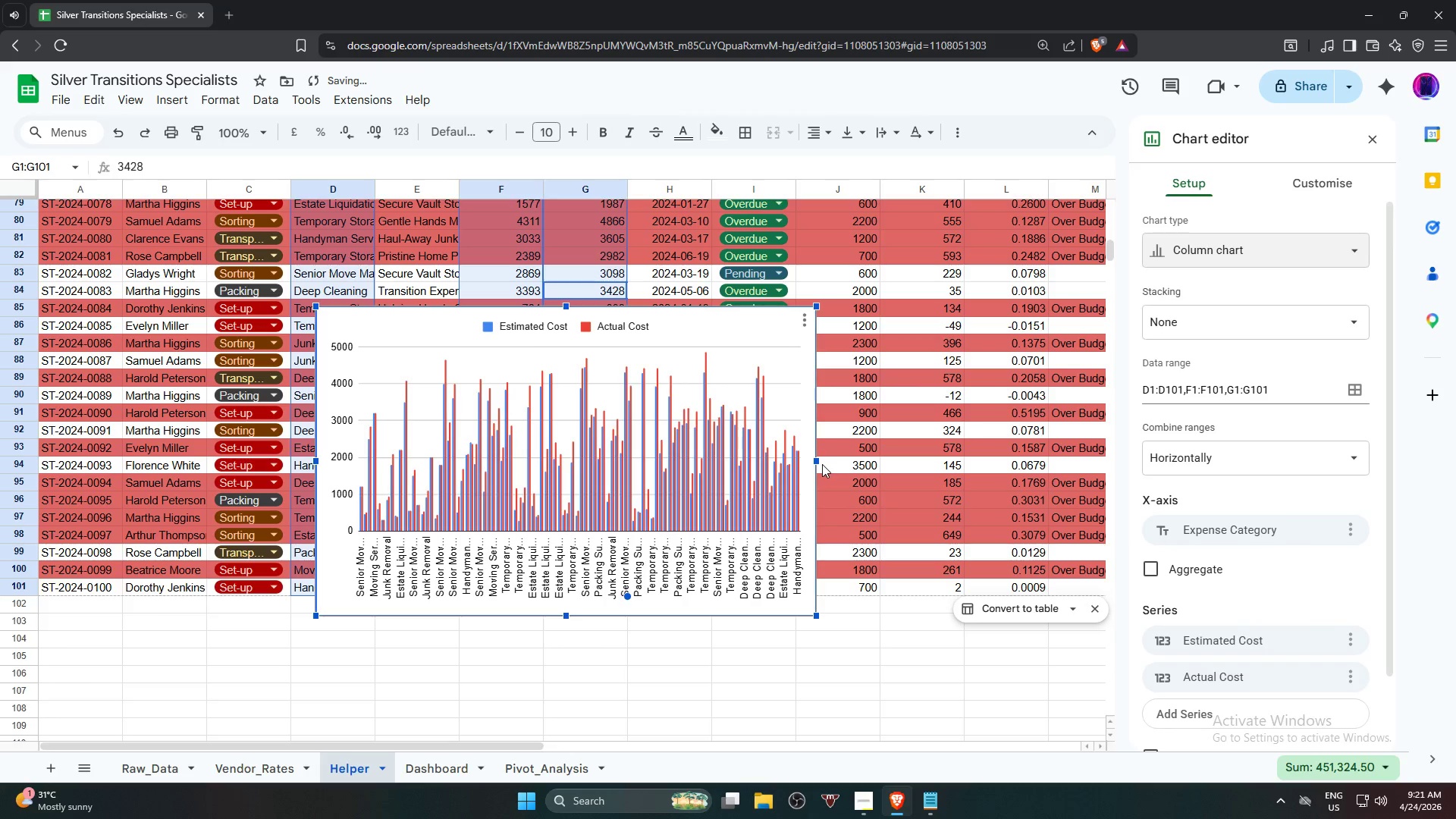 
left_click_drag(start_coordinate=[820, 459], to_coordinate=[913, 459])
 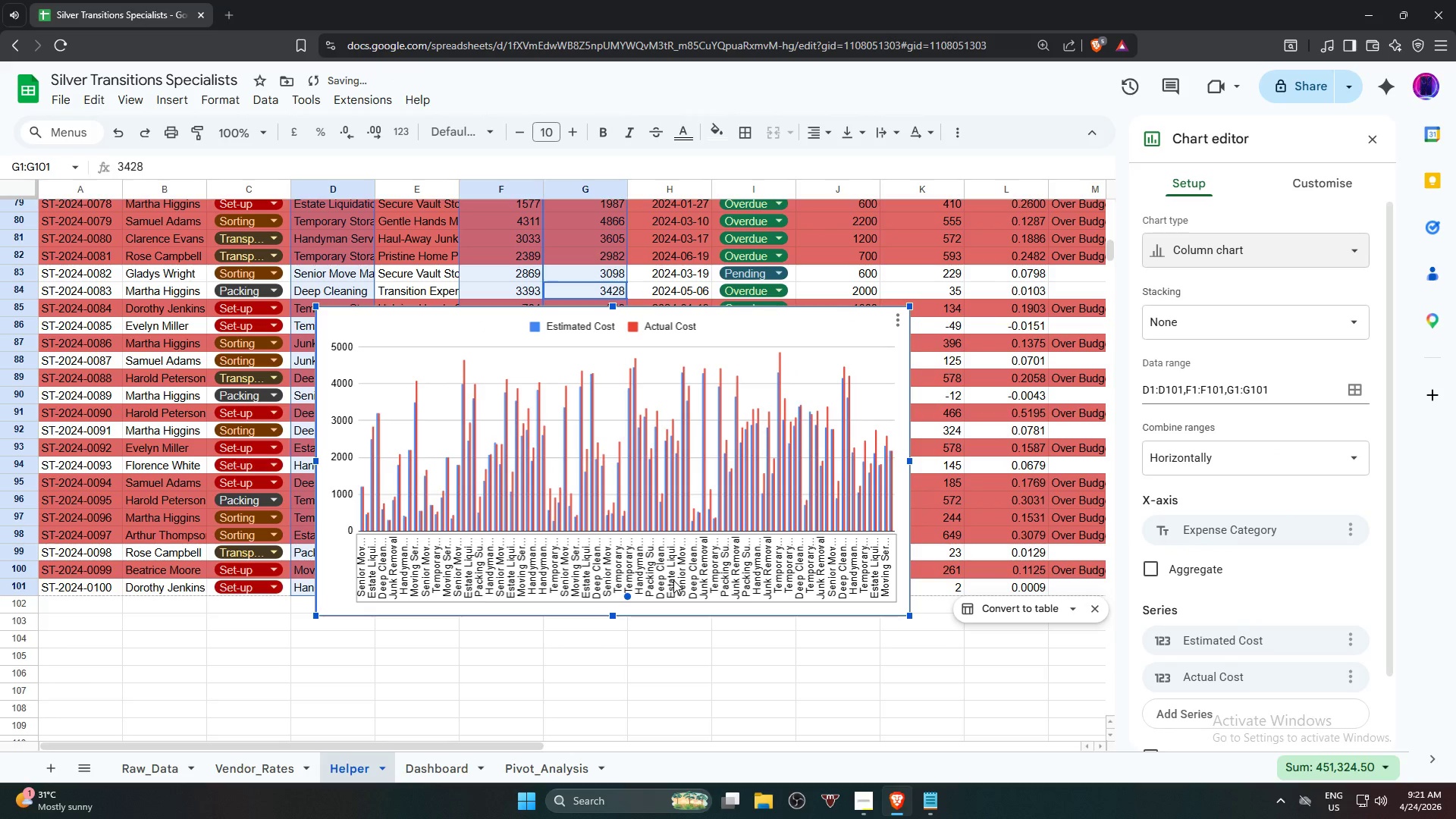 
left_click([673, 580])
 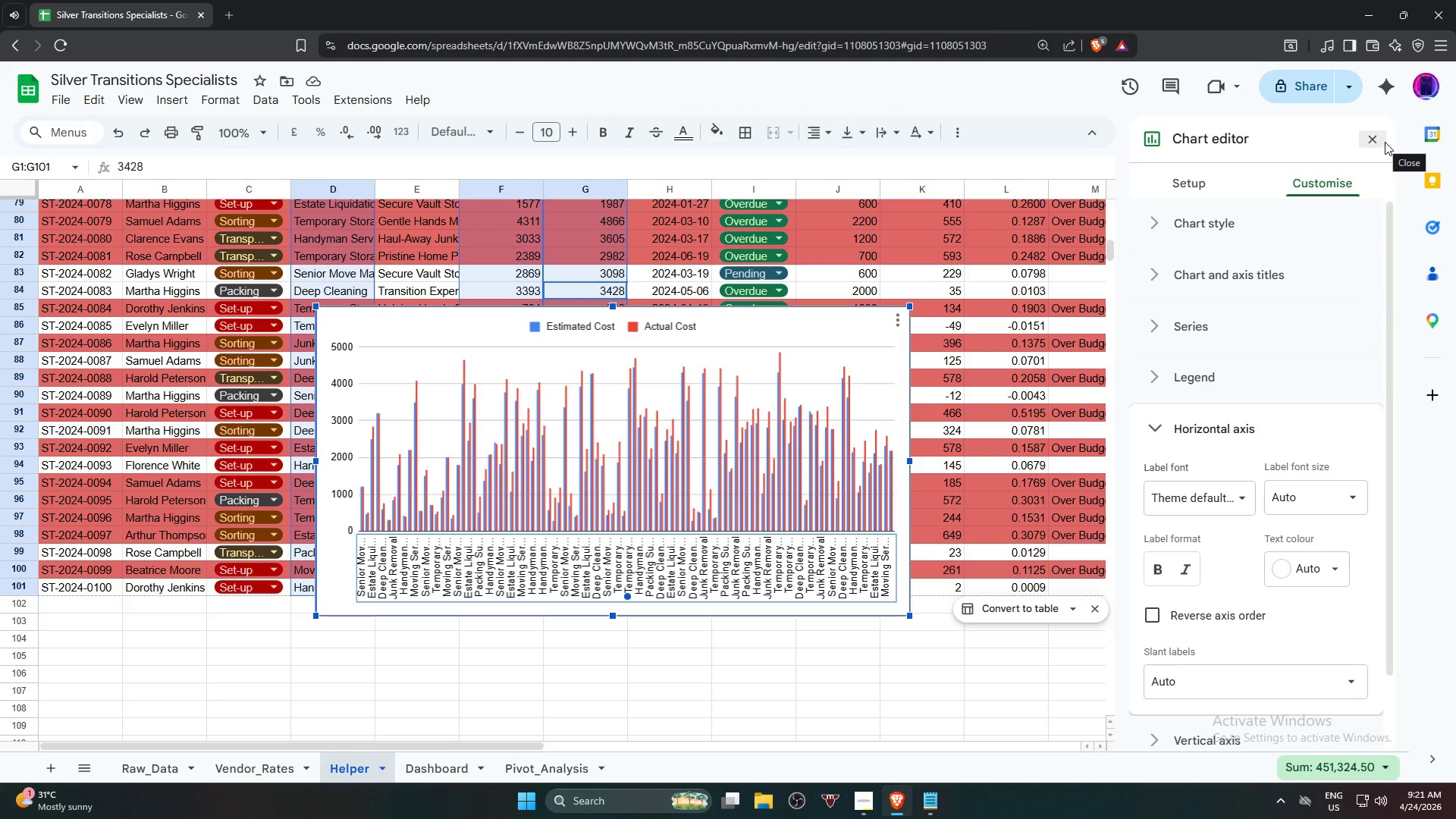 
wait(20.16)
 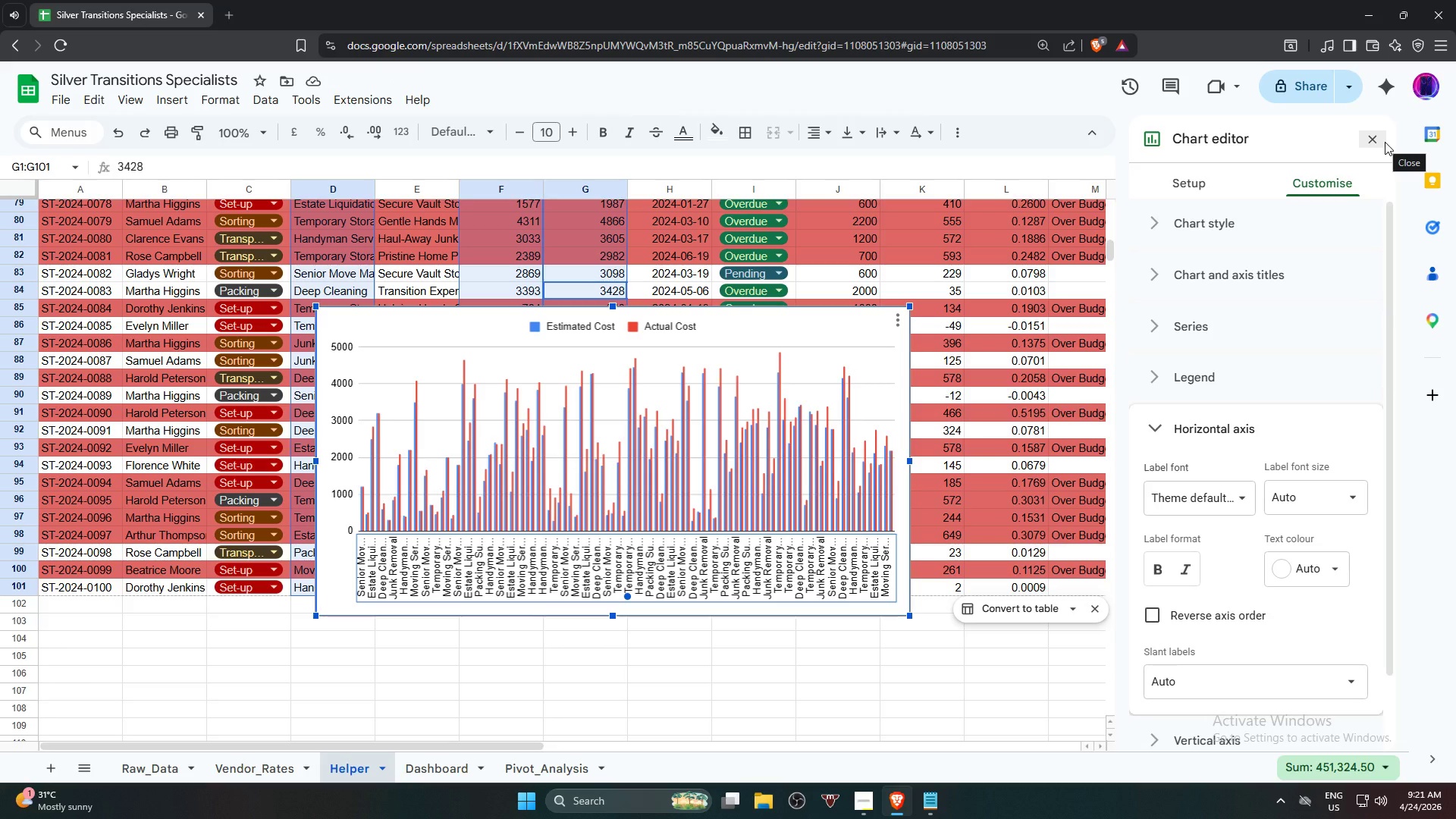 
left_click([855, 318])
 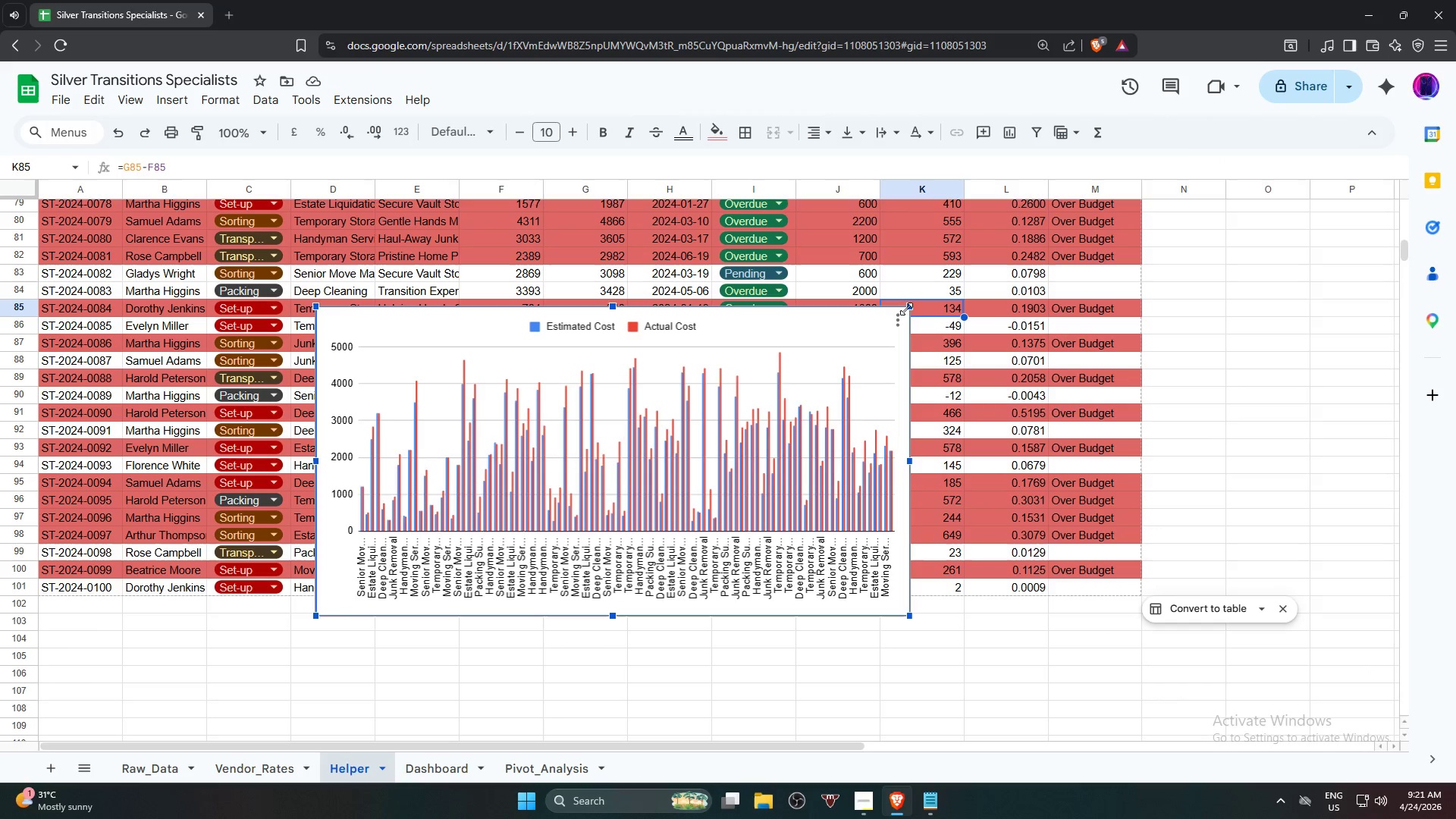 
left_click_drag(start_coordinate=[908, 308], to_coordinate=[1113, 306])
 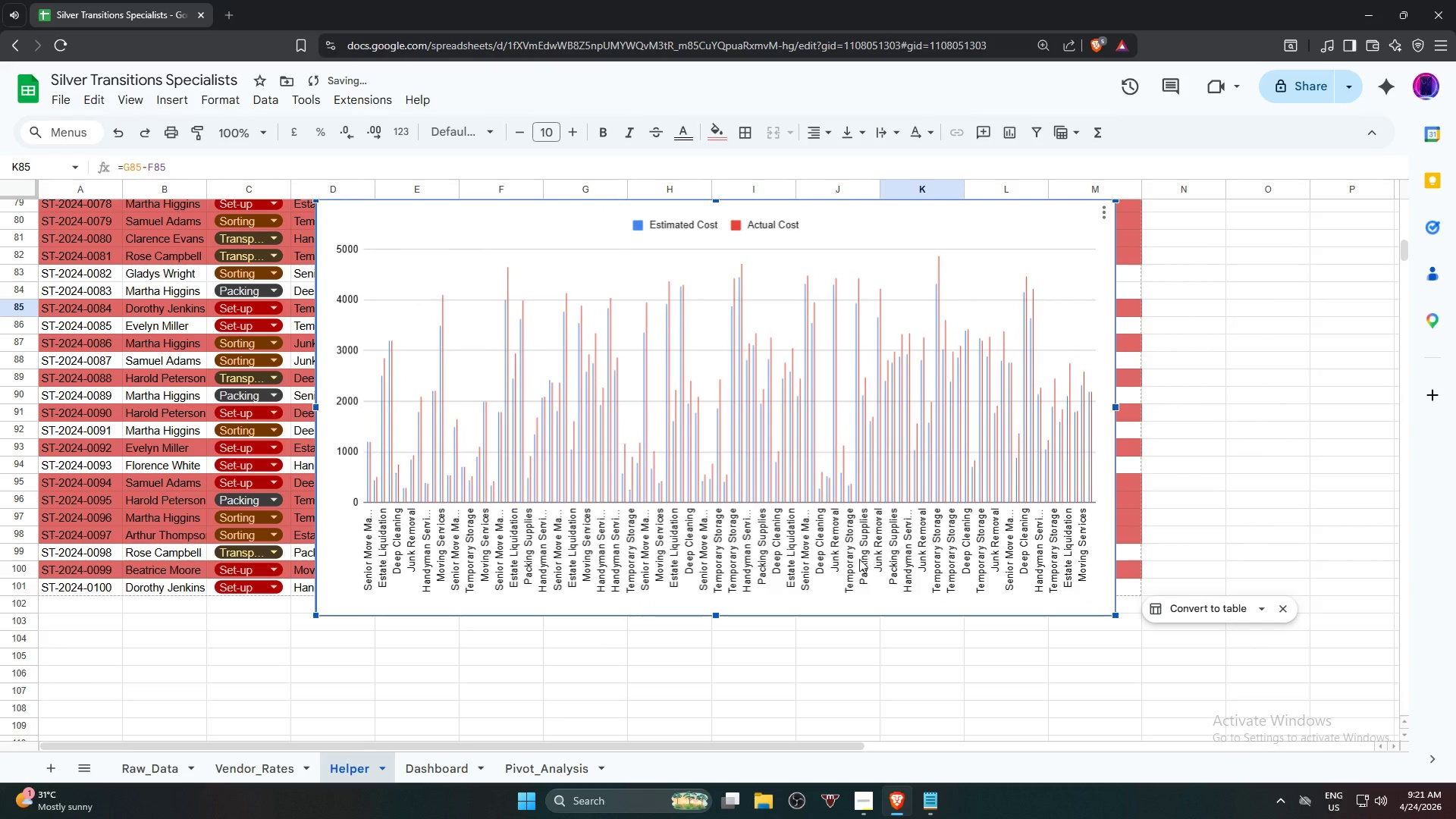 
left_click([844, 559])
 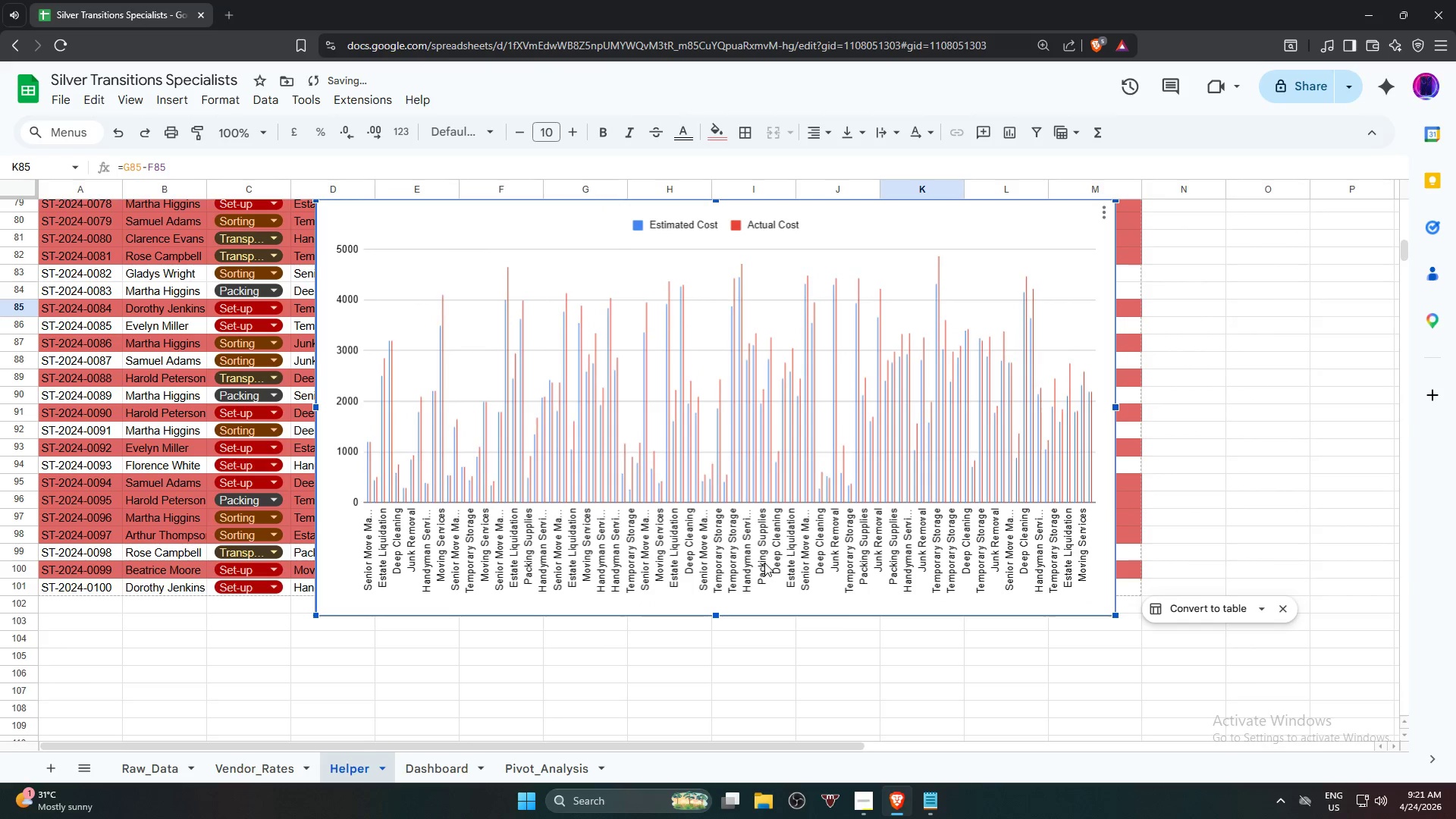 
double_click([764, 563])
 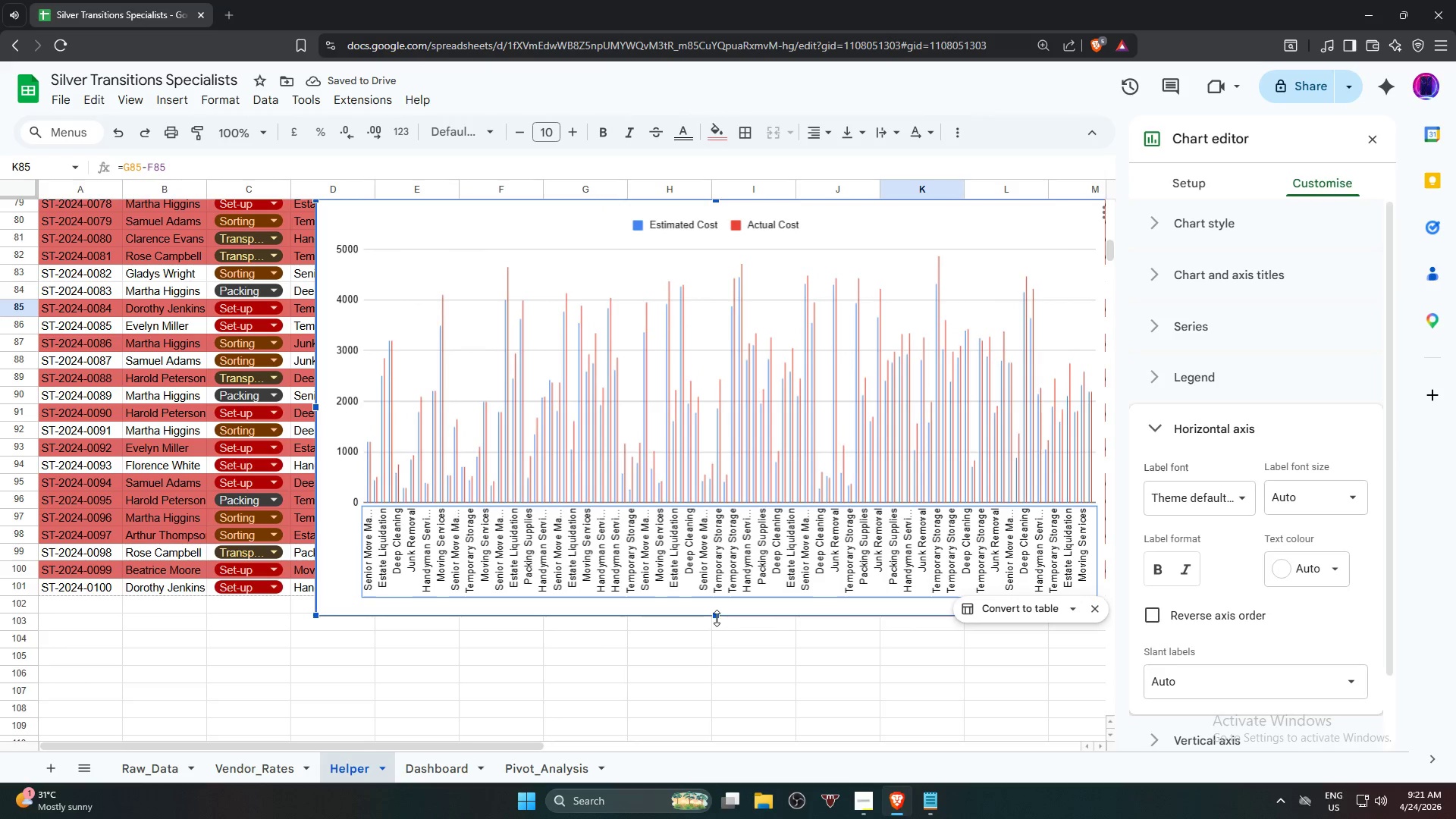 
left_click_drag(start_coordinate=[716, 618], to_coordinate=[707, 745])
 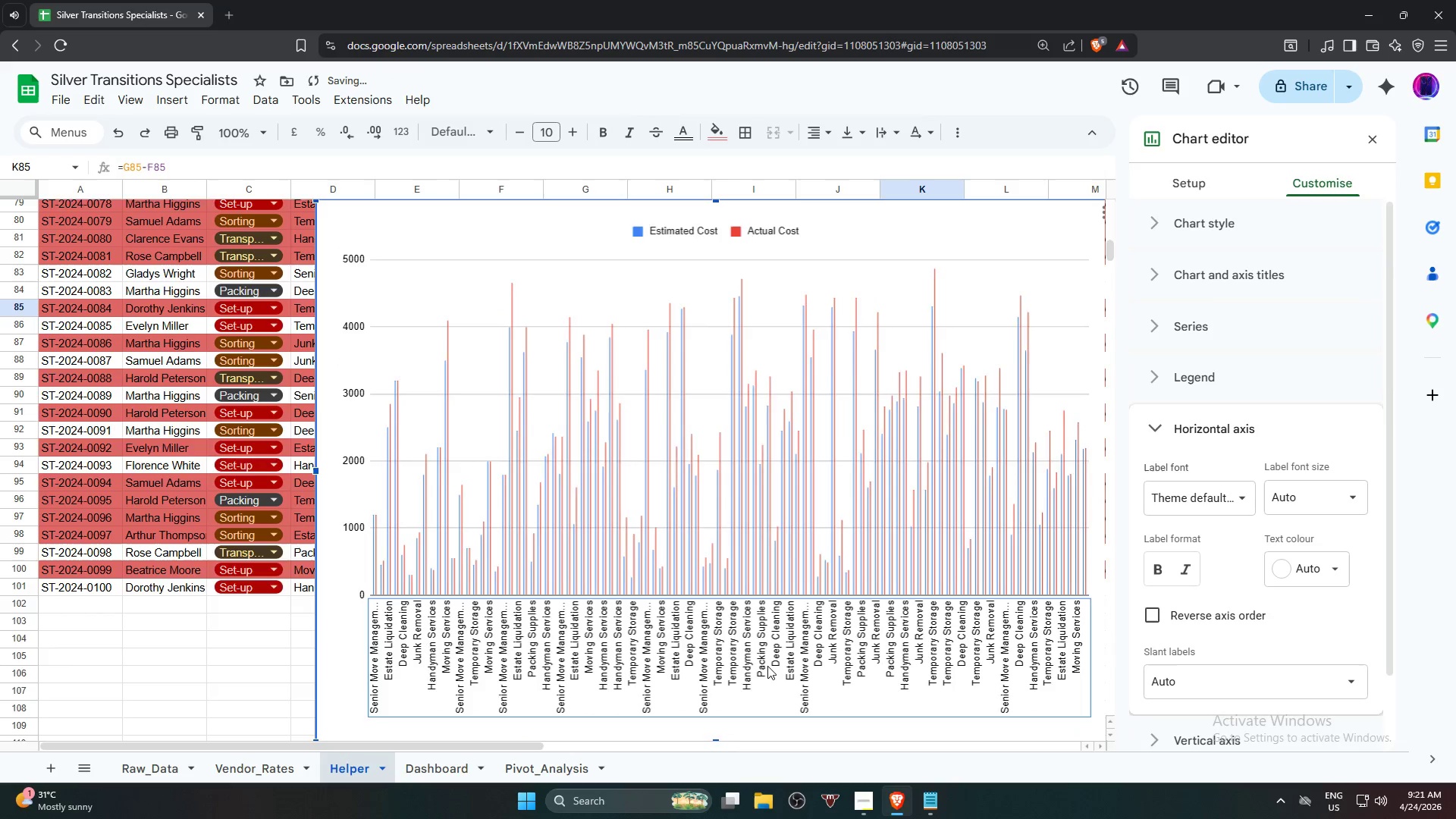 
scroll: coordinate [770, 664], scroll_direction: down, amount: 2.0
 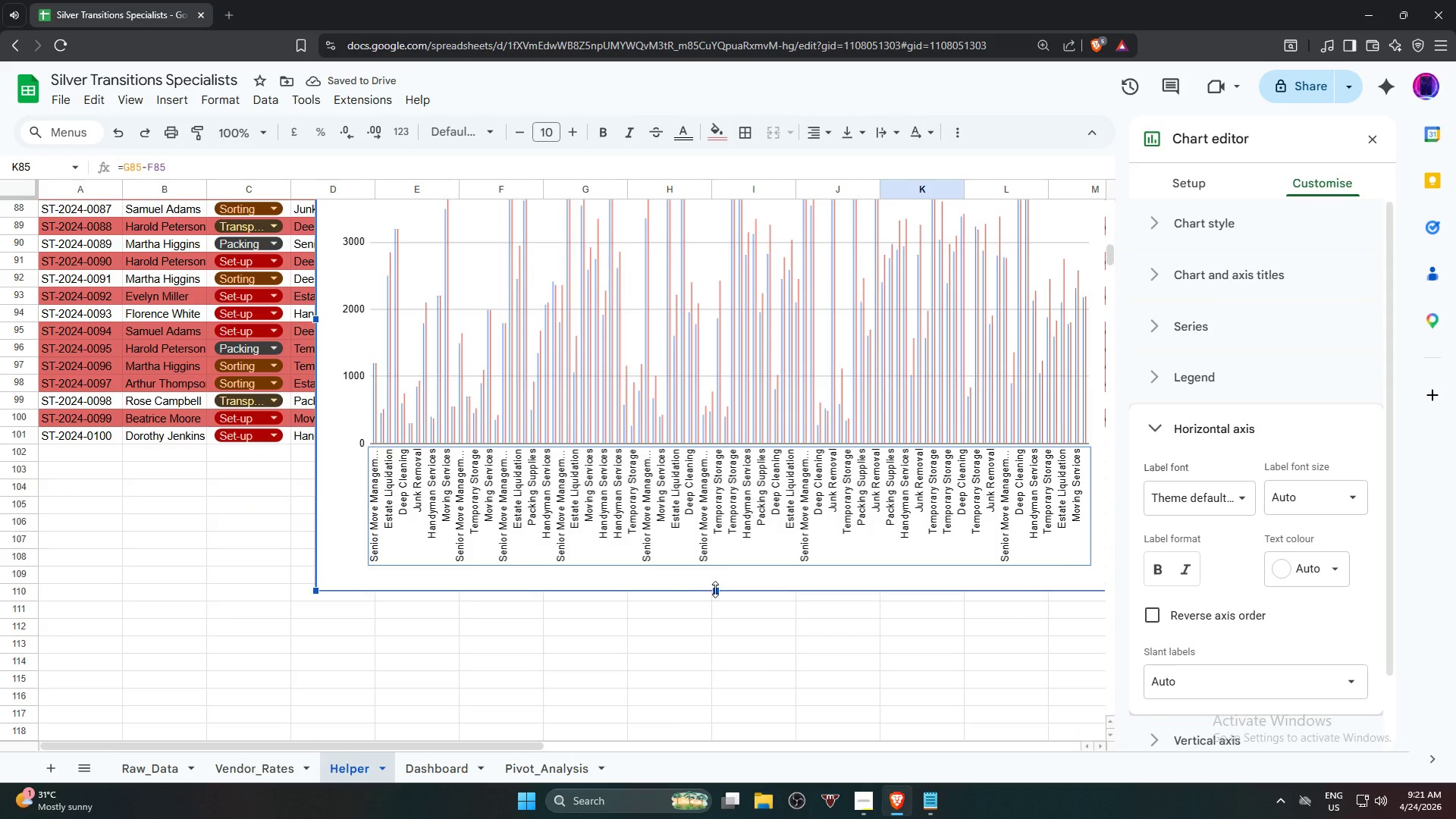 
left_click_drag(start_coordinate=[717, 589], to_coordinate=[708, 745])
 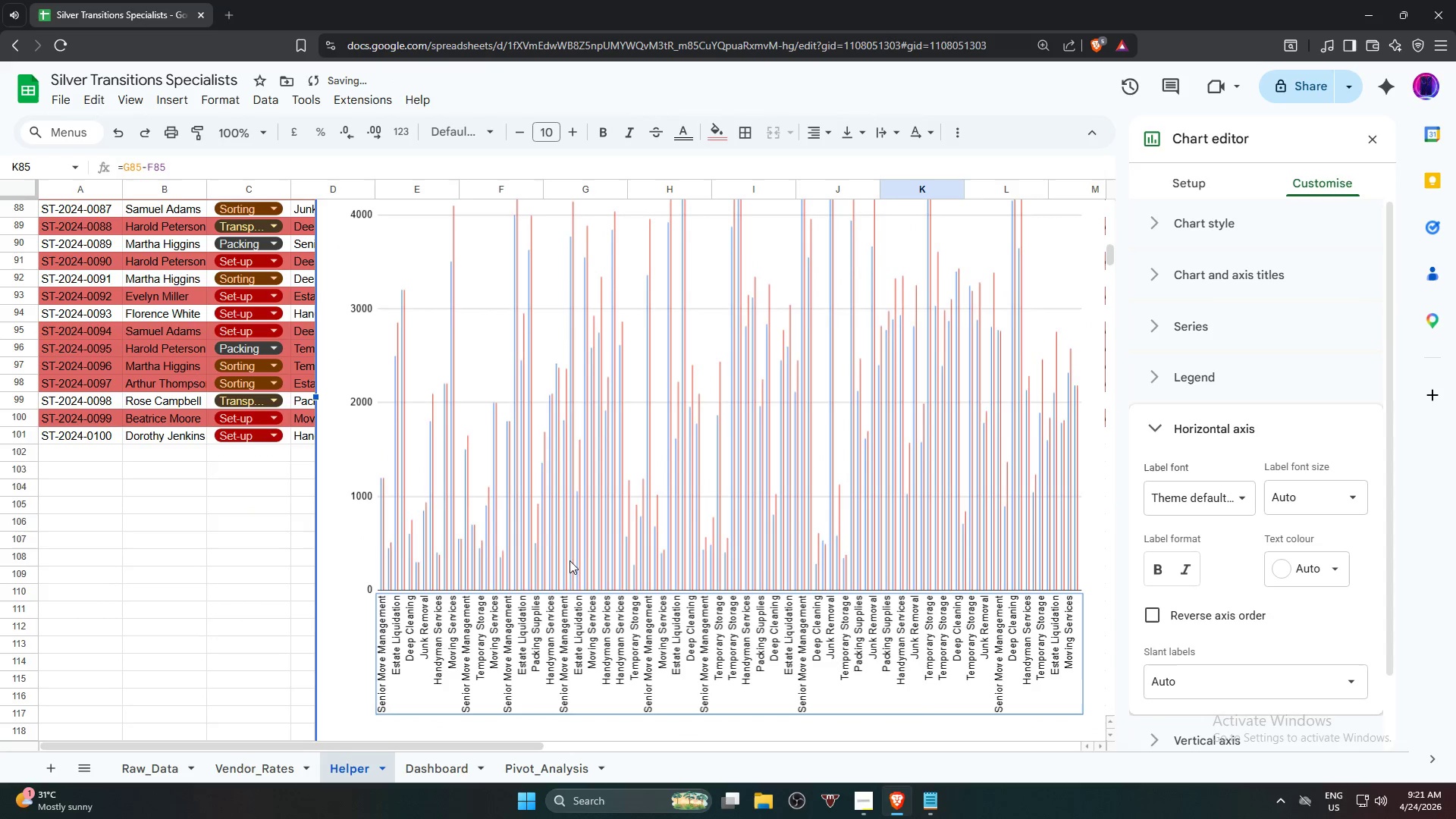 
scroll: coordinate [601, 557], scroll_direction: down, amount: 3.0
 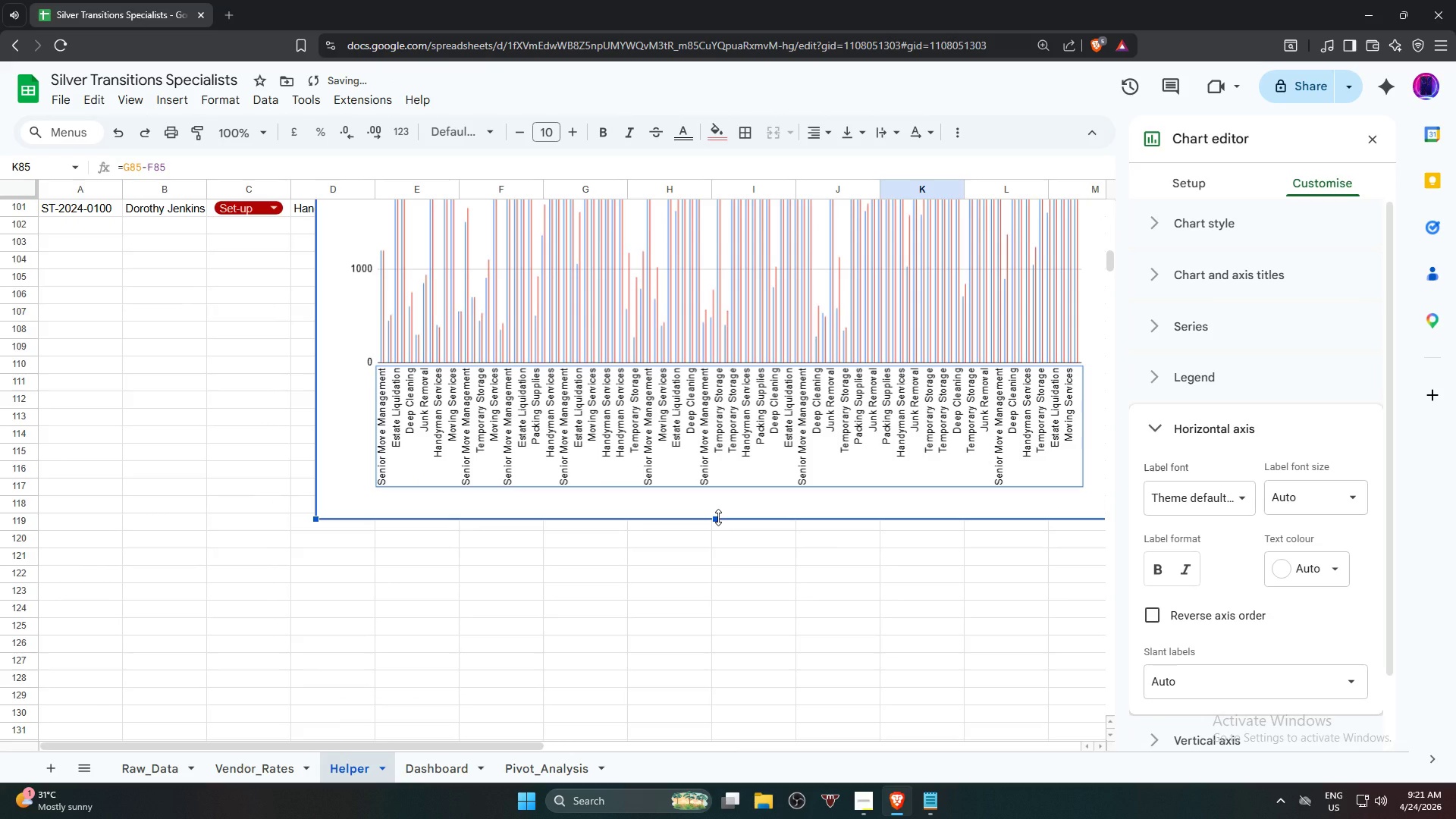 
left_click_drag(start_coordinate=[718, 518], to_coordinate=[700, 731])
 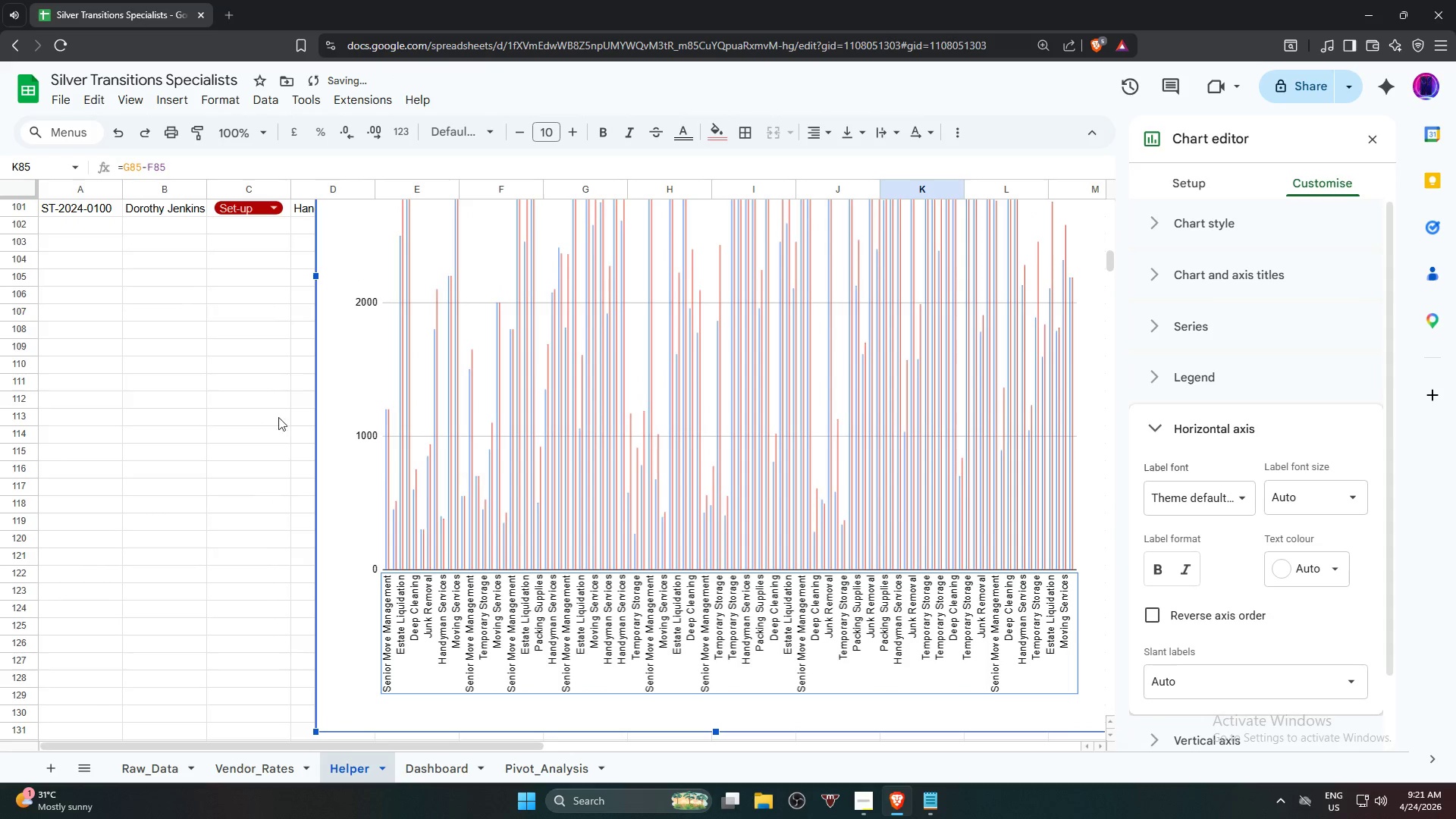 
scroll: coordinate [149, 396], scroll_direction: up, amount: 11.0
 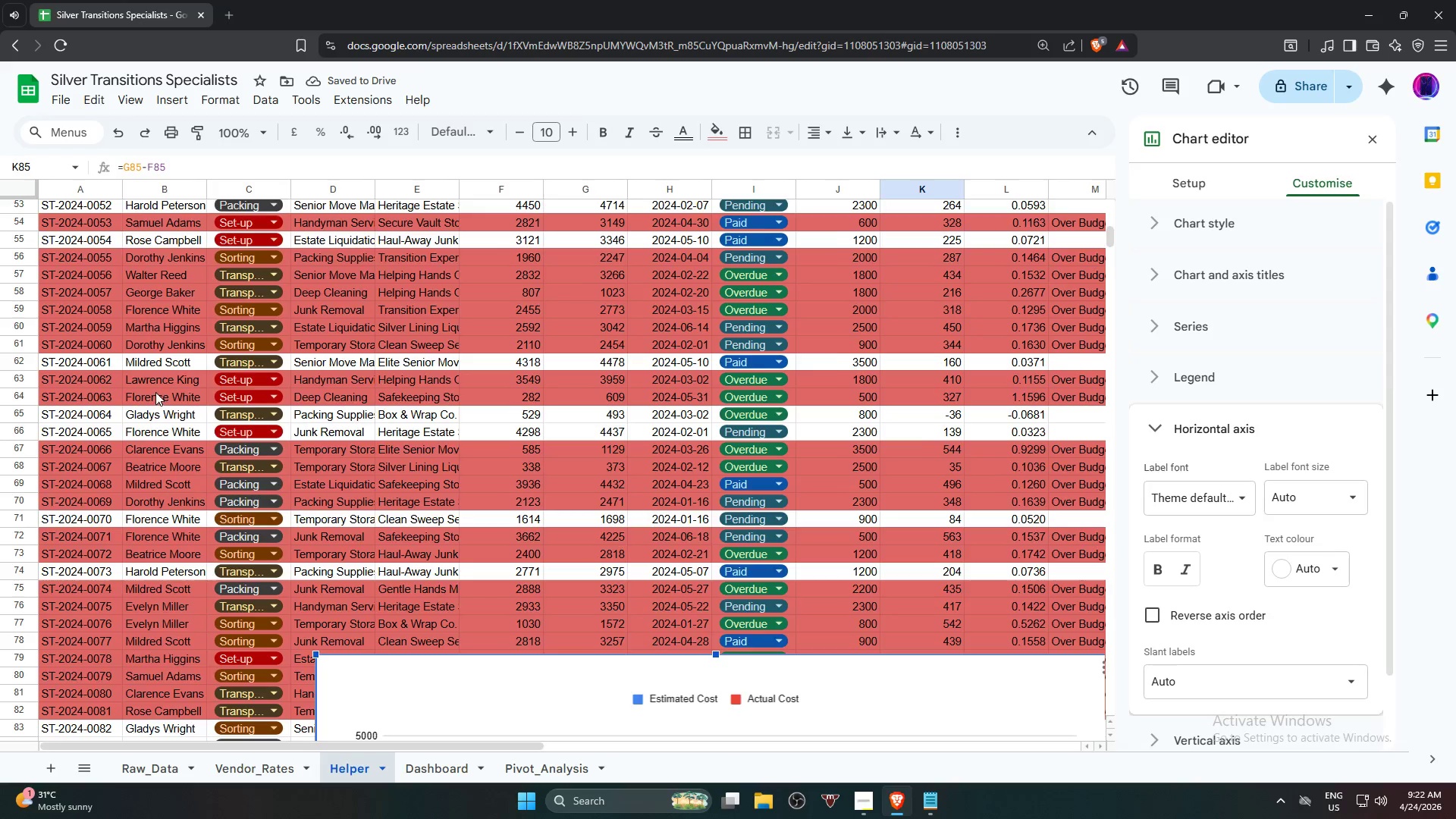 
scroll: coordinate [221, 382], scroll_direction: down, amount: 11.0
 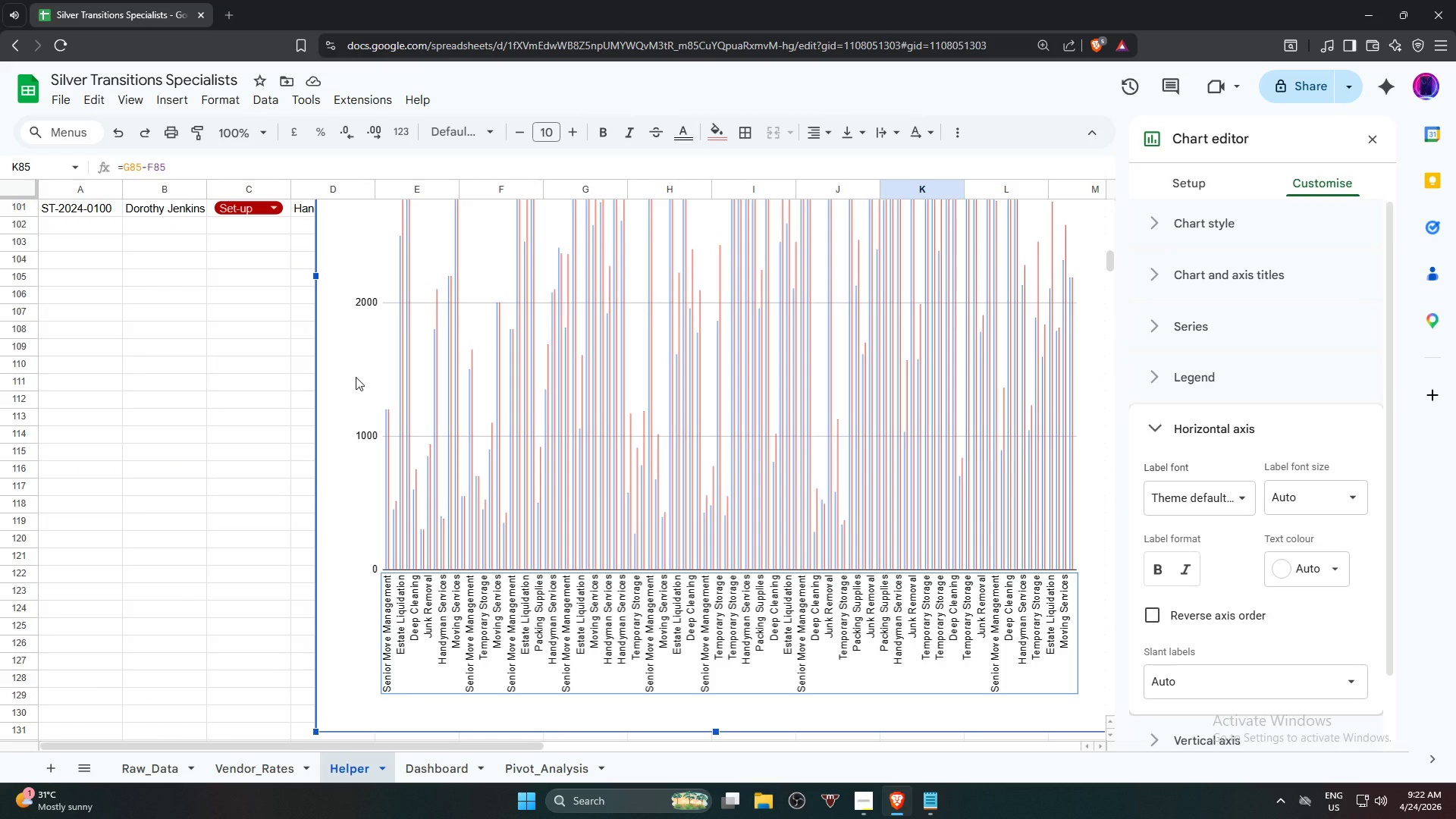 
wait(13.12)
 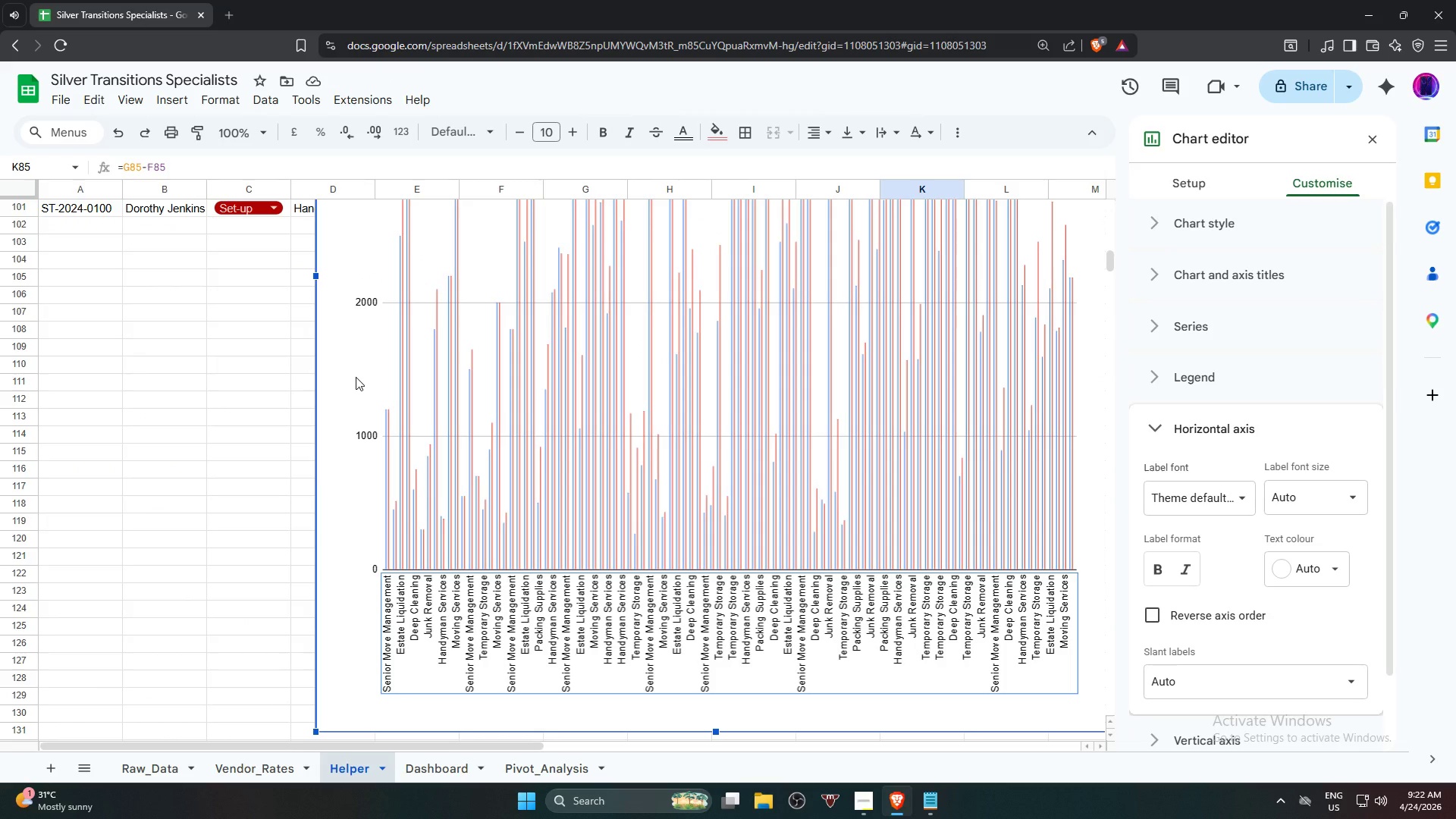 
scroll: coordinate [228, 439], scroll_direction: up, amount: 8.0
 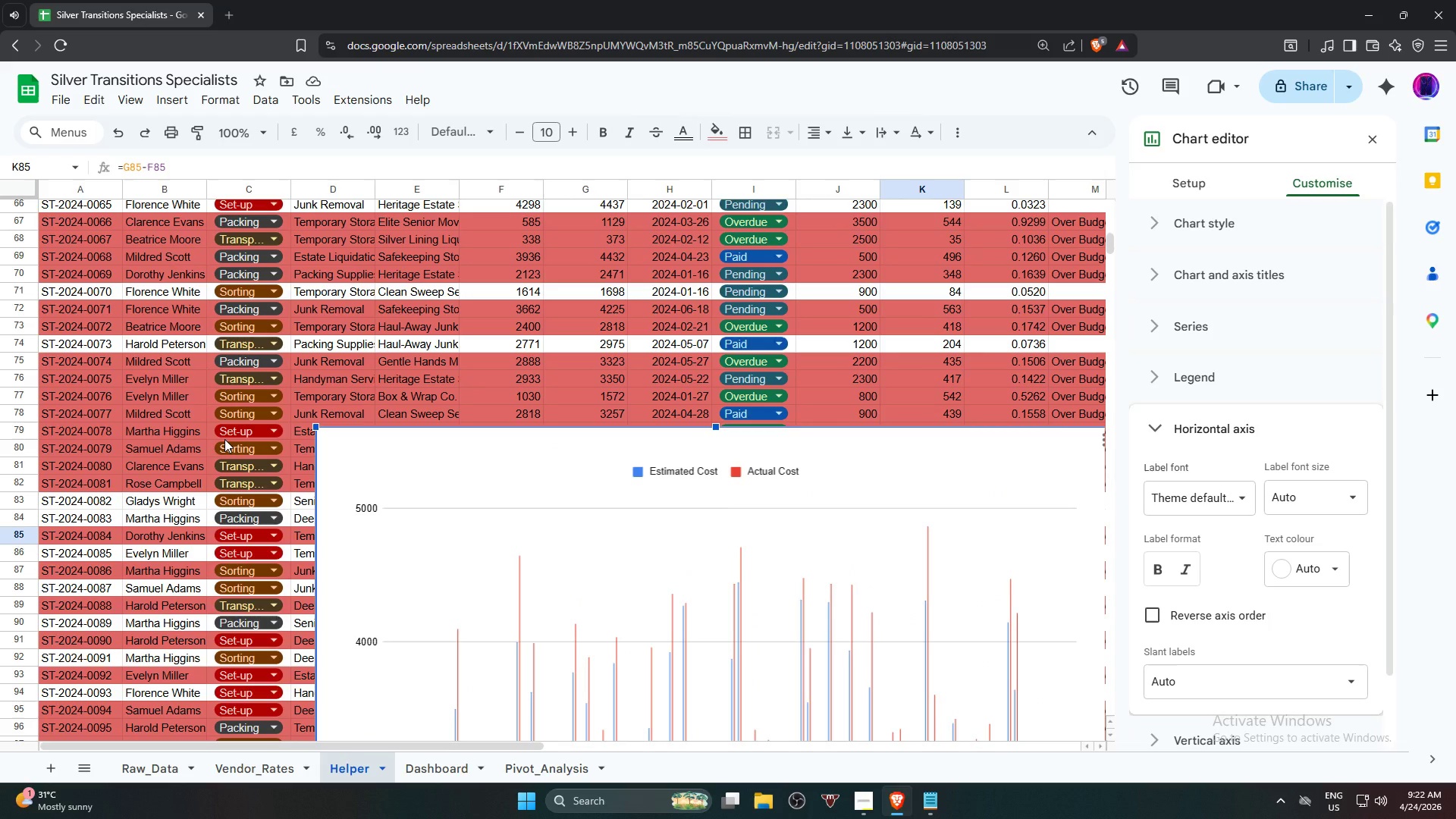 
scroll: coordinate [224, 439], scroll_direction: down, amount: 10.0
 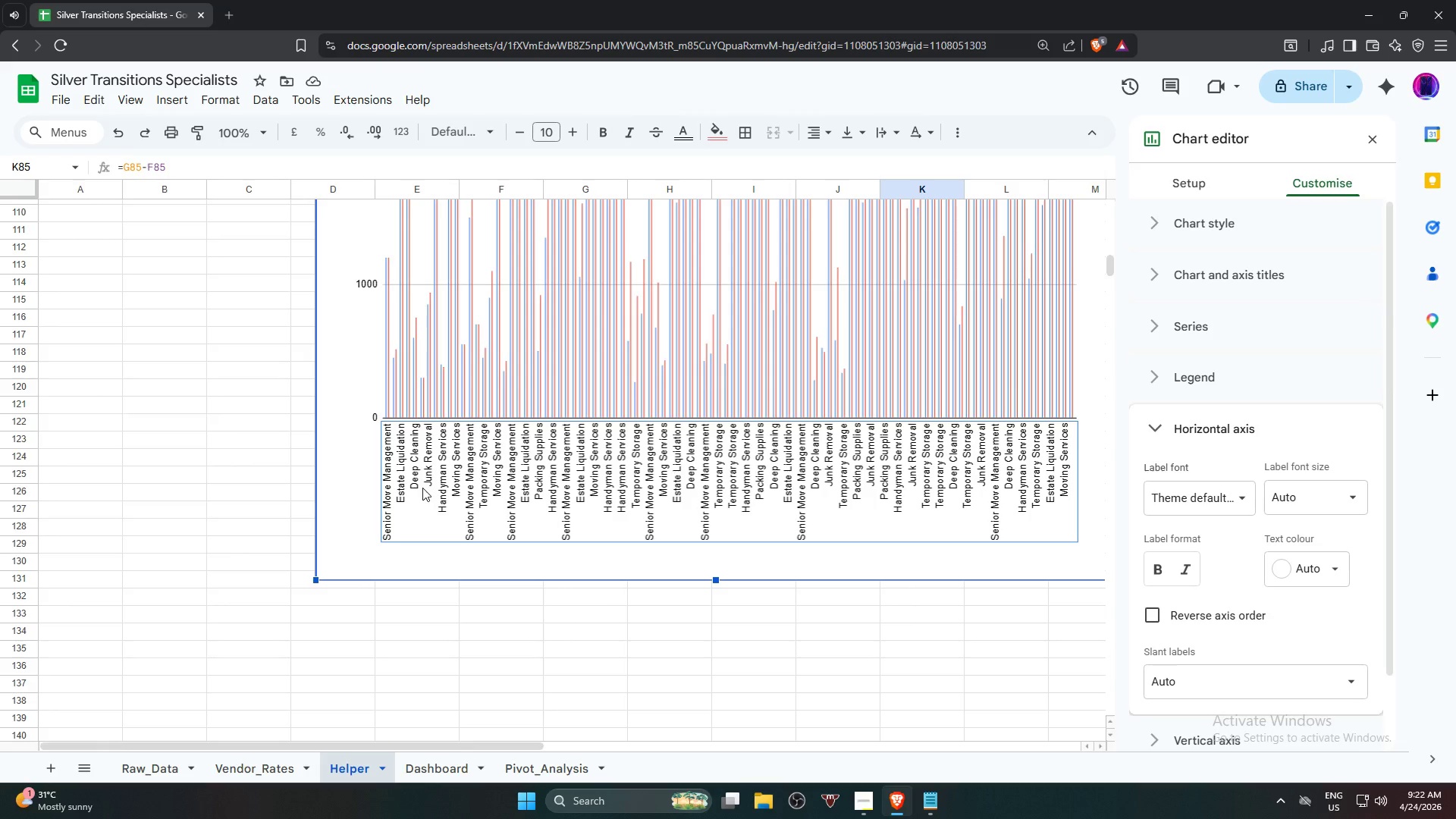 
wait(7.39)
 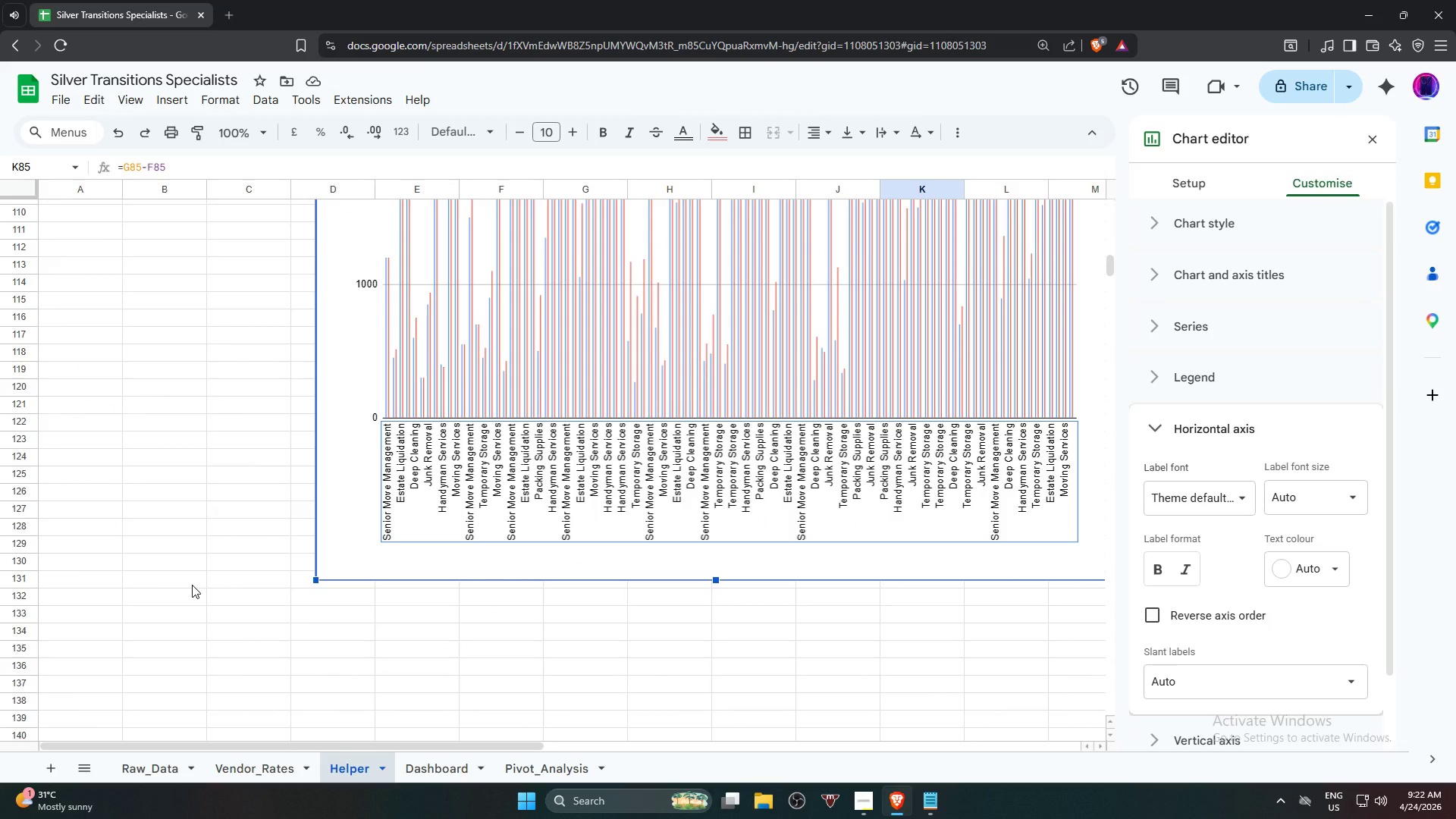 
left_click([844, 515])
 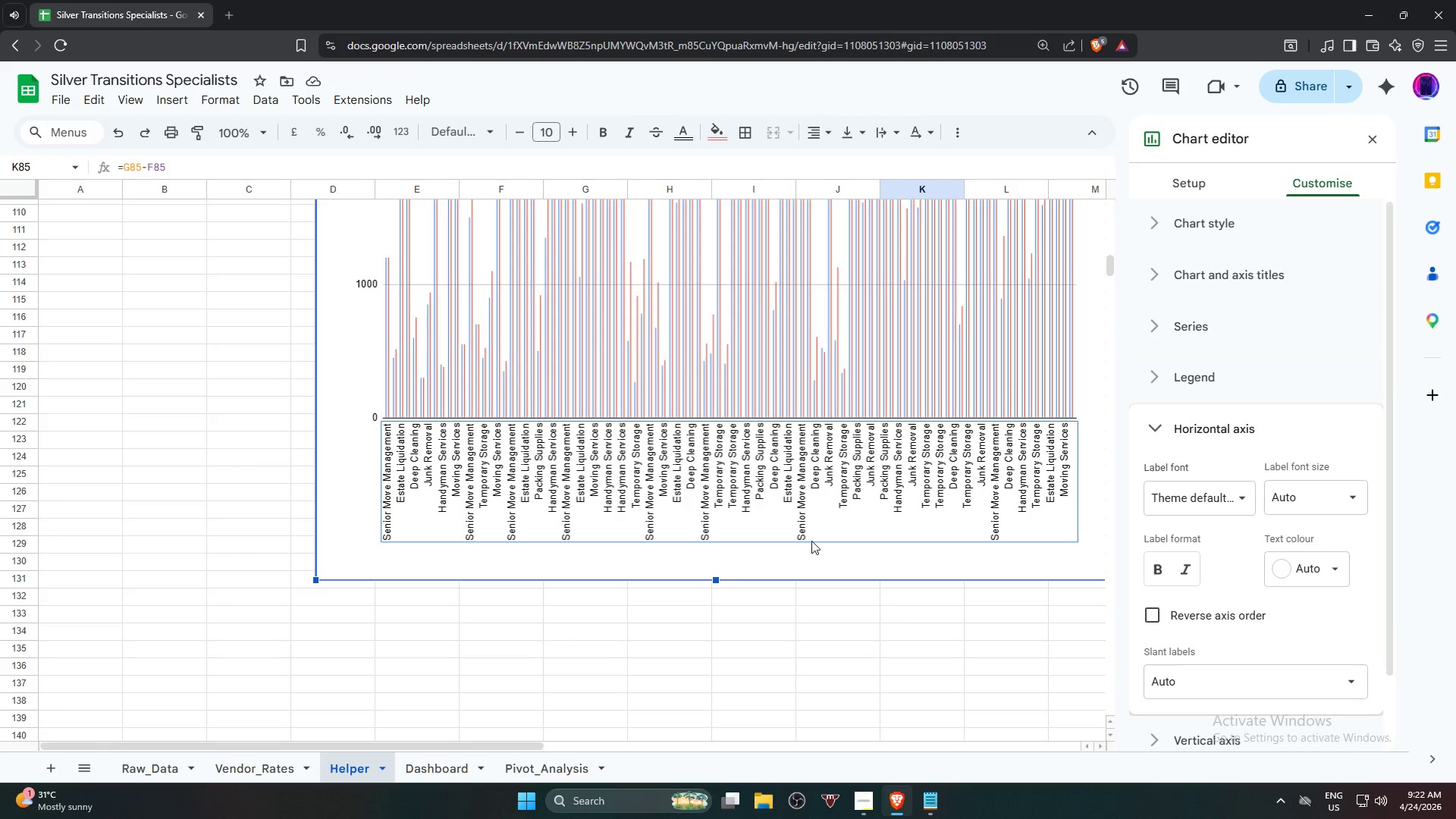 
scroll: coordinate [594, 563], scroll_direction: up, amount: 10.0
 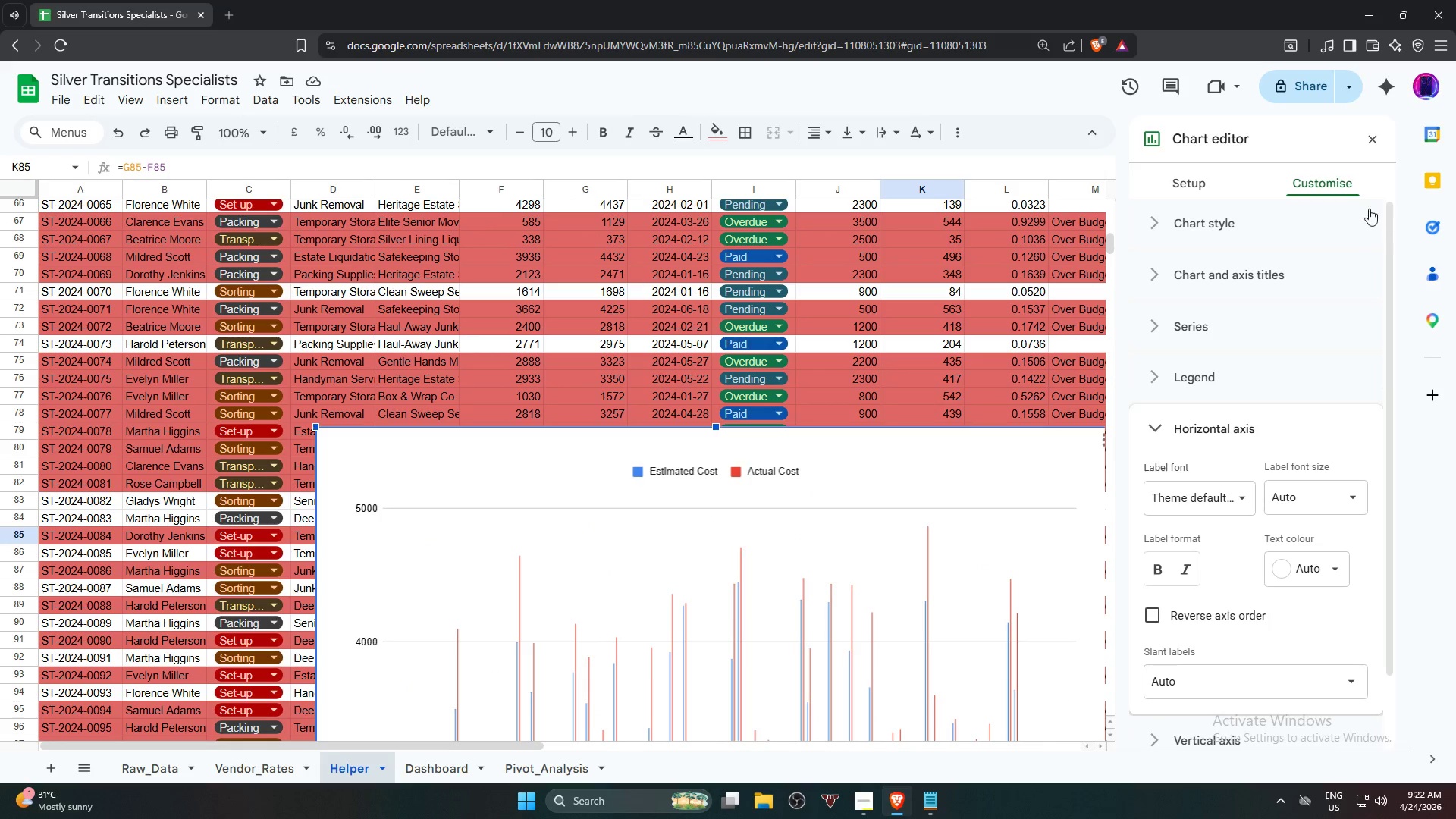 
scroll: coordinate [948, 522], scroll_direction: down, amount: 3.0
 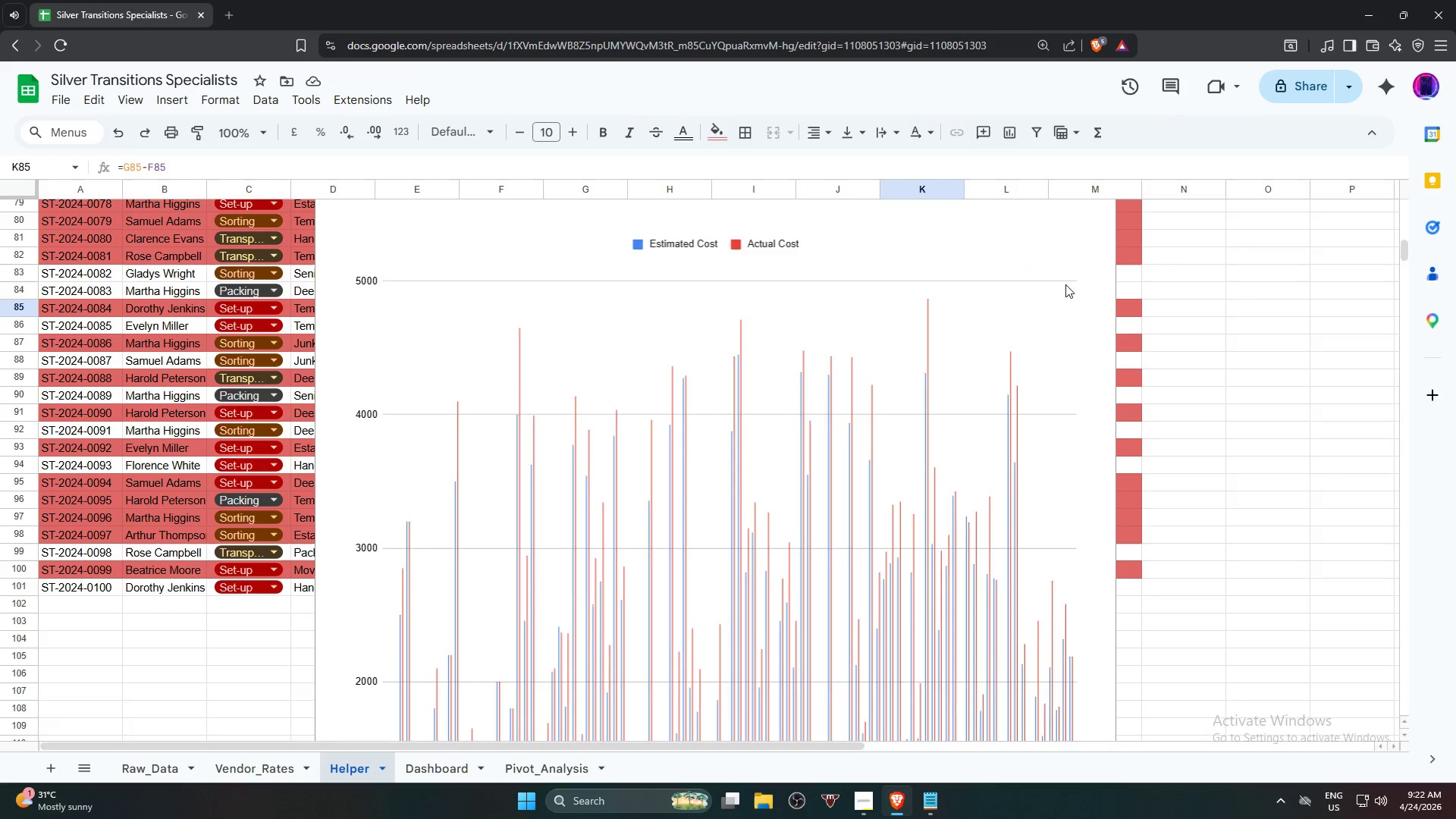 
left_click([1068, 280])
 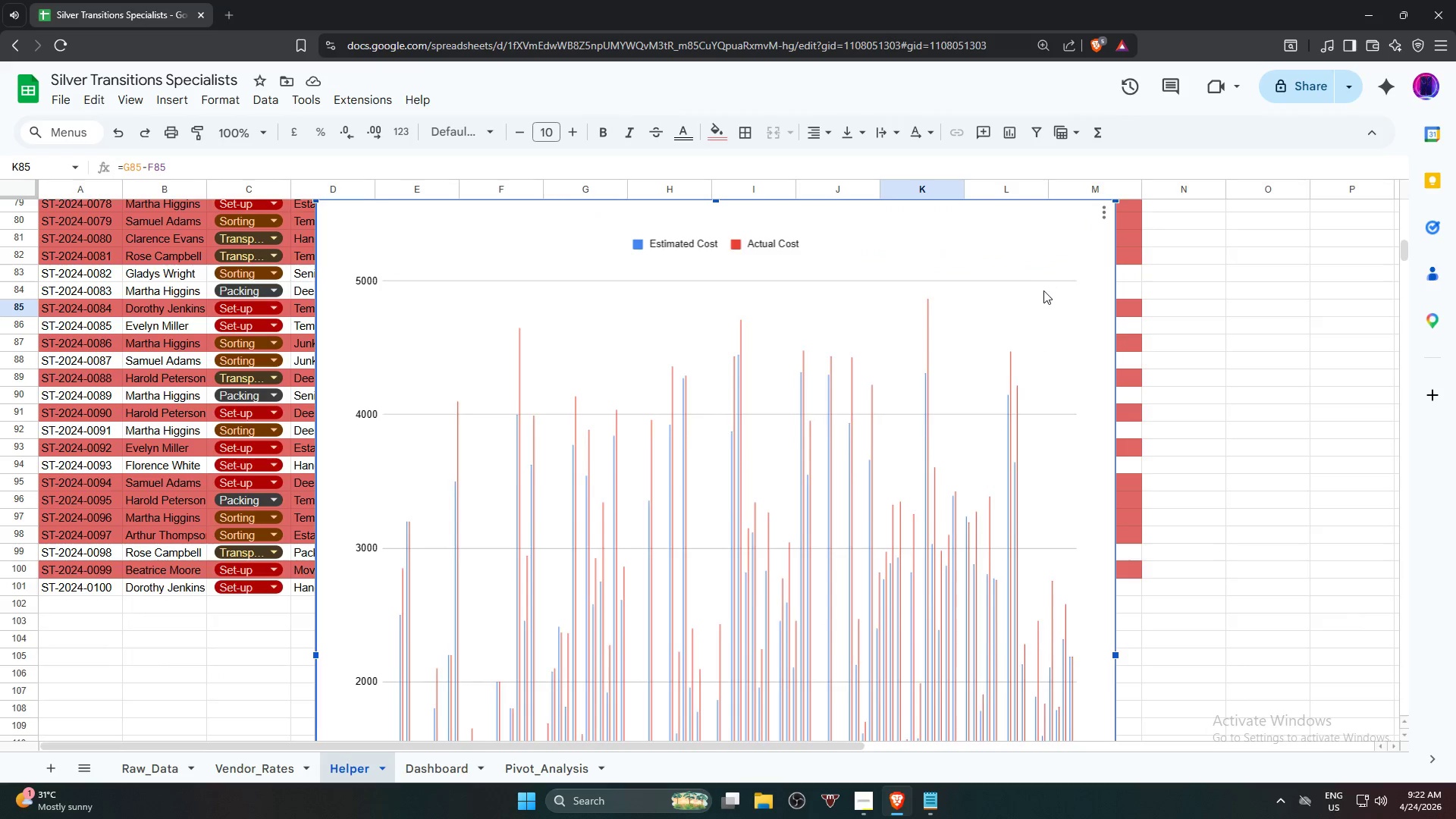 
scroll: coordinate [1043, 290], scroll_direction: up, amount: 2.0
 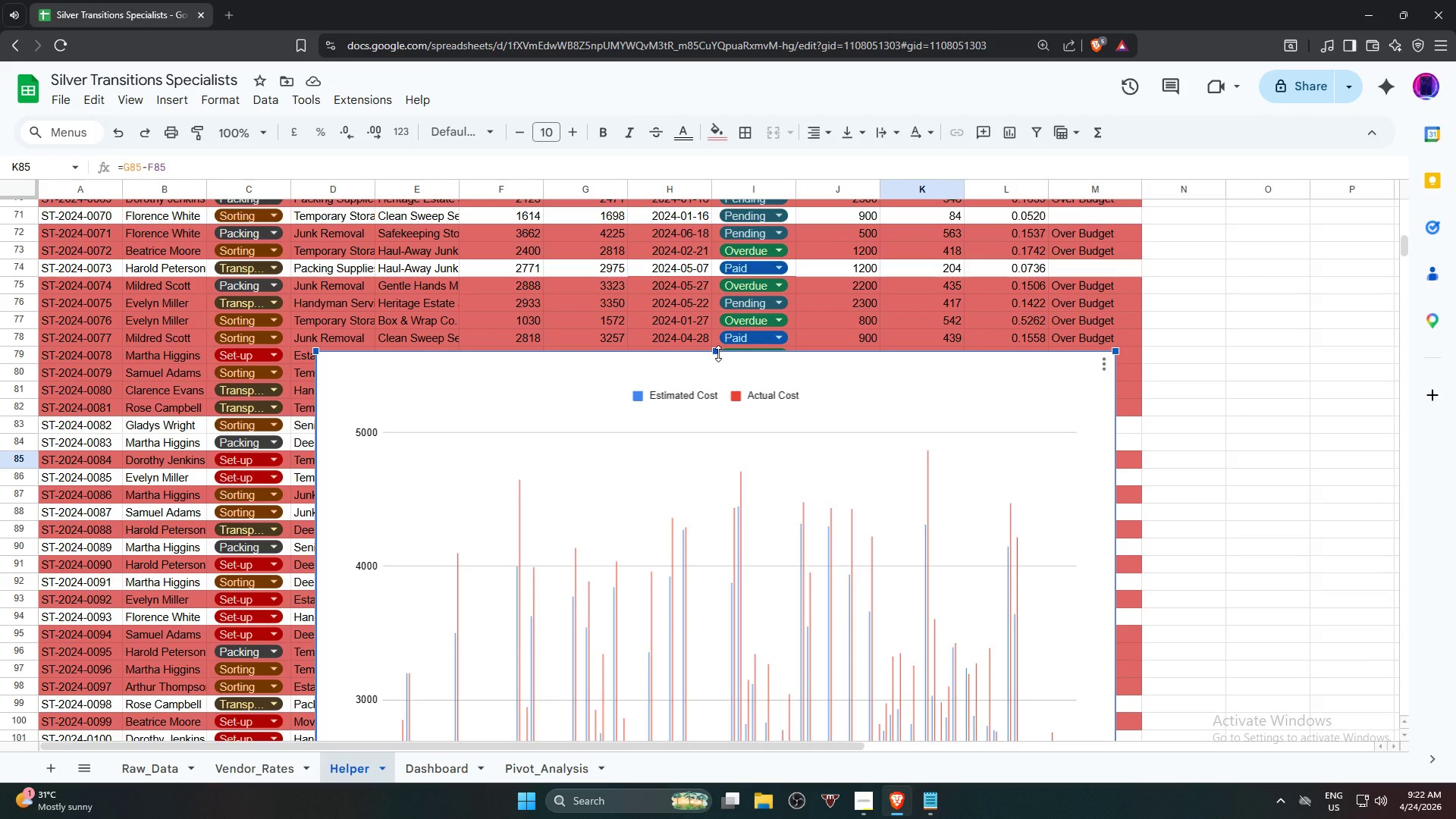 
left_click_drag(start_coordinate=[718, 353], to_coordinate=[677, 748])
 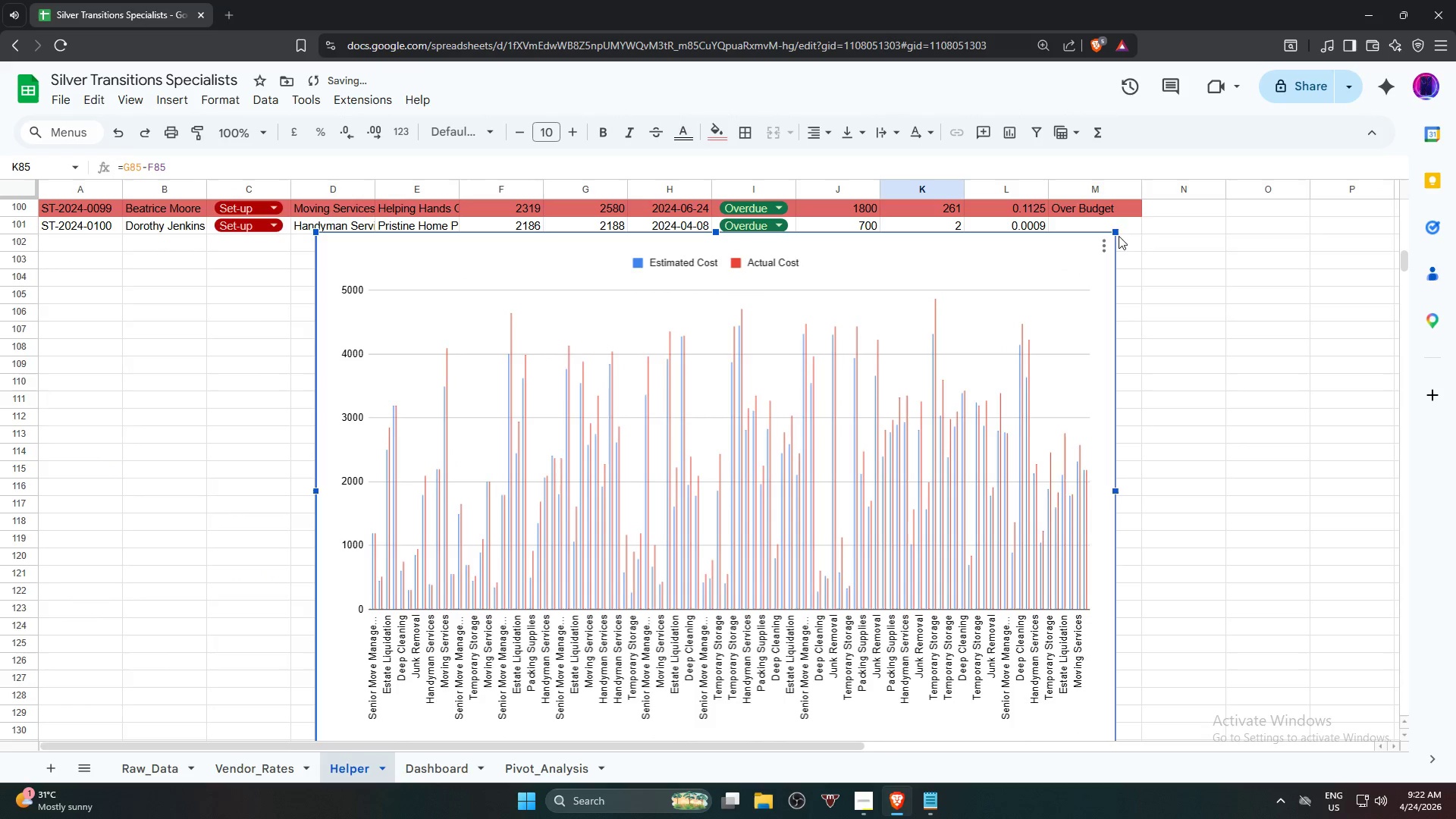 
left_click_drag(start_coordinate=[1119, 233], to_coordinate=[795, 532])
 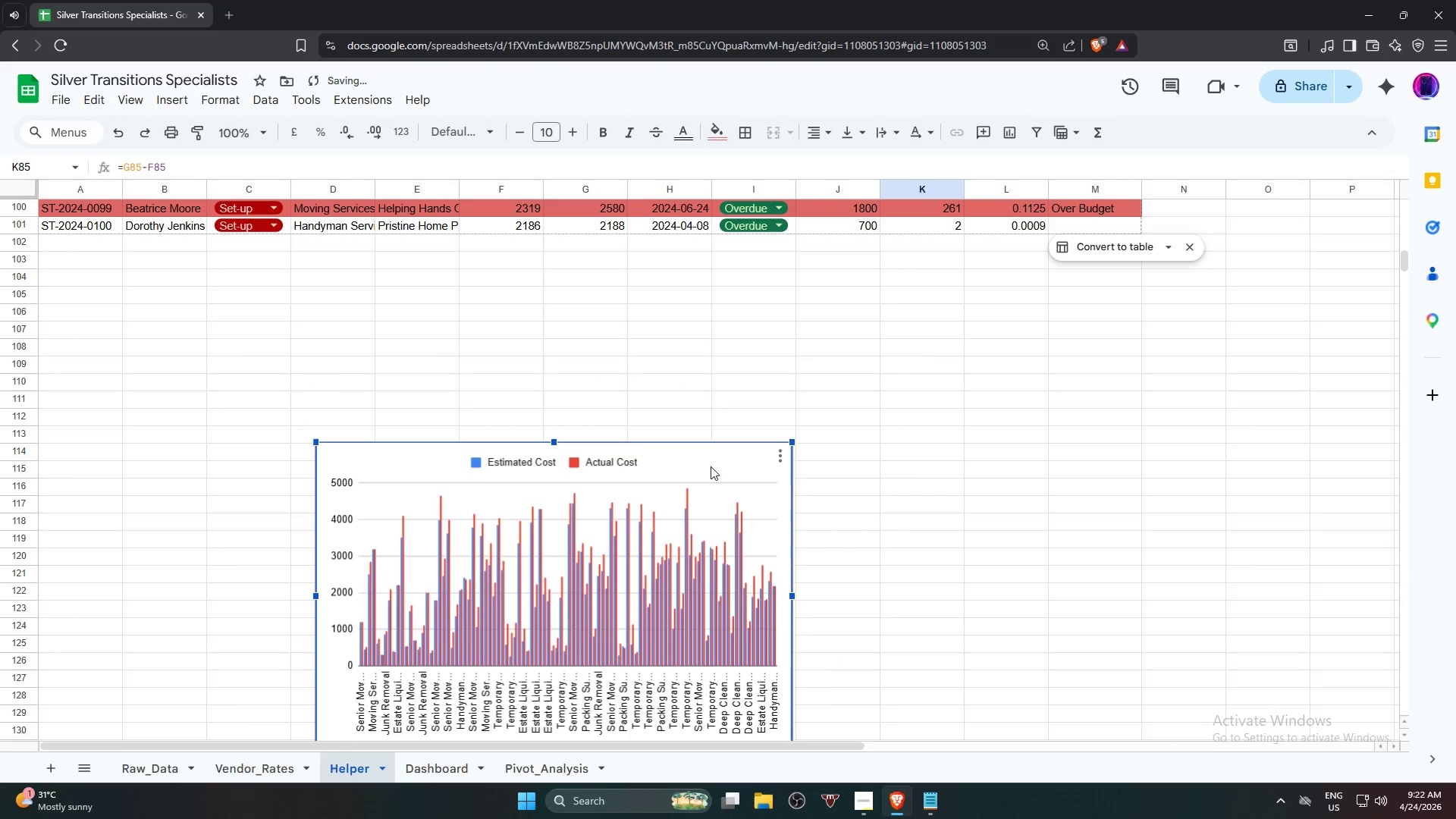 
left_click_drag(start_coordinate=[711, 464], to_coordinate=[692, 286])
 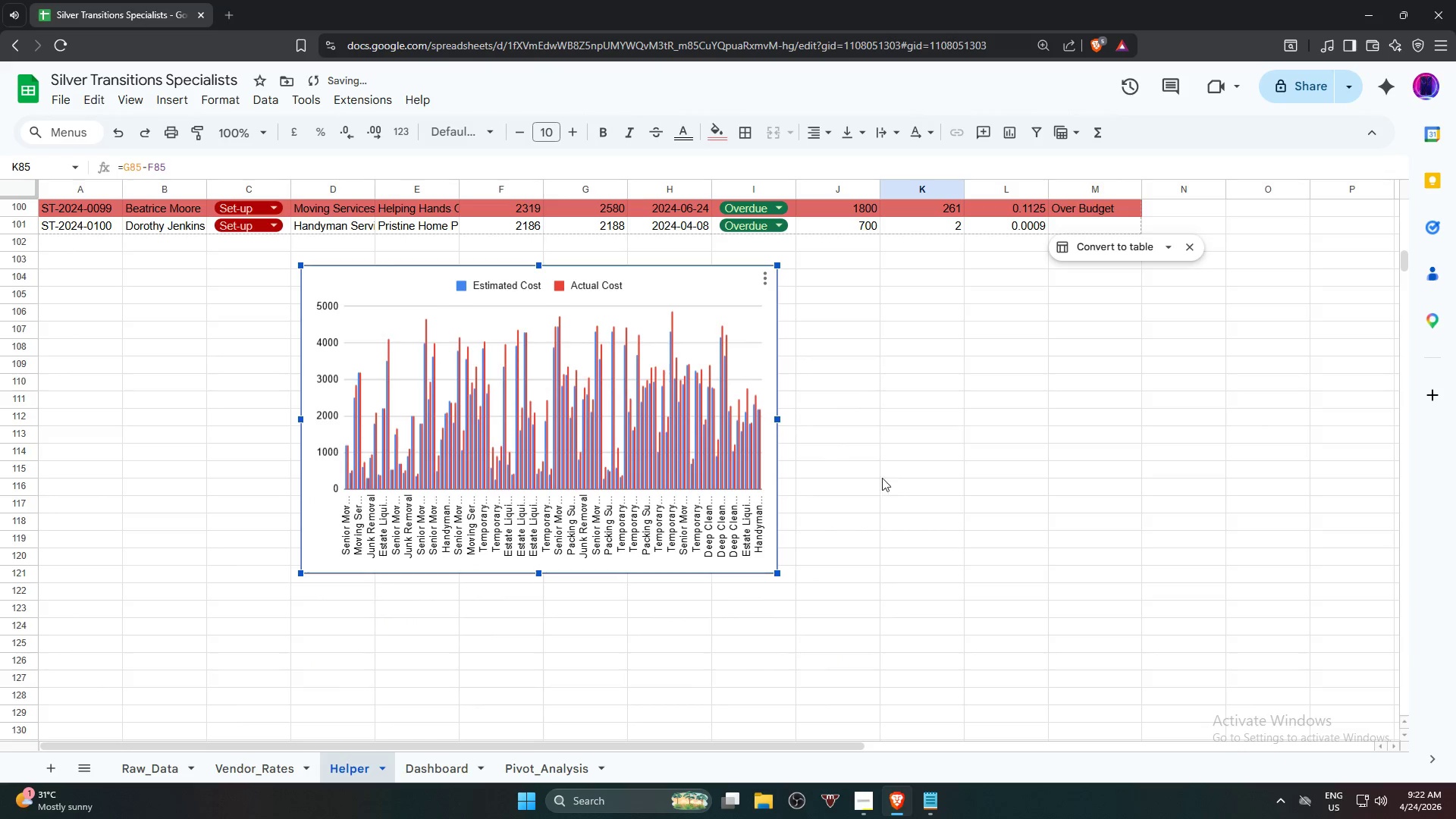 
left_click([908, 495])
 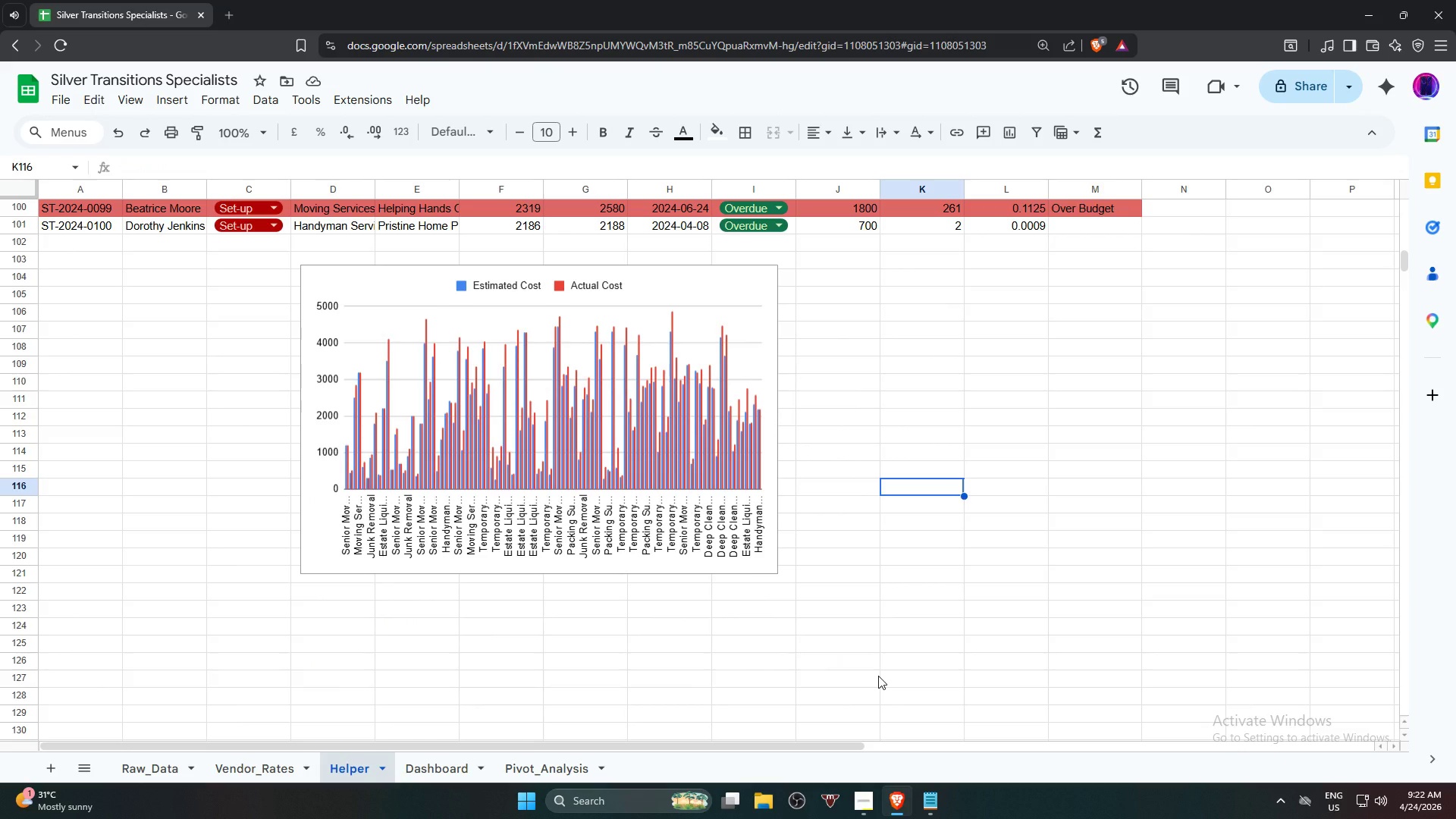 
wait(12.69)
 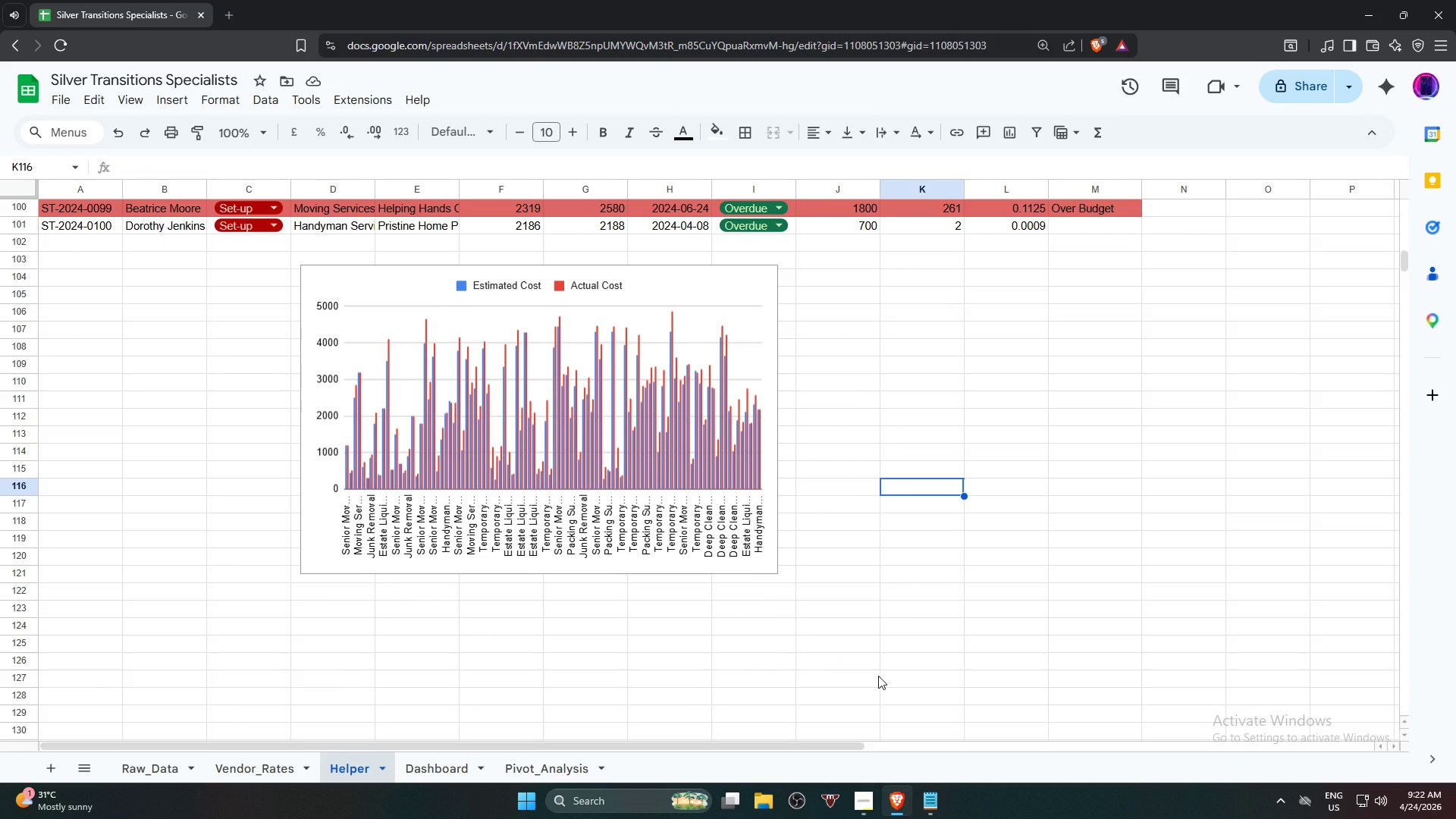 
left_click([760, 277])
 